 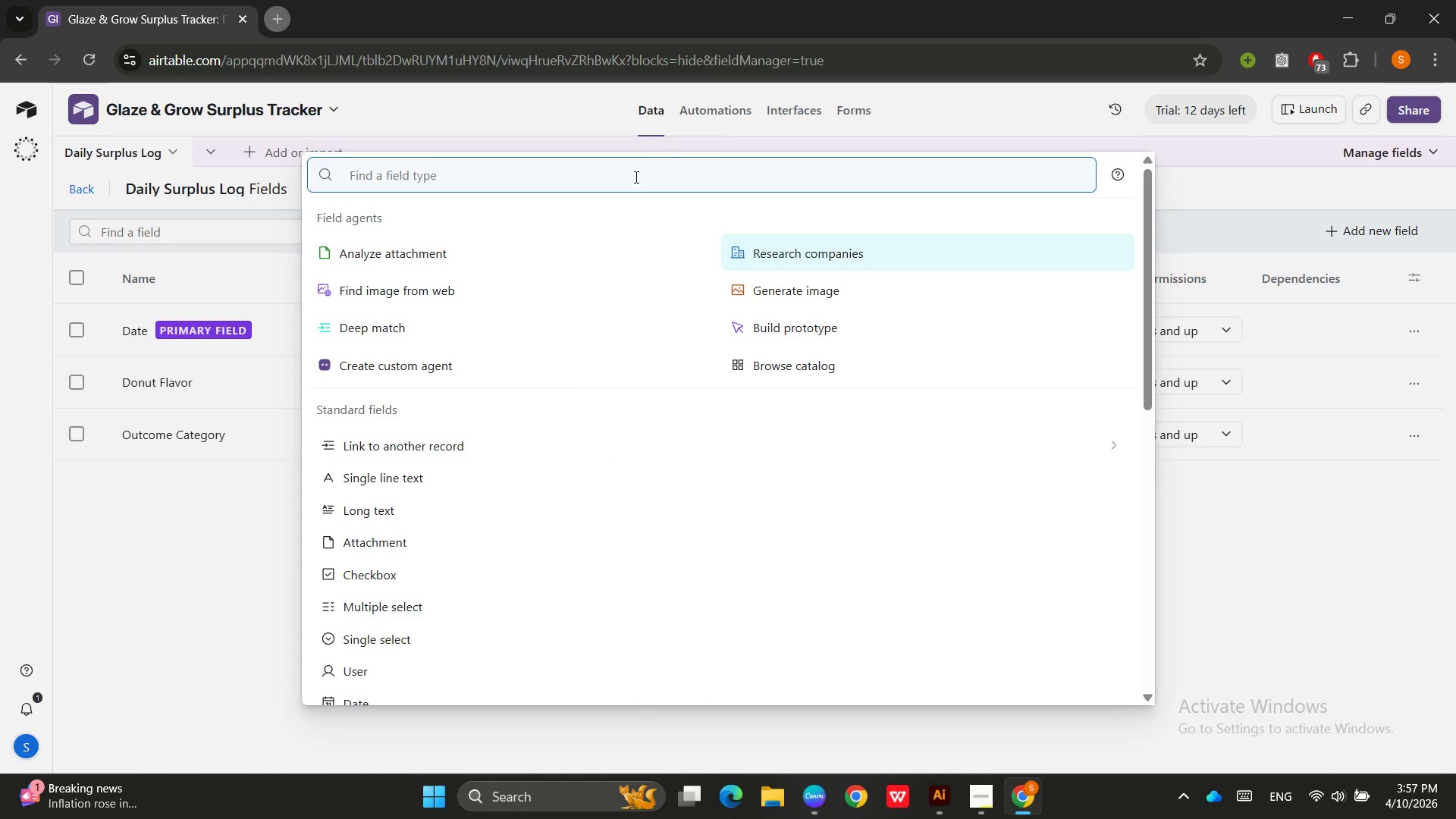 
left_click([635, 177])
 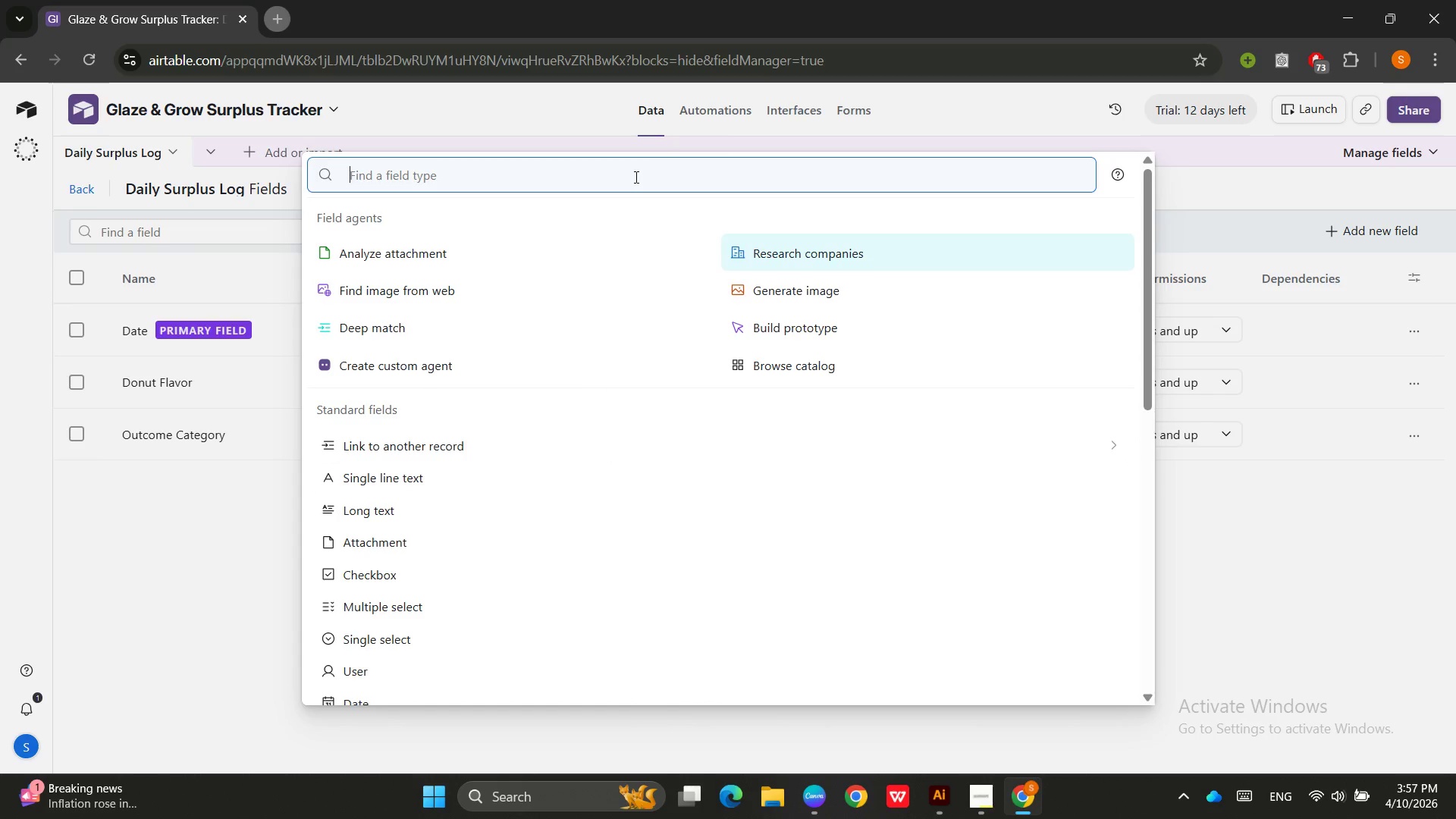 
type(num)
 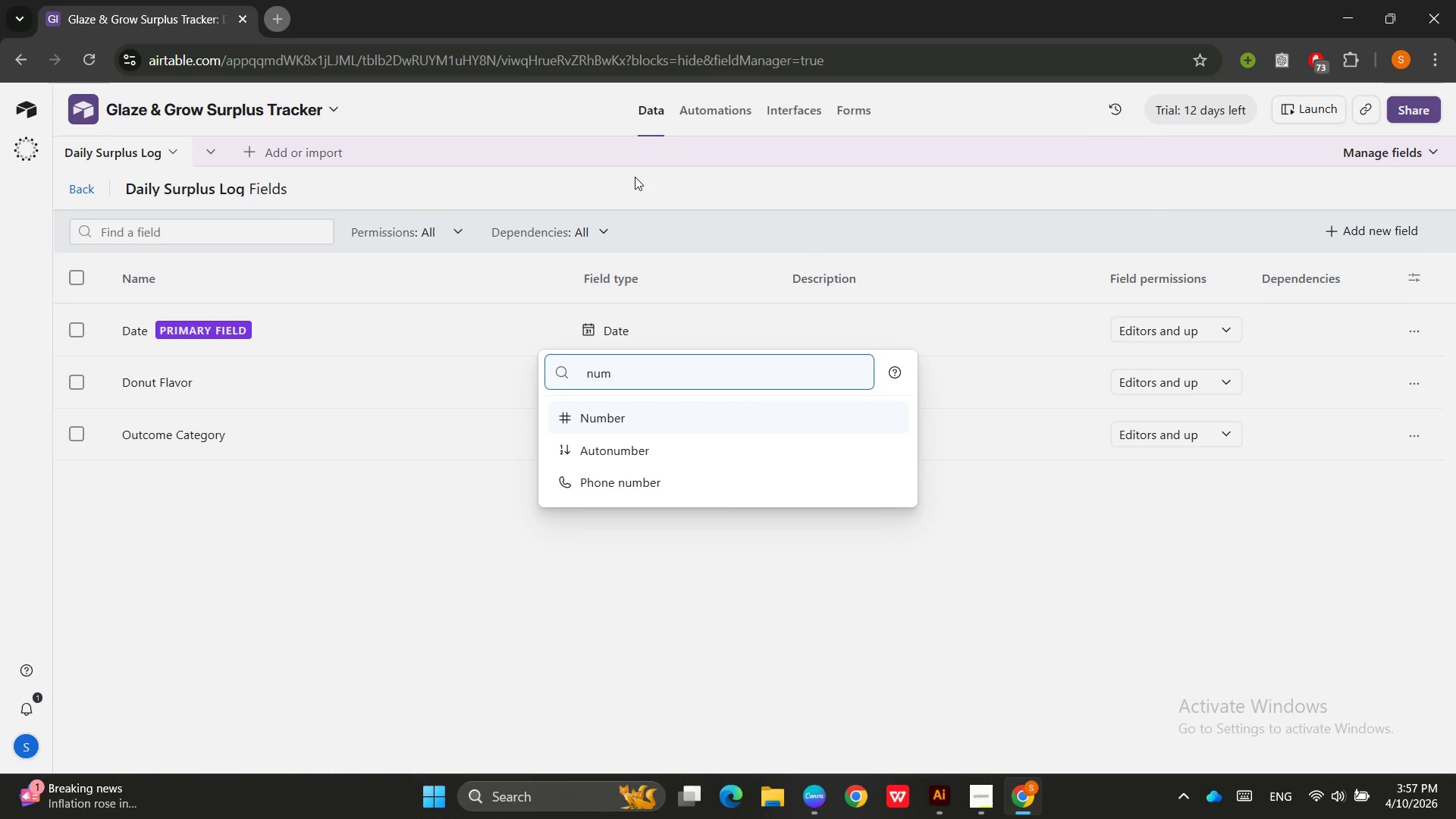 
key(Enter)
 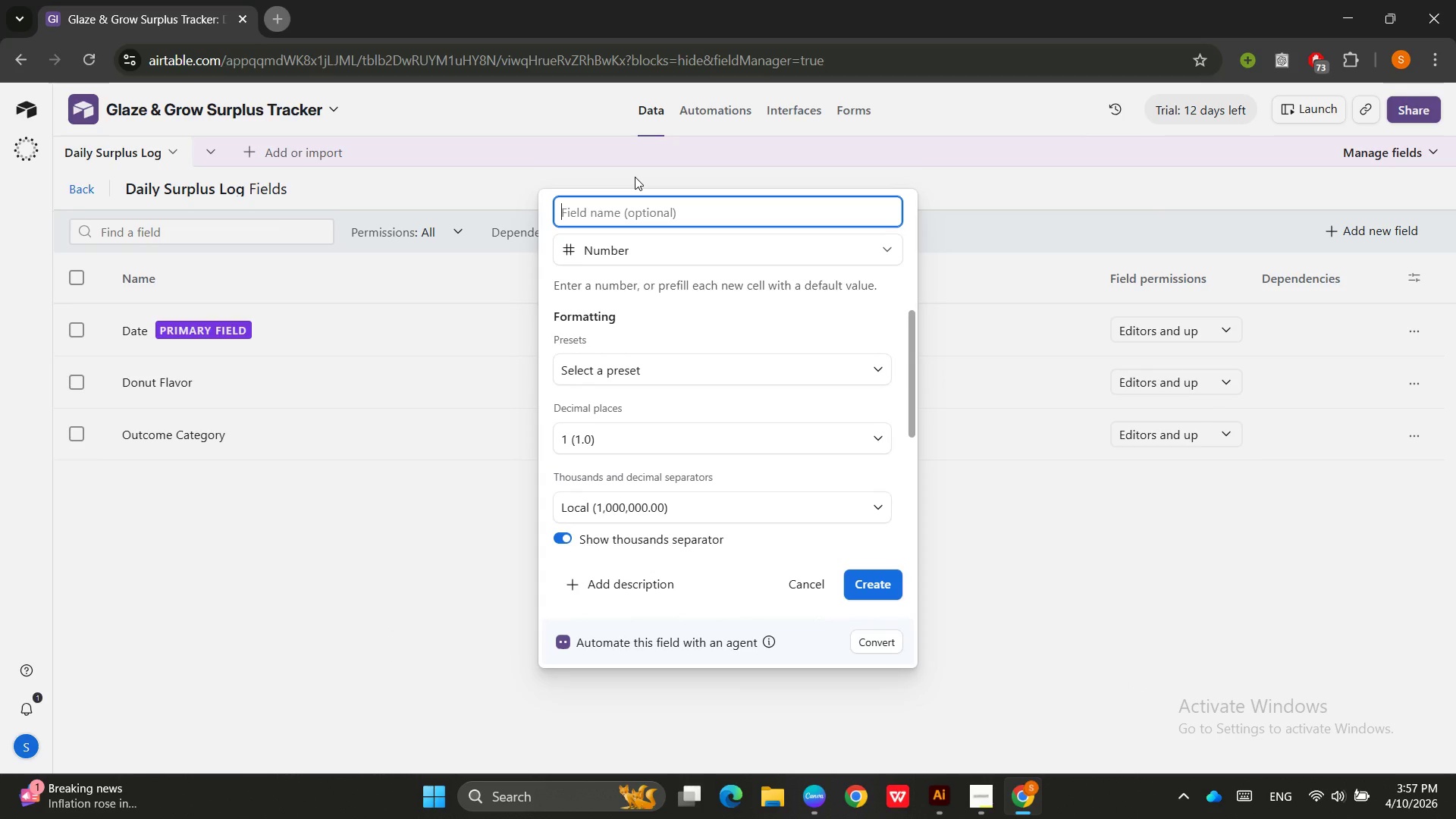 
type(Quantity)
 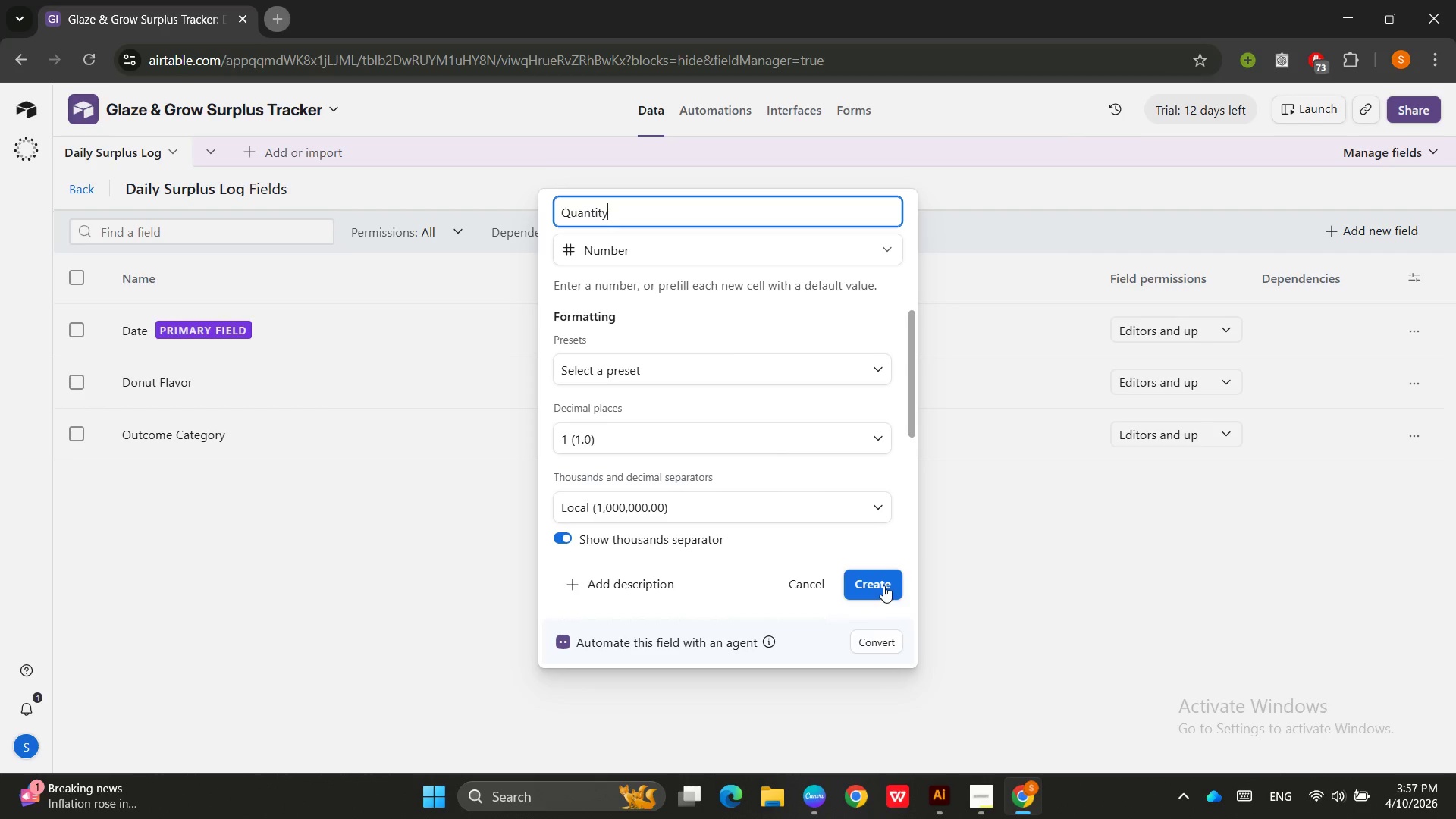 
wait(5.55)
 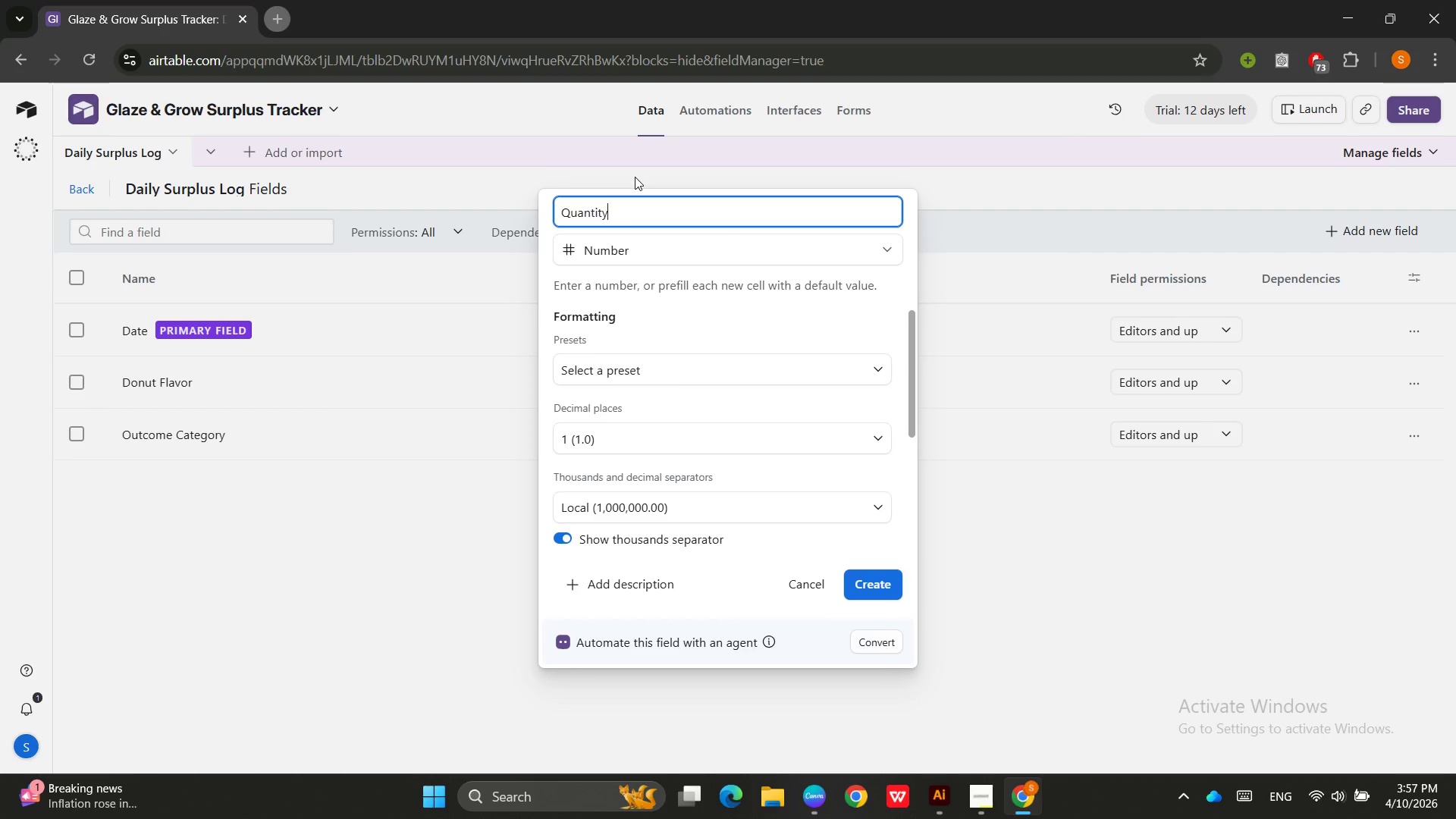 
left_click([883, 585])
 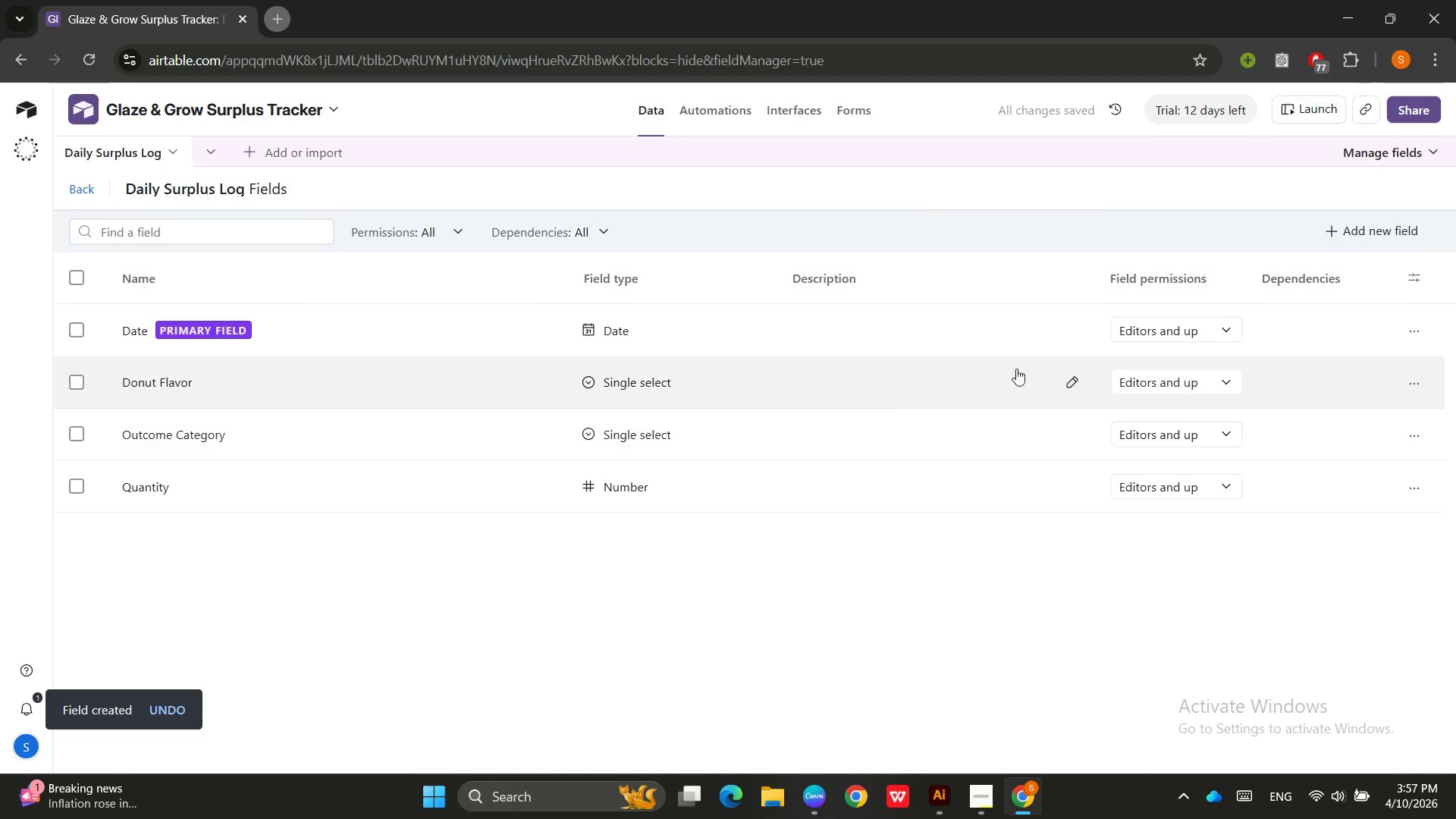 
left_click_drag(start_coordinate=[1355, 224], to_coordinate=[1359, 222])
 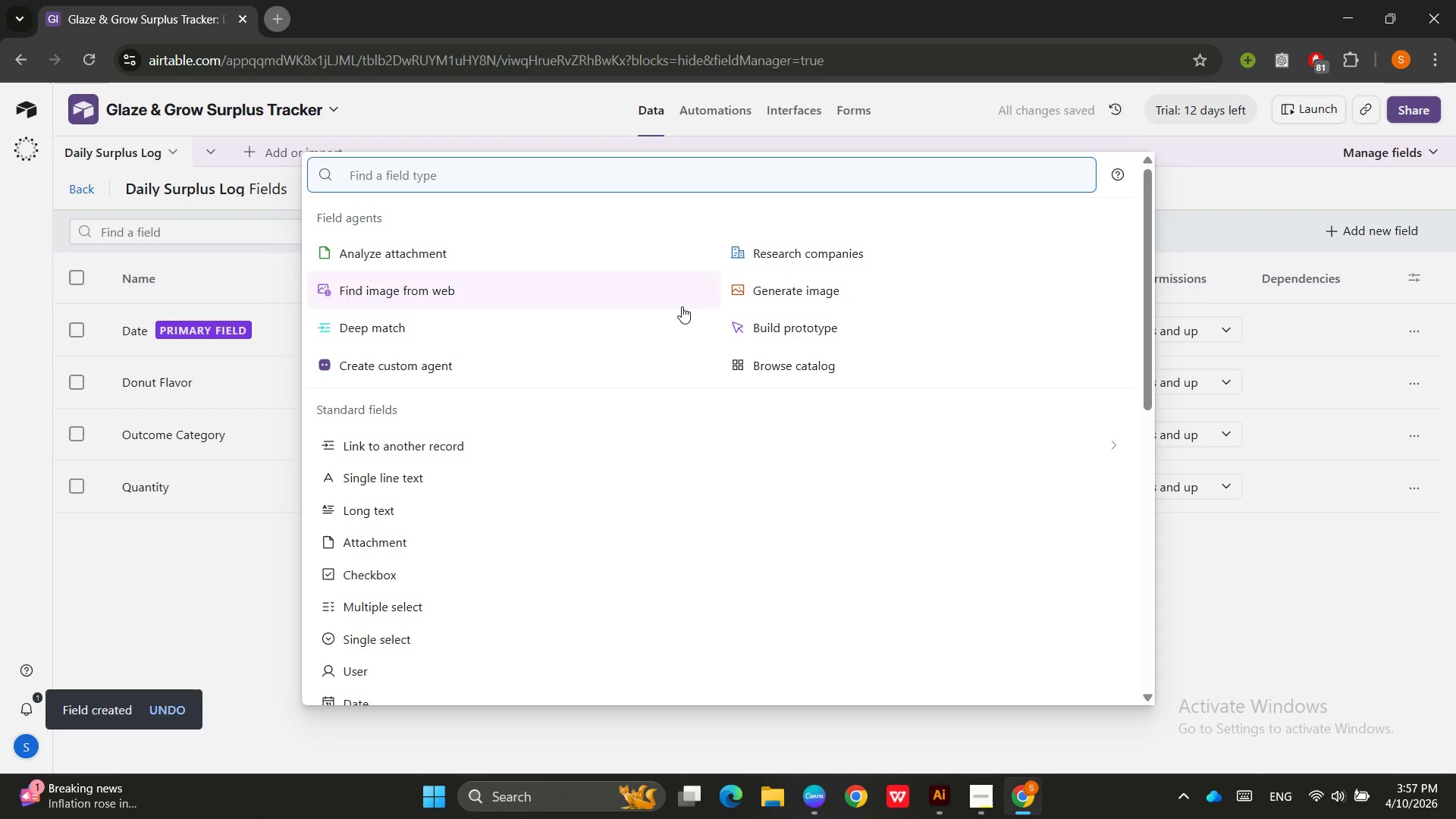 
type(cur)
 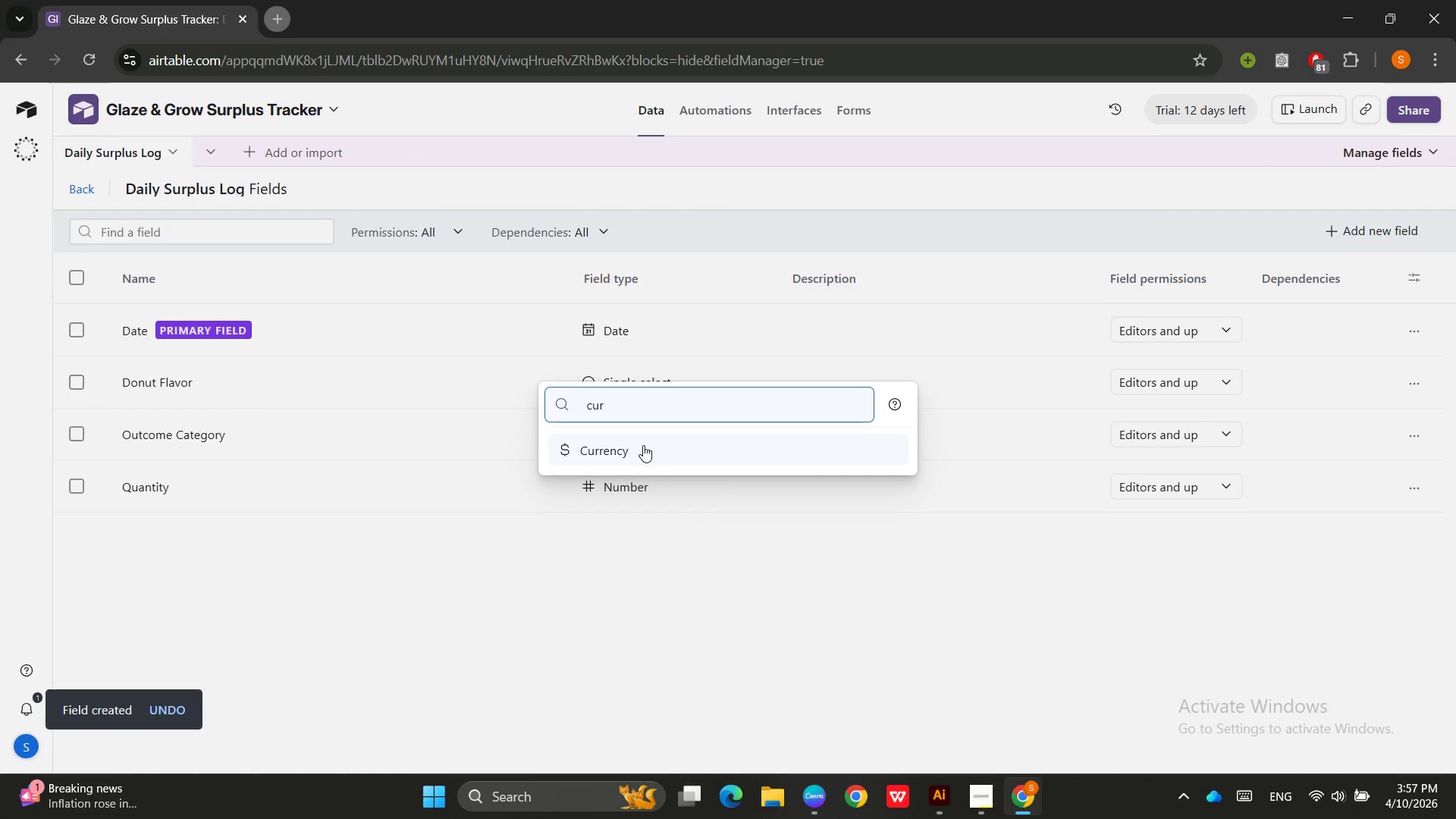 
left_click([643, 449])
 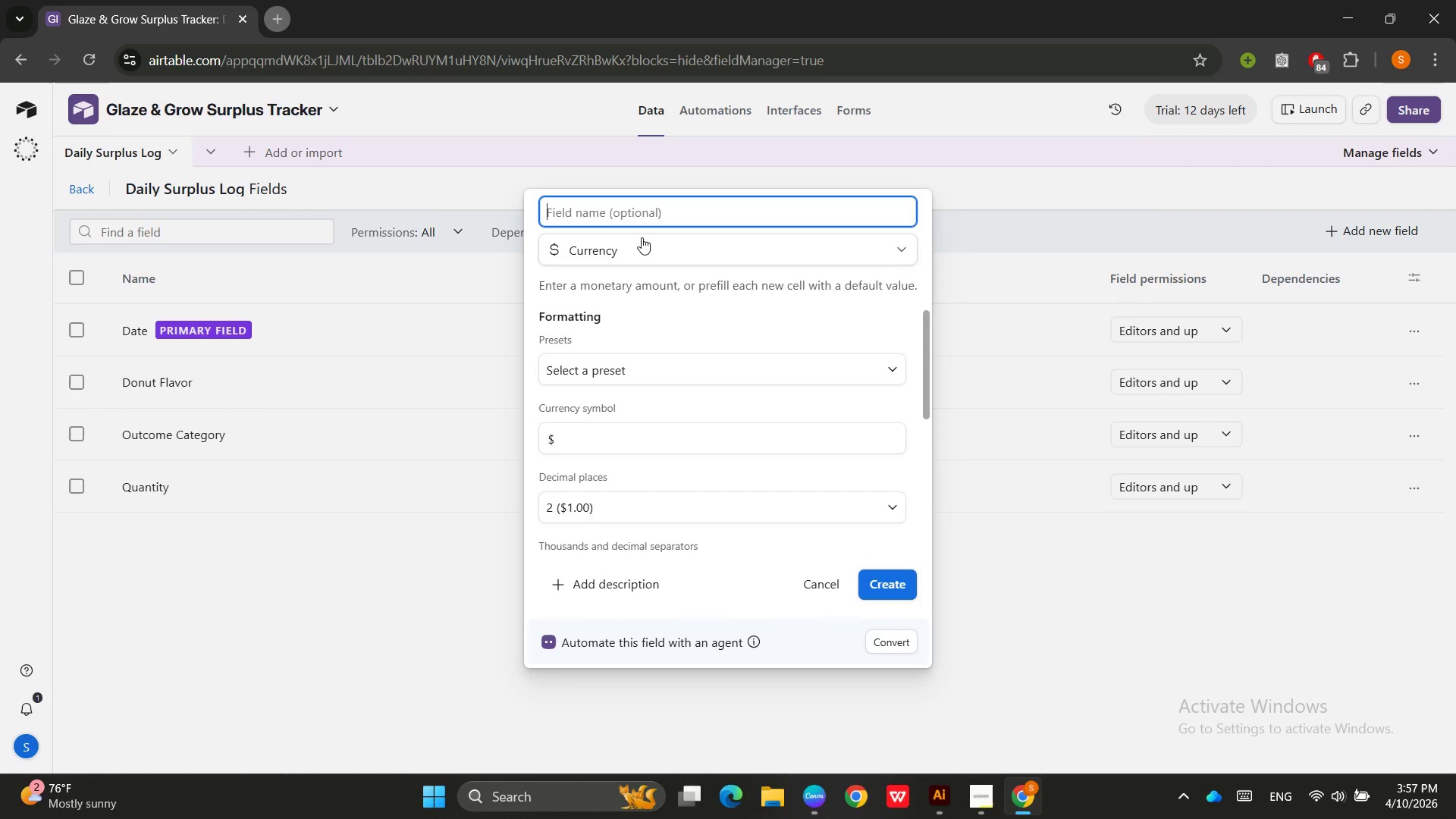 
type(Unit production Cost)
 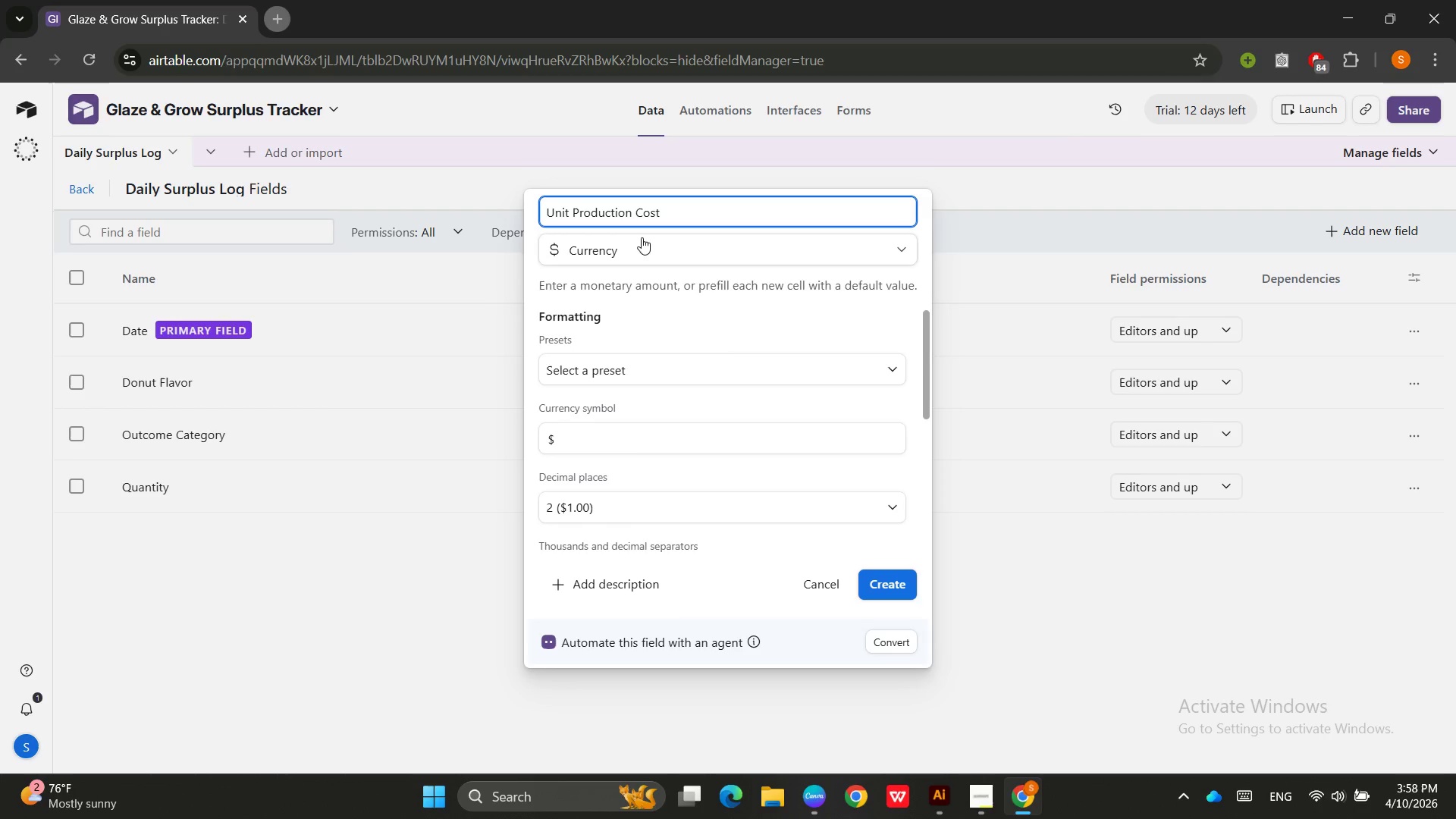 
left_click([890, 589])
 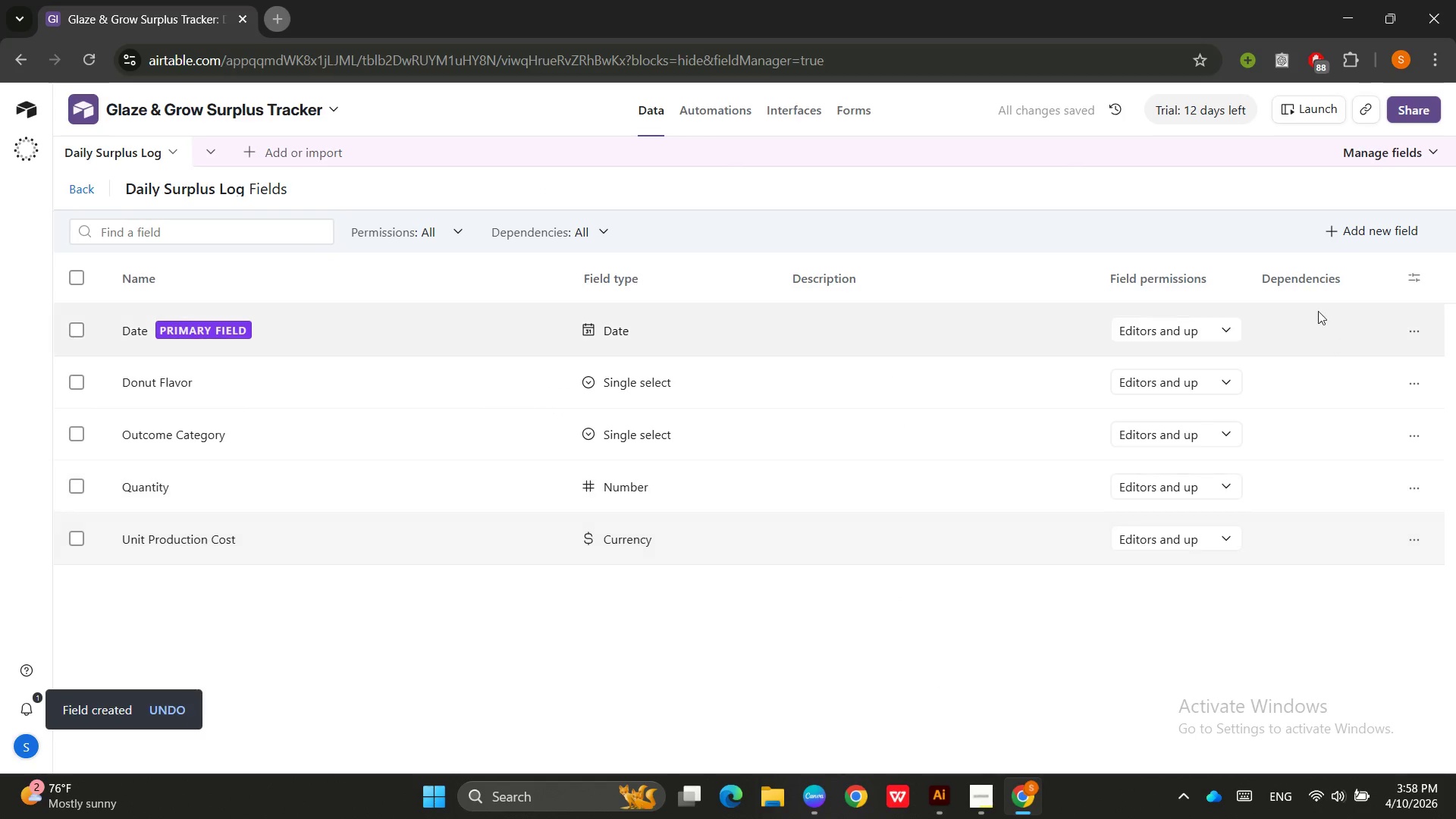 
left_click([1359, 234])
 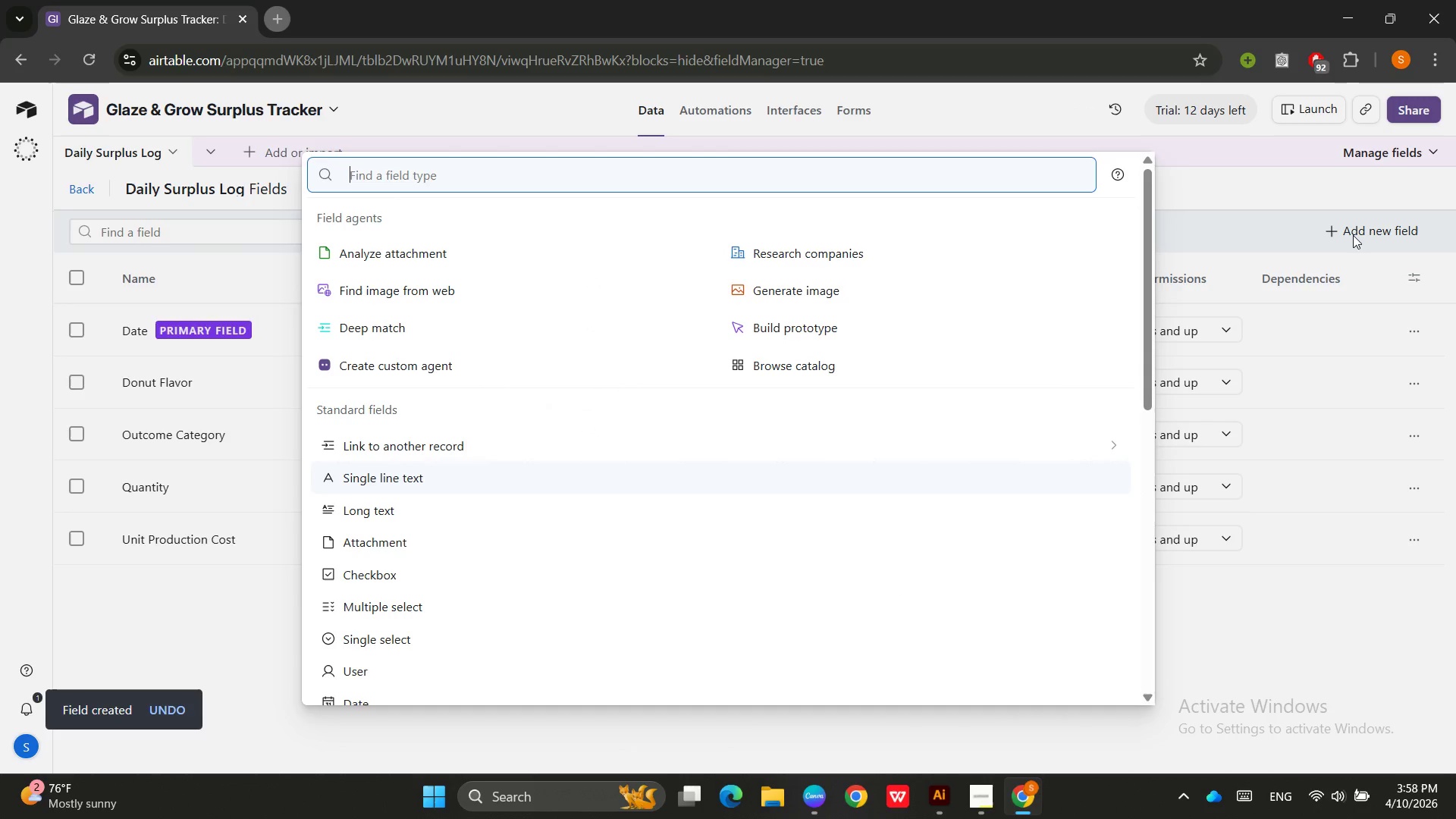 
wait(9.3)
 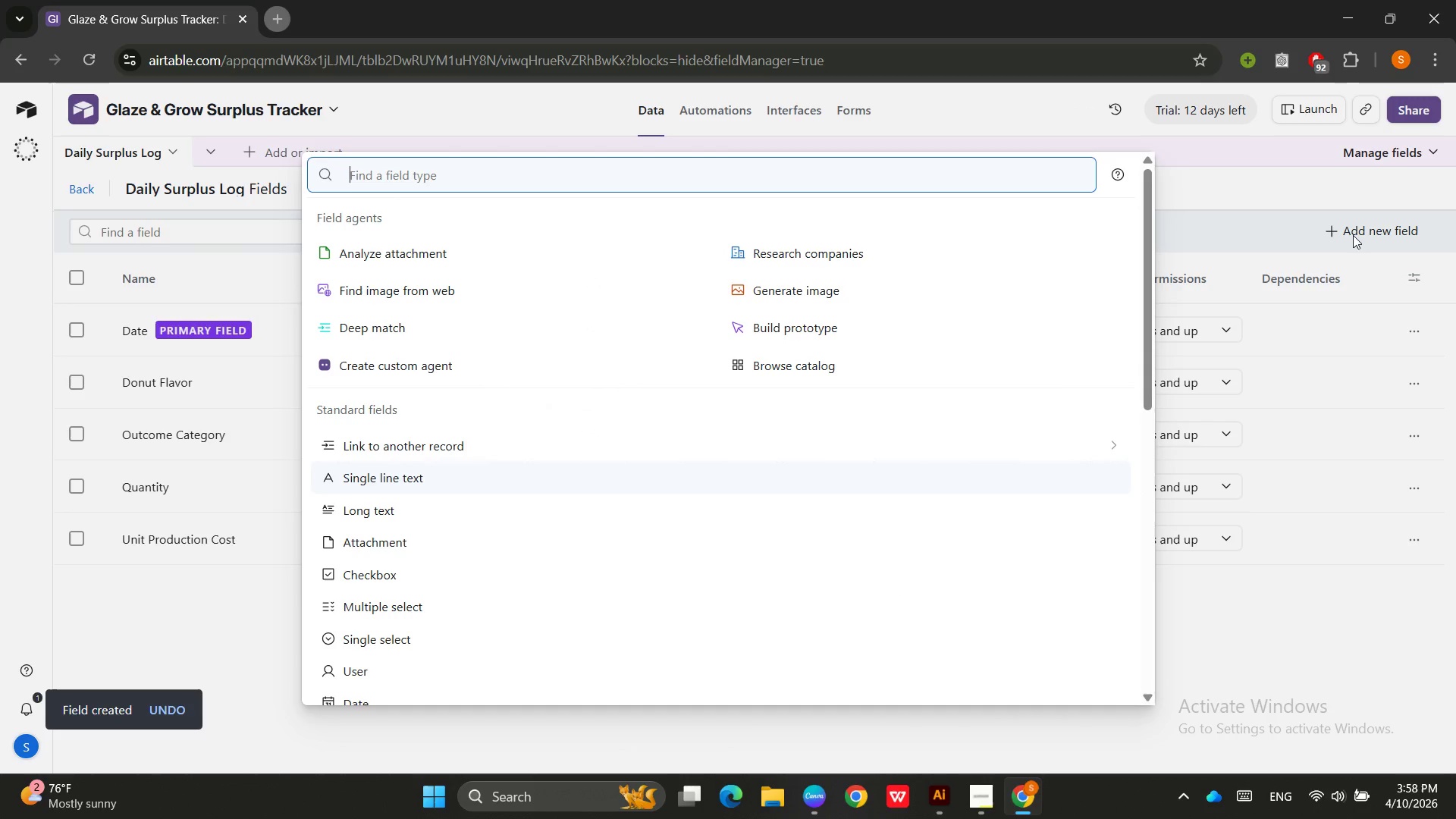 
type(for)
 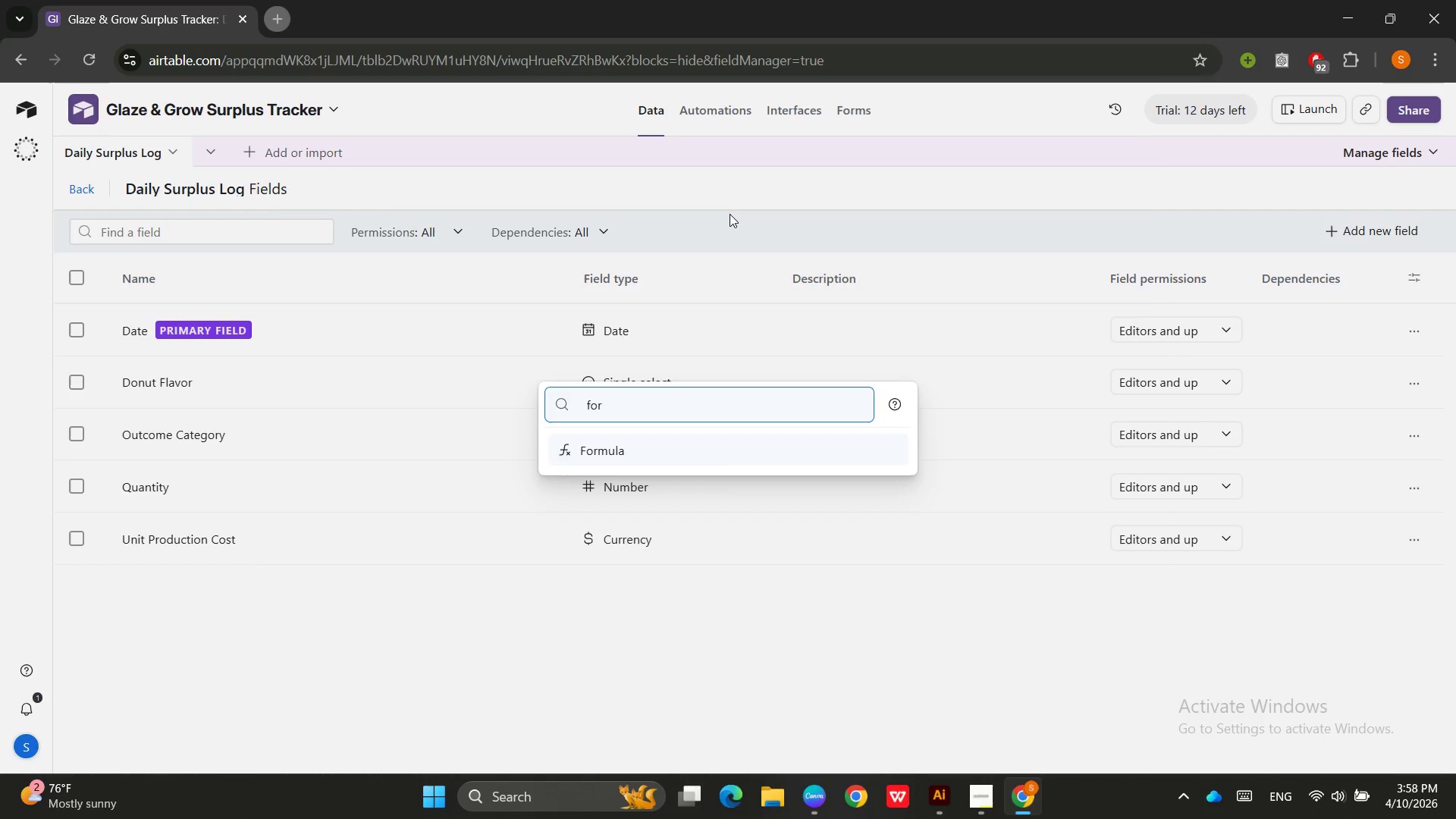 
key(Enter)
 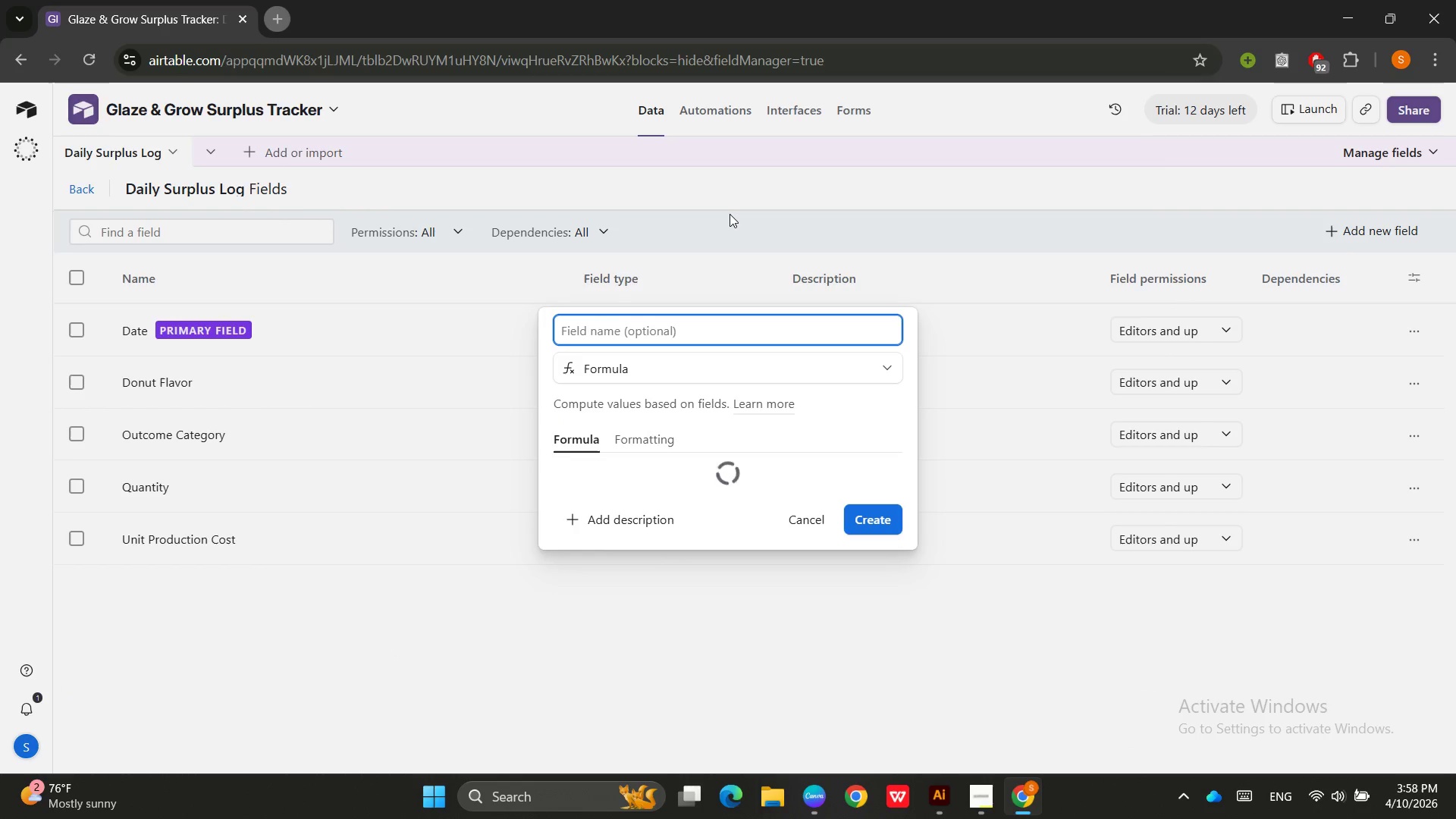 
type(Total loss Value)
 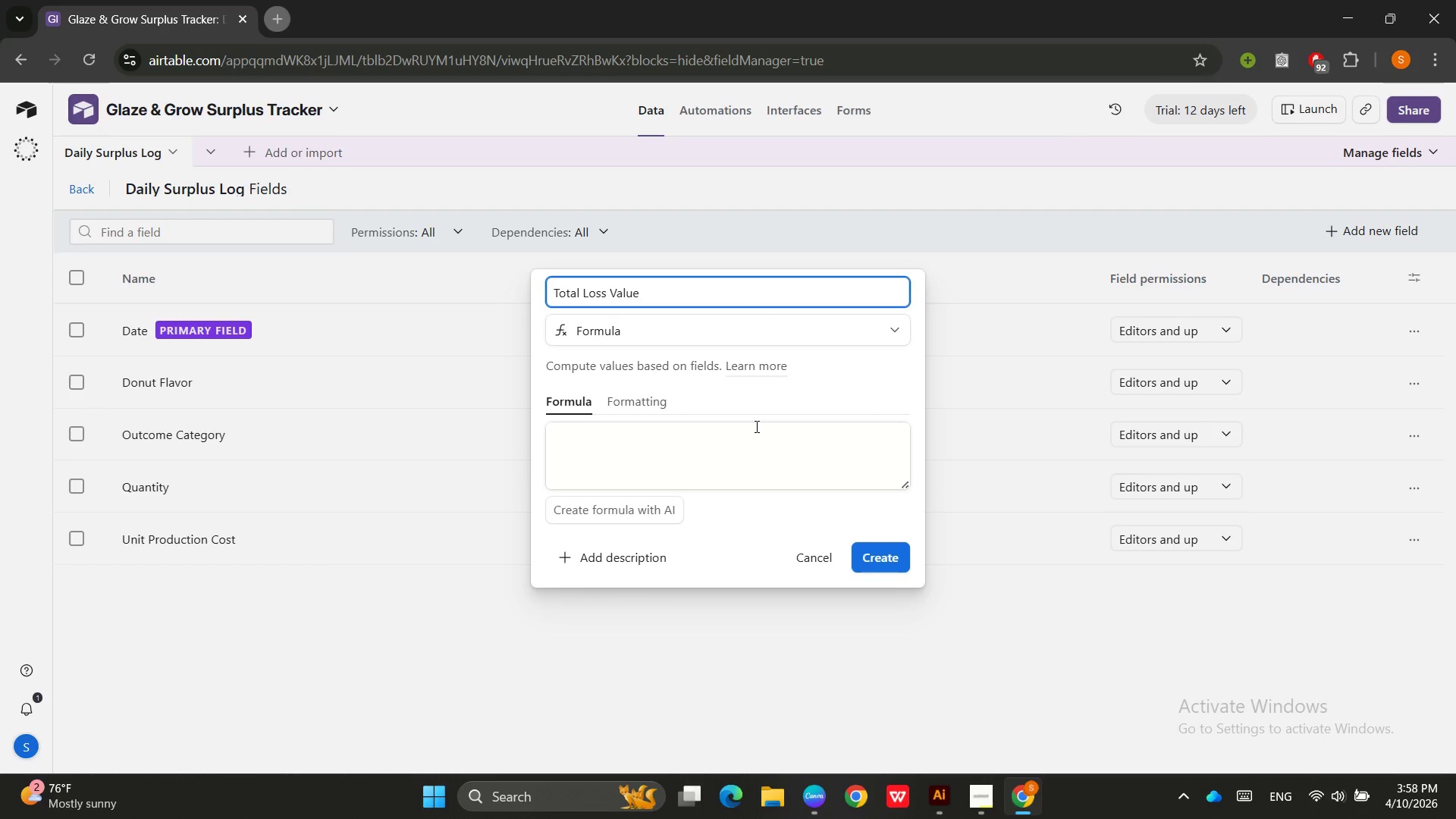 
wait(5.48)
 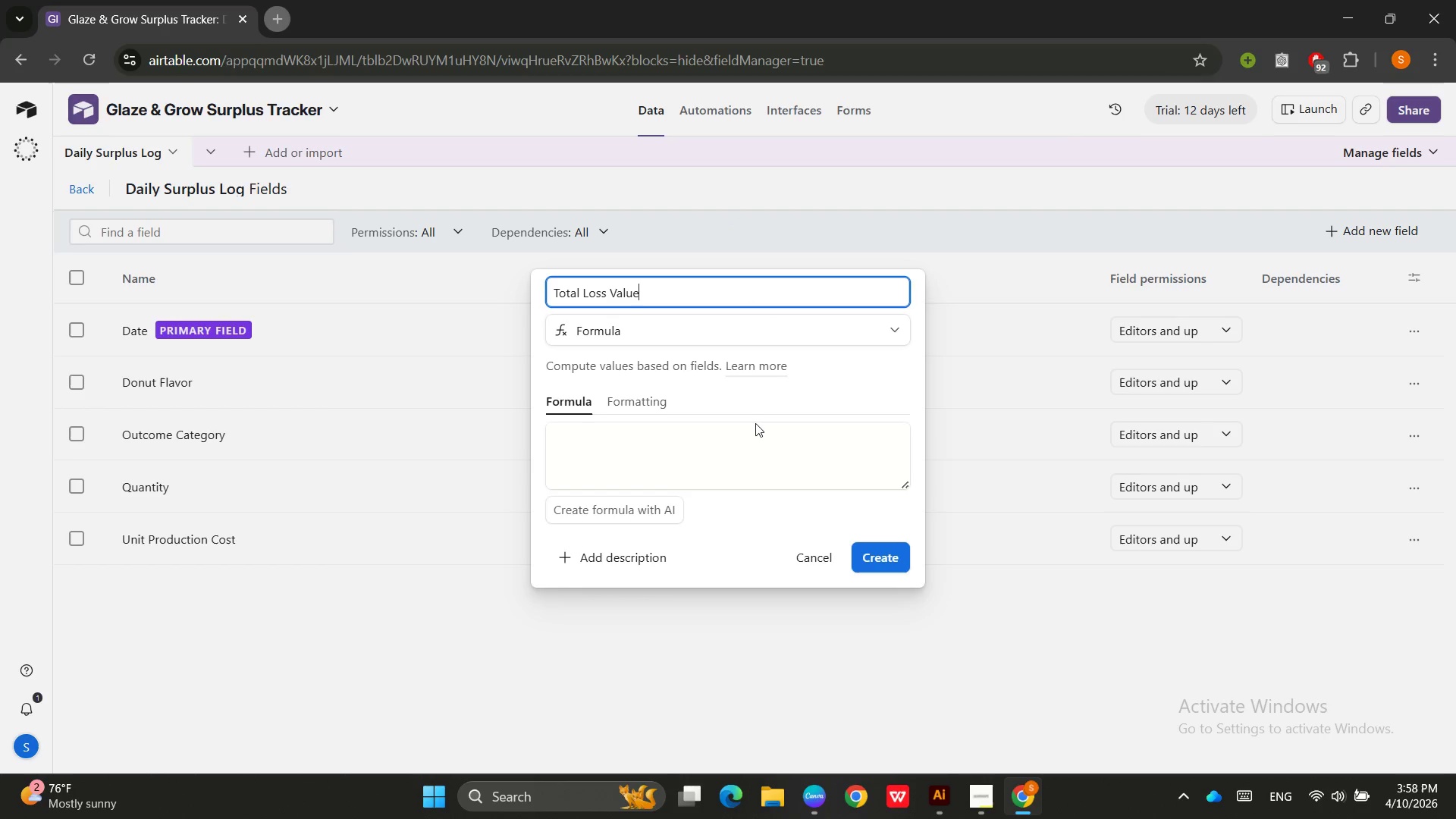 
left_click([714, 448])
 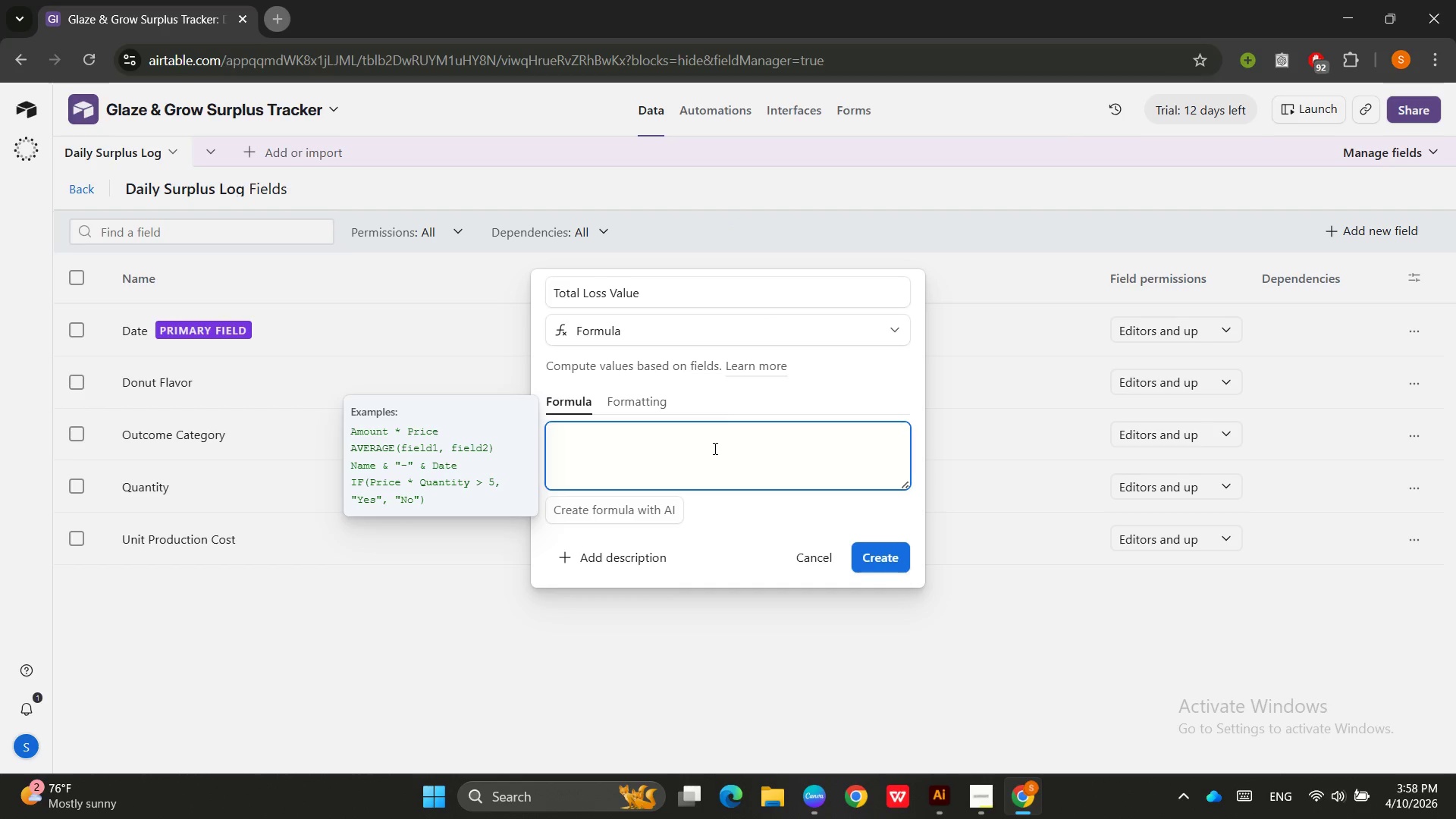 
type({qu)
 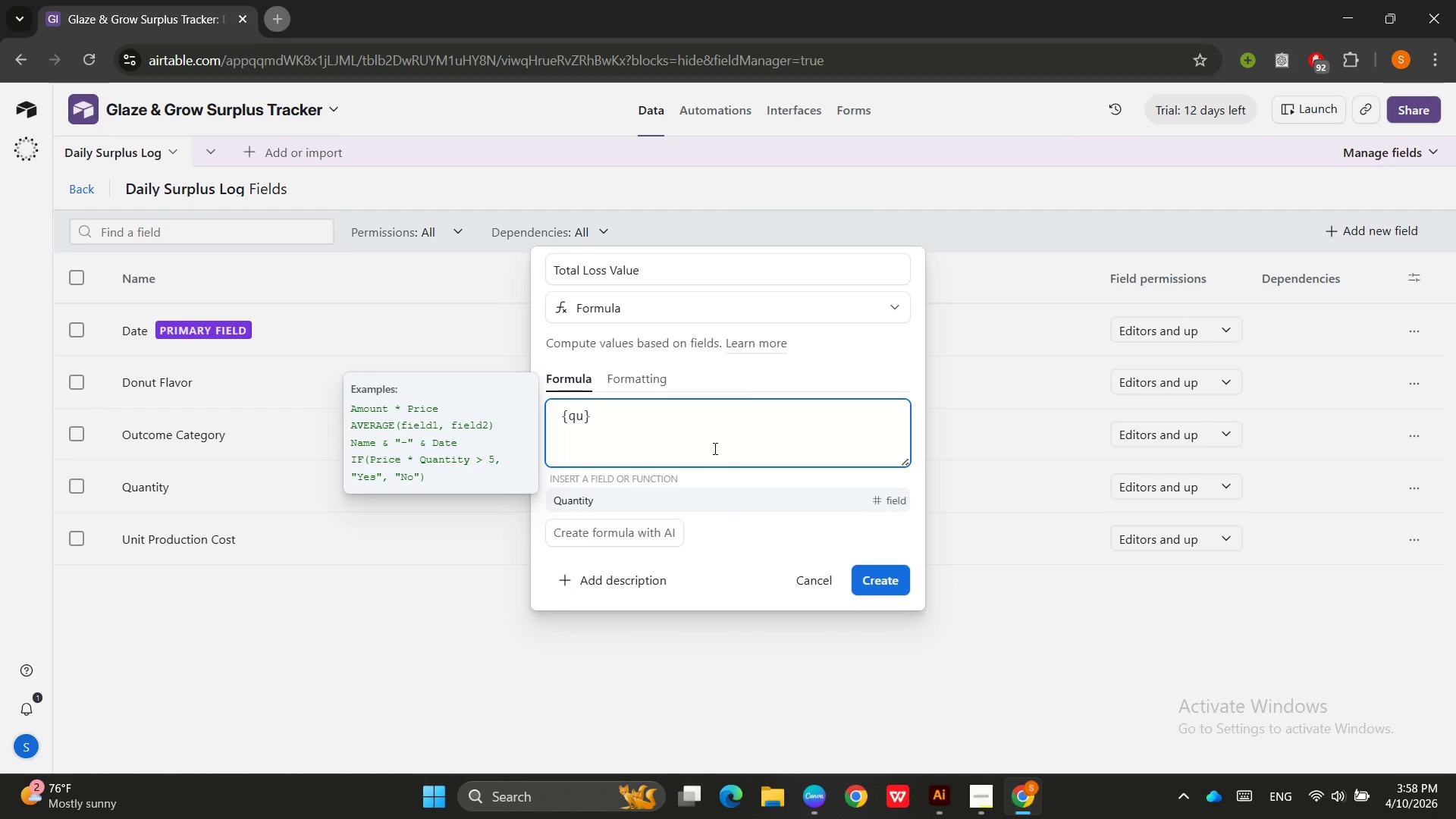 
key(Enter)
 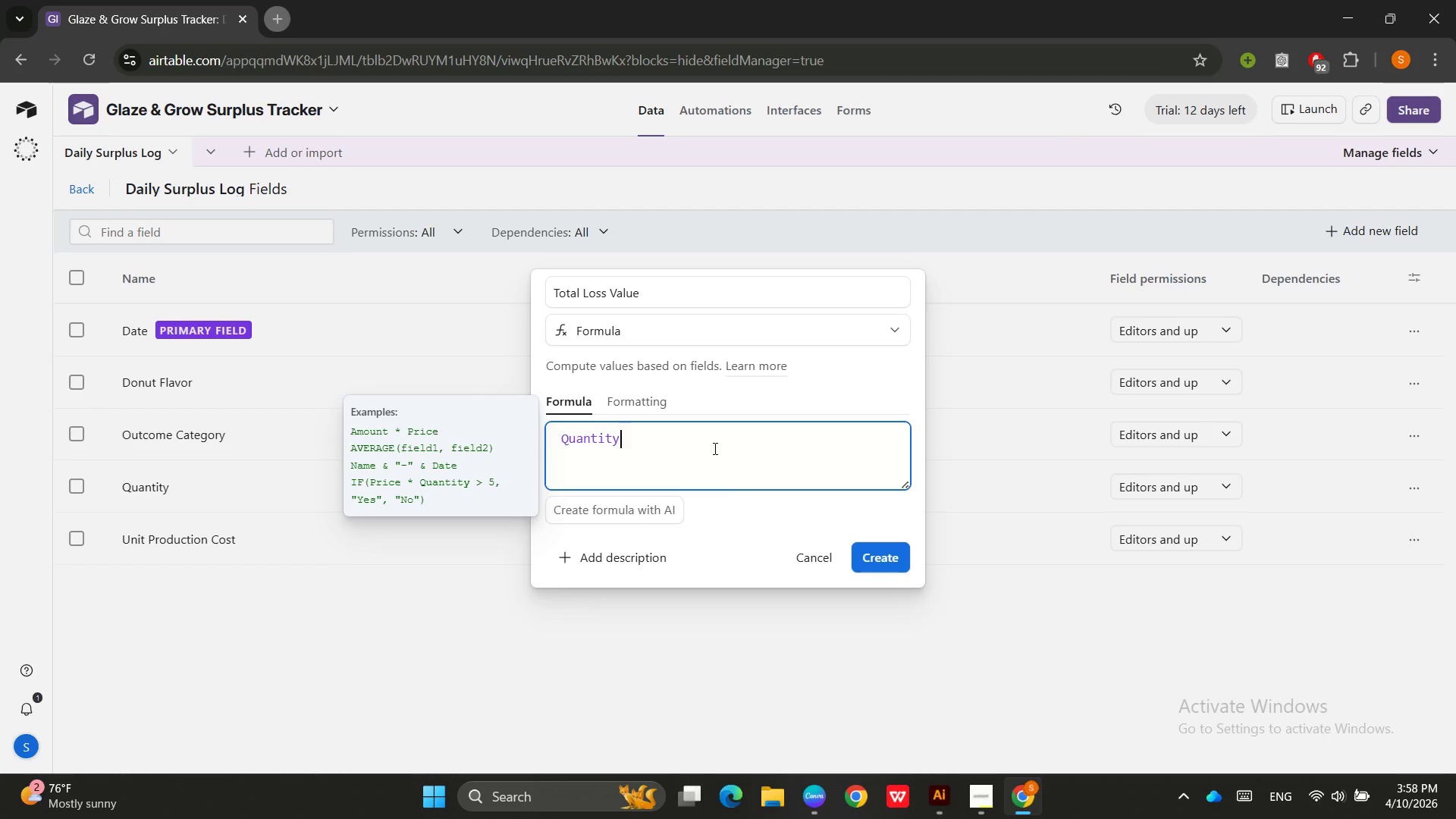 
type( * {uni)
 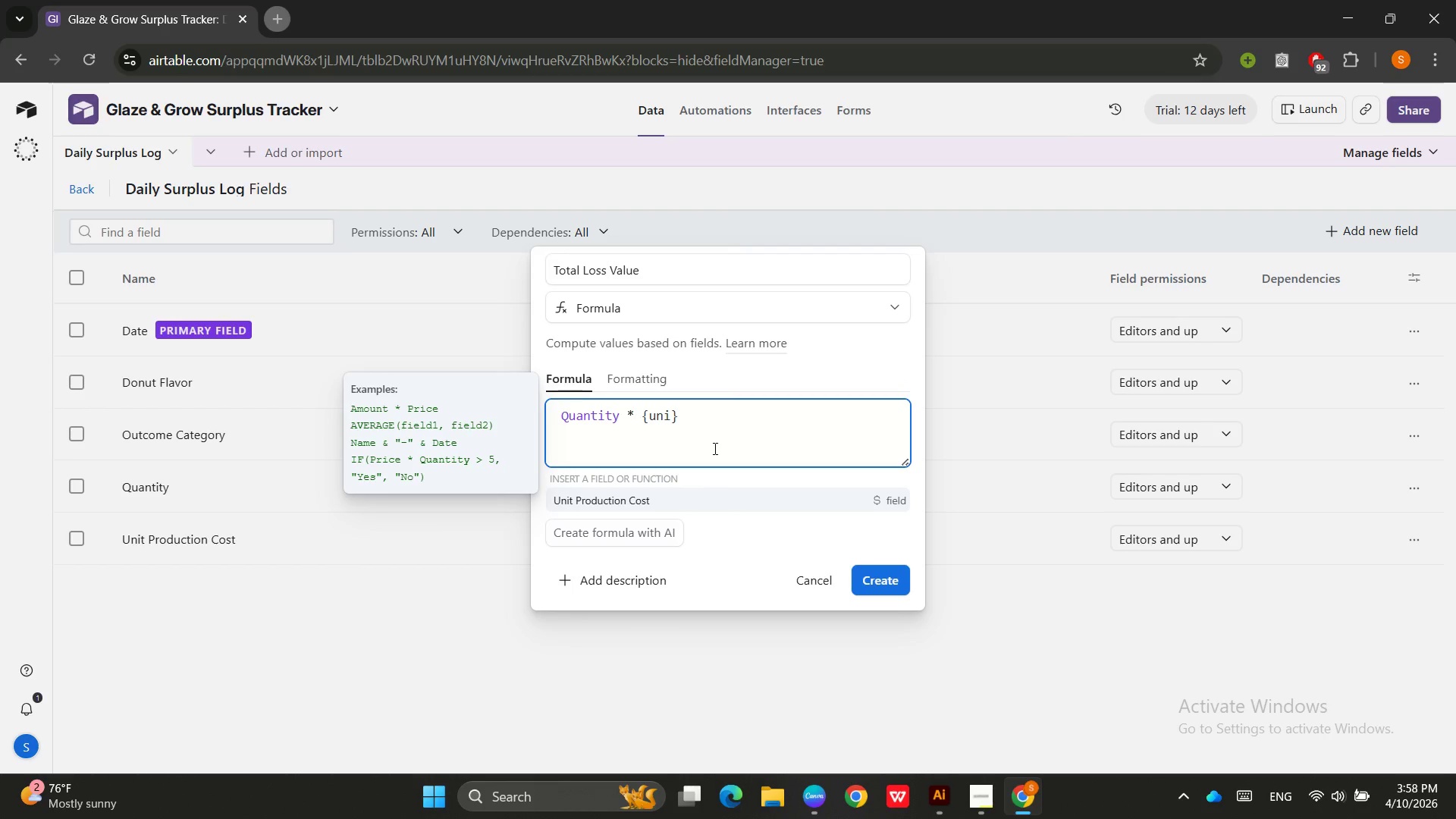 
key(Enter)
 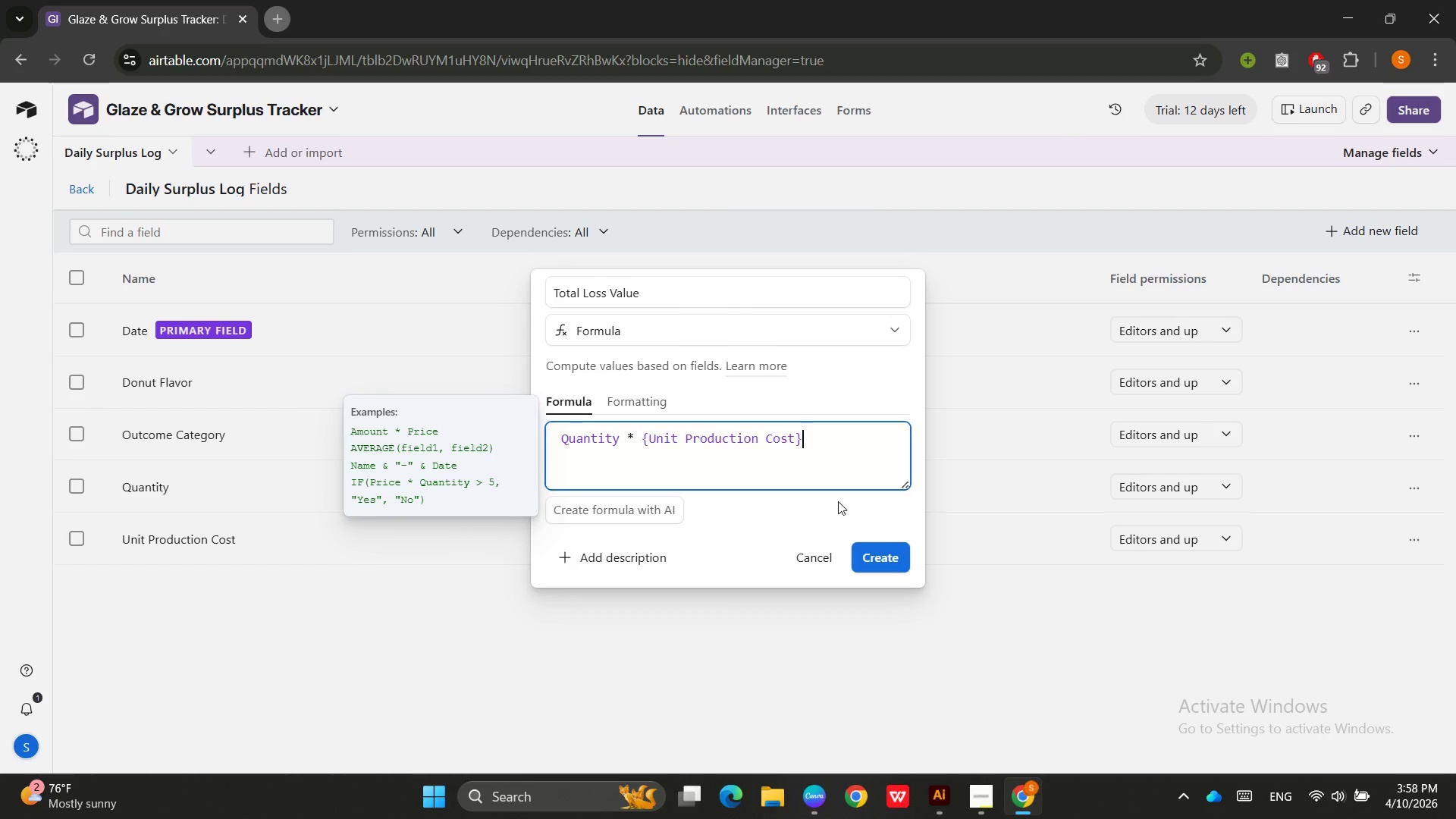 
left_click([880, 551])
 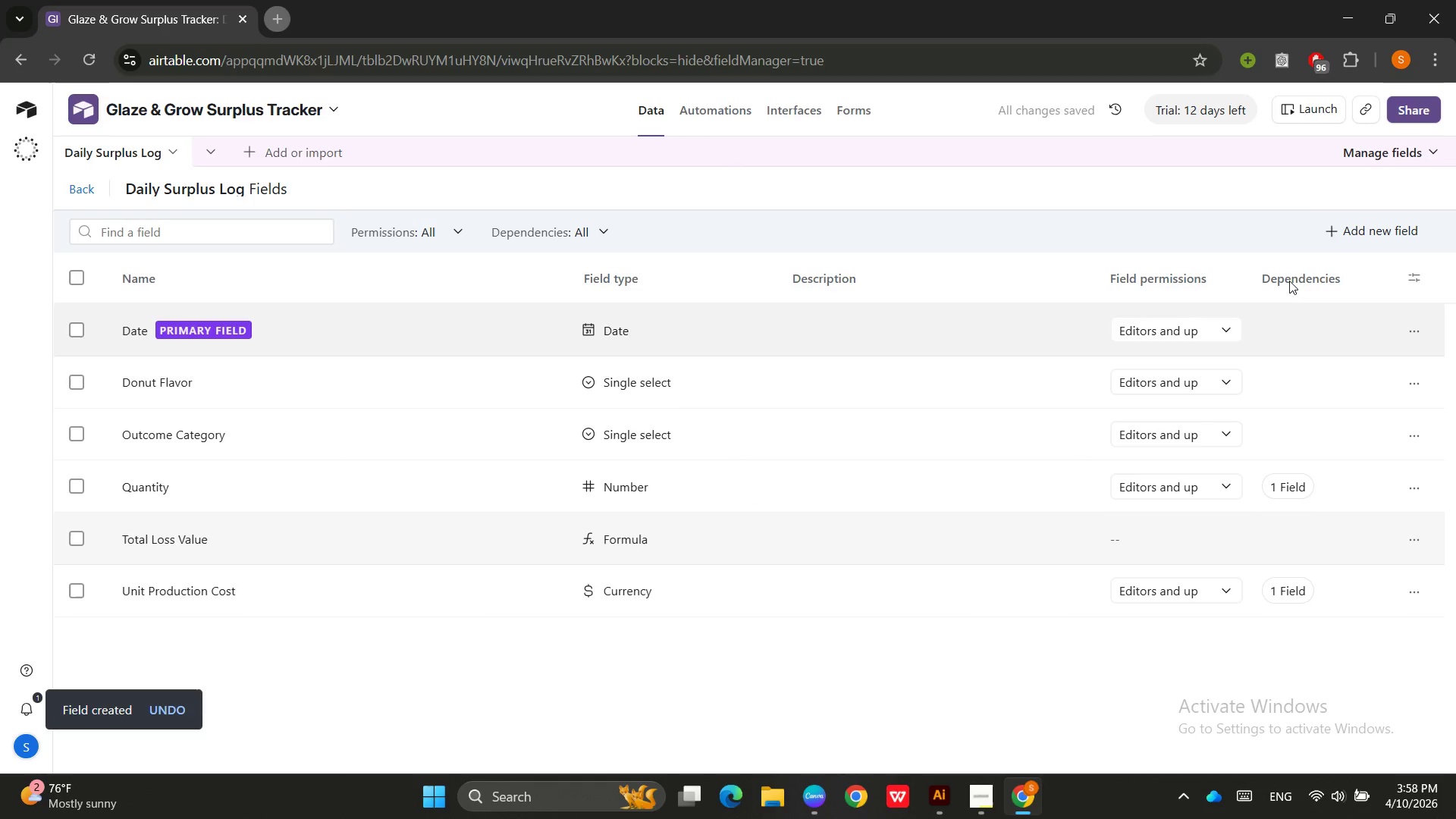 
left_click([1372, 231])
 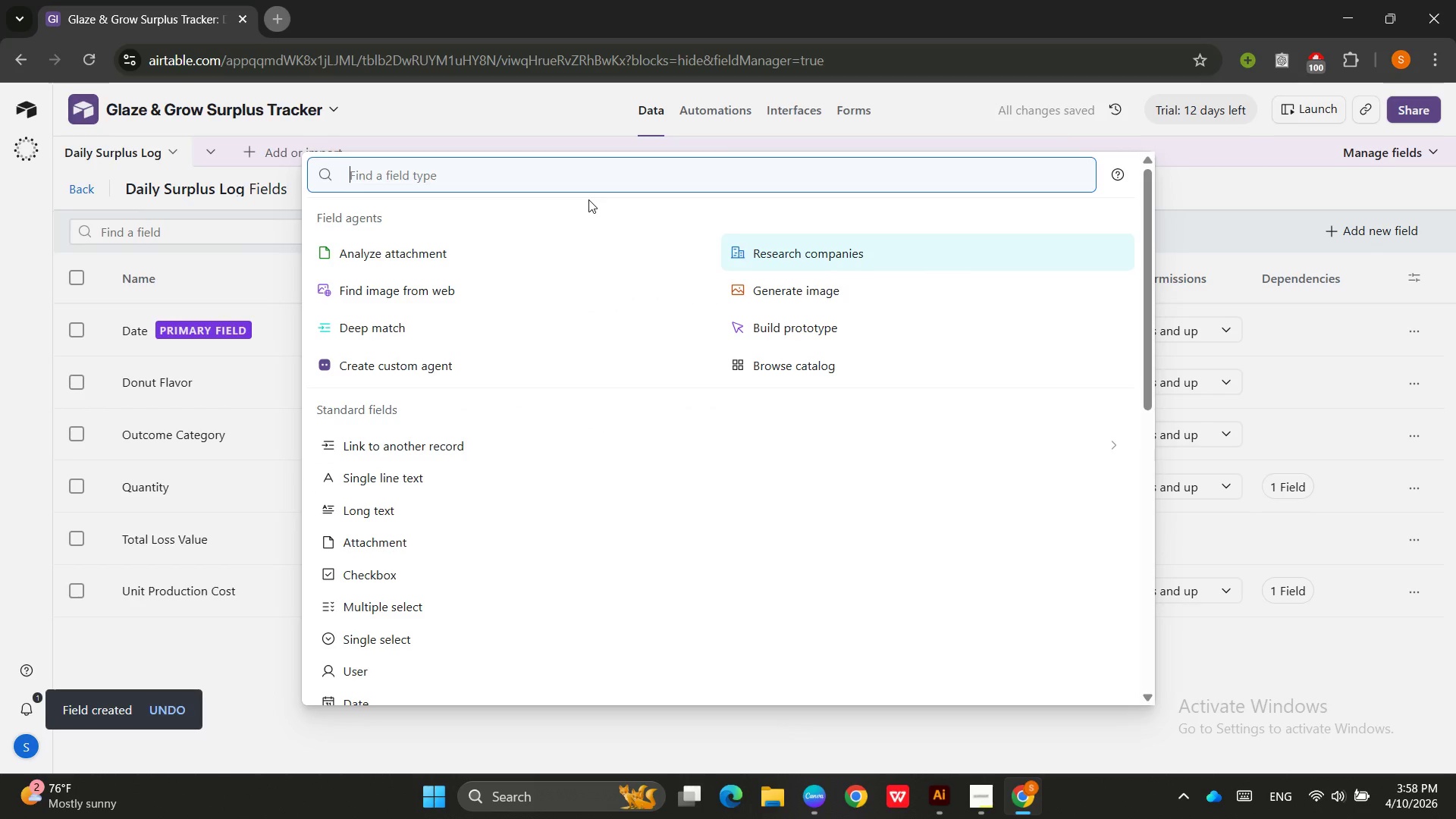 
type(for)
 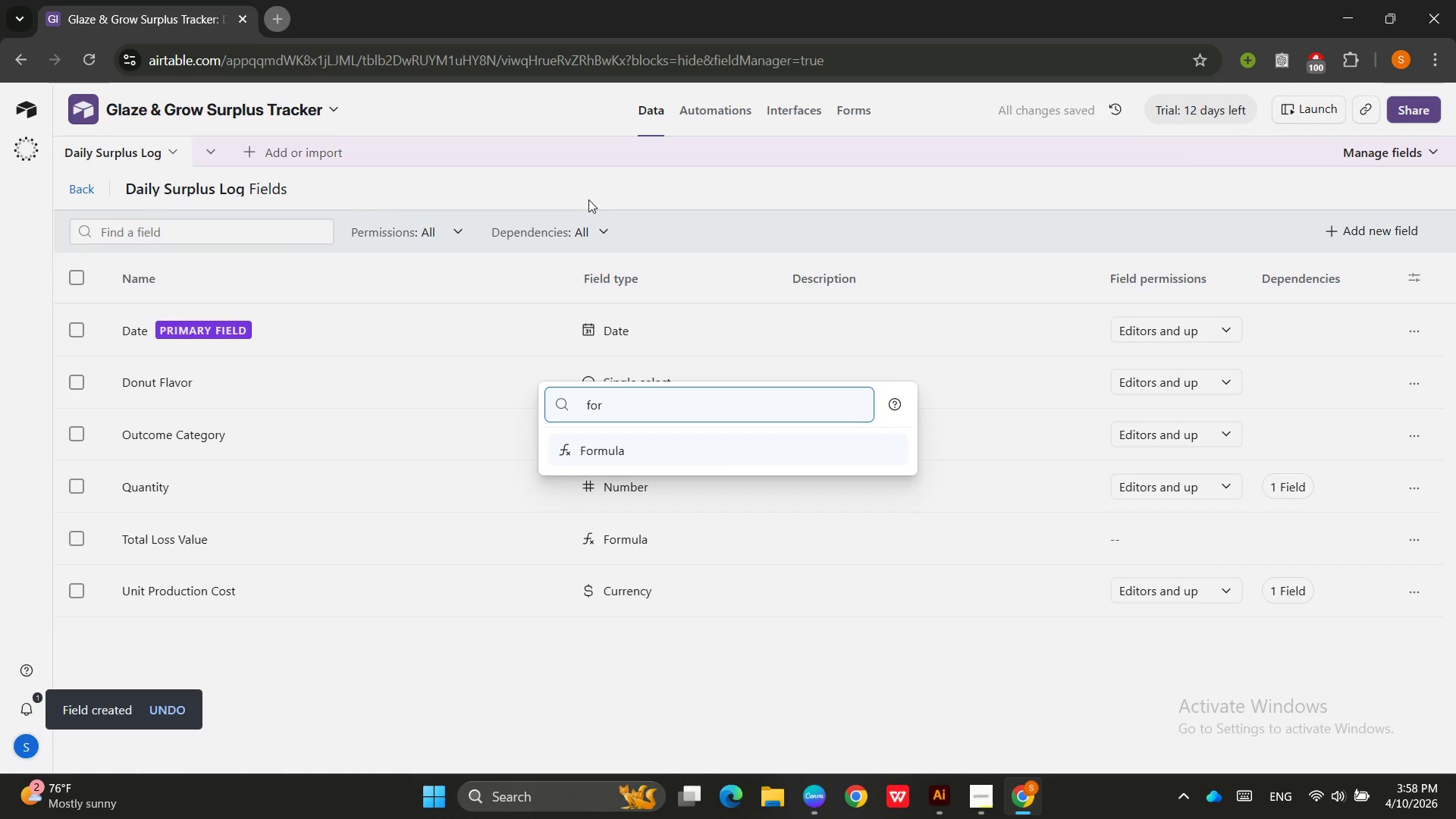 
key(Enter)
 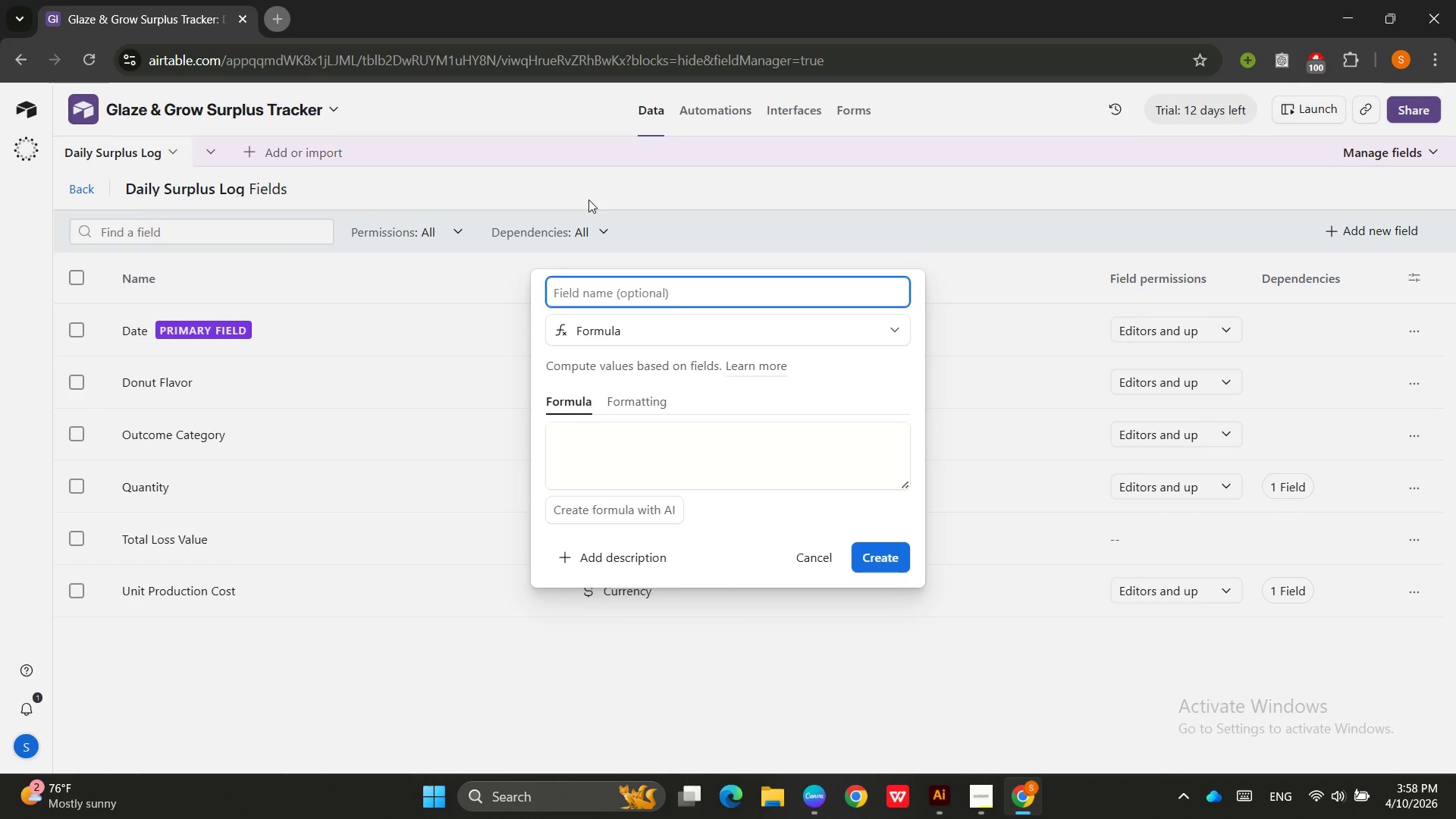 
wait(7.69)
 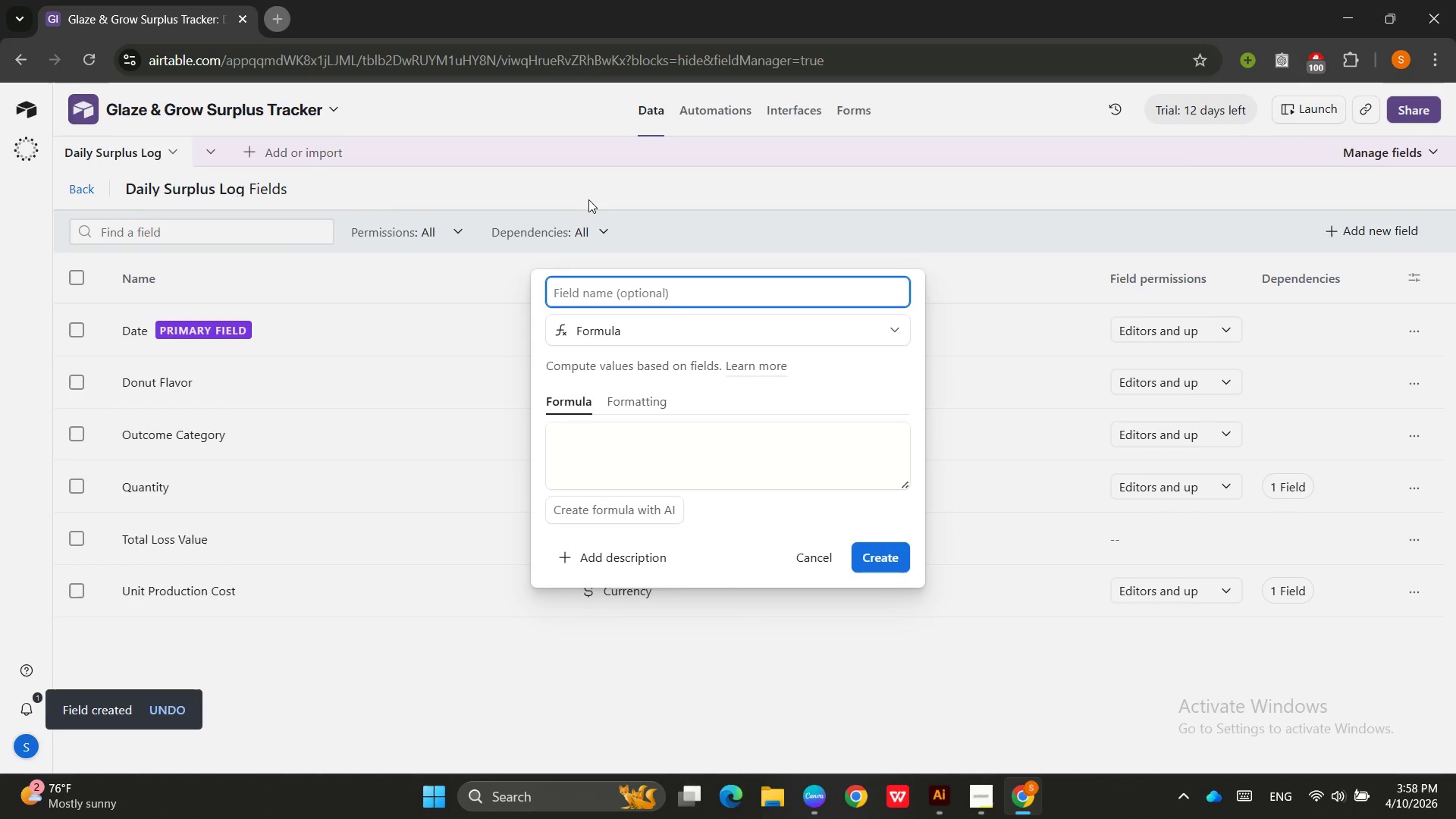 
type(w)
key(Backspace)
type(Week Number)
 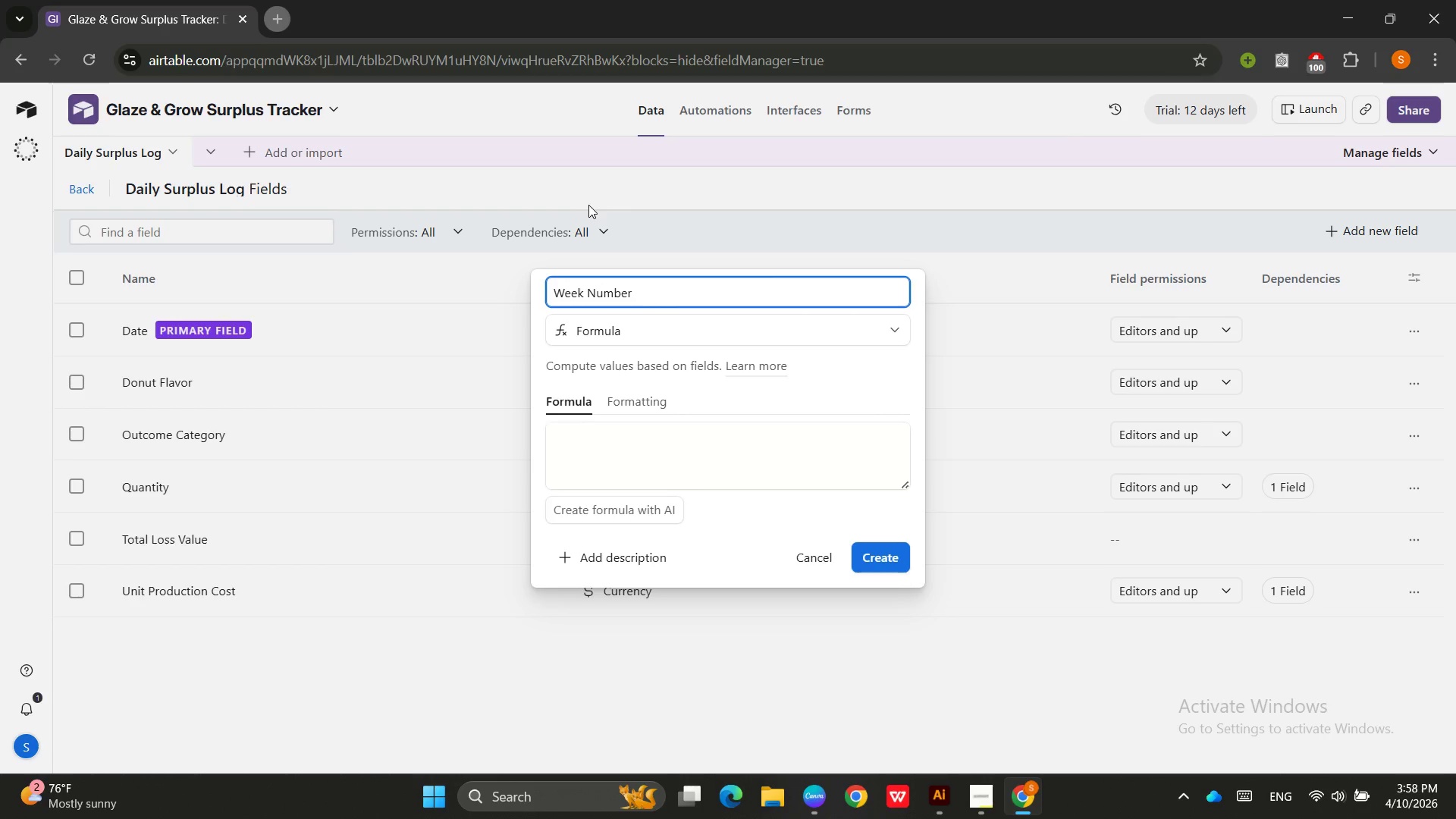 
left_click([662, 442])
 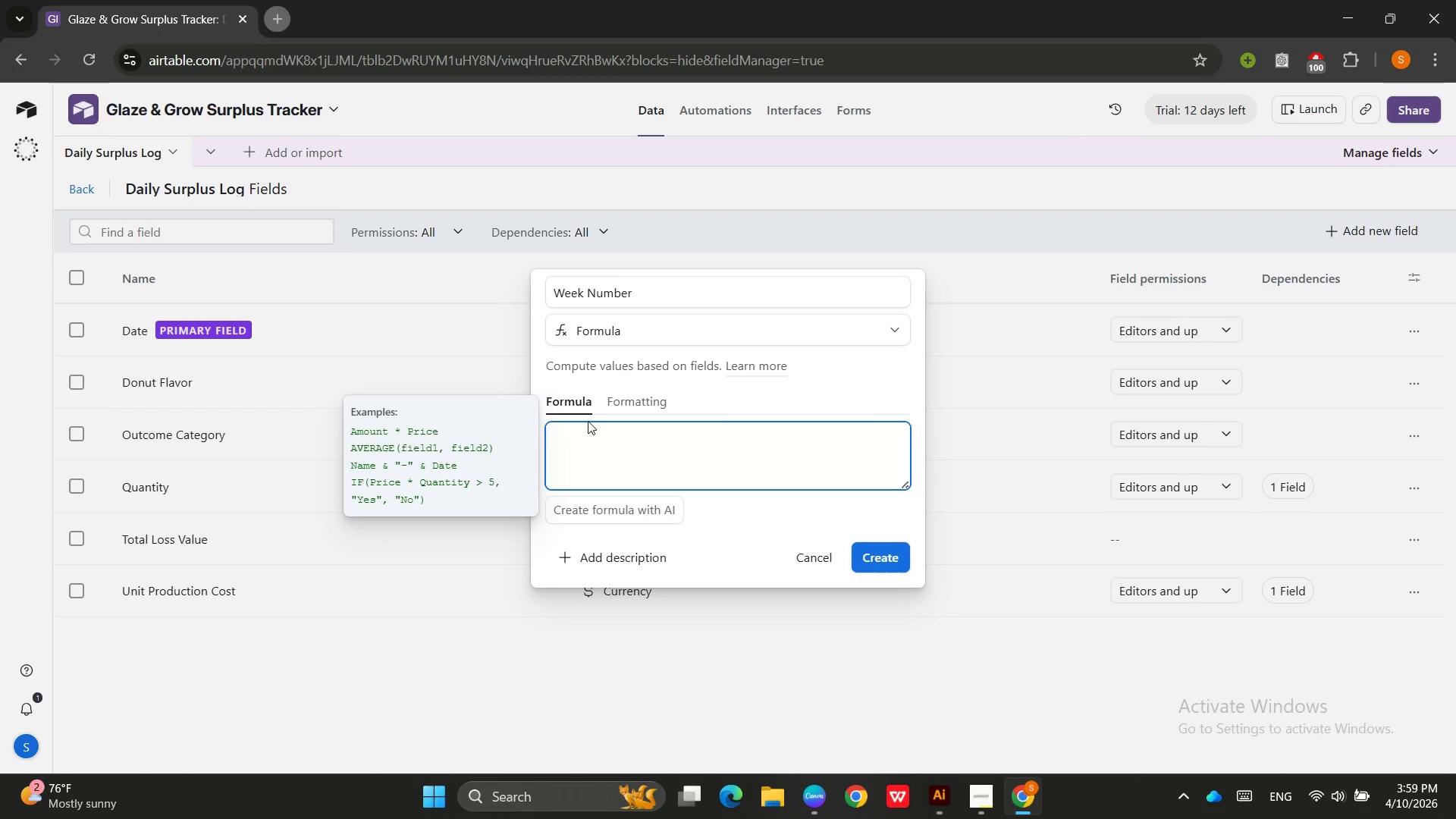 
wait(5.92)
 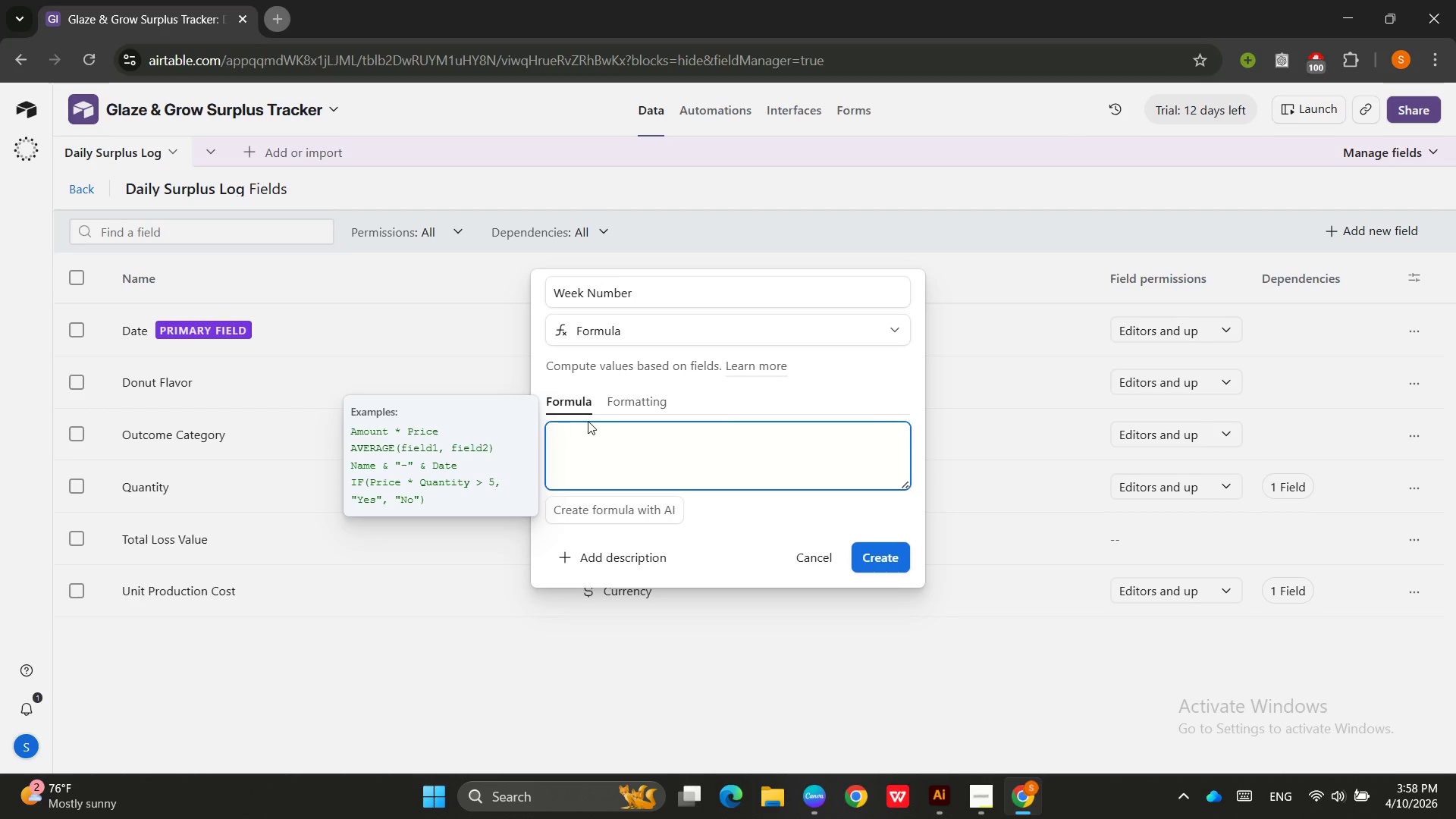 
type(week)
 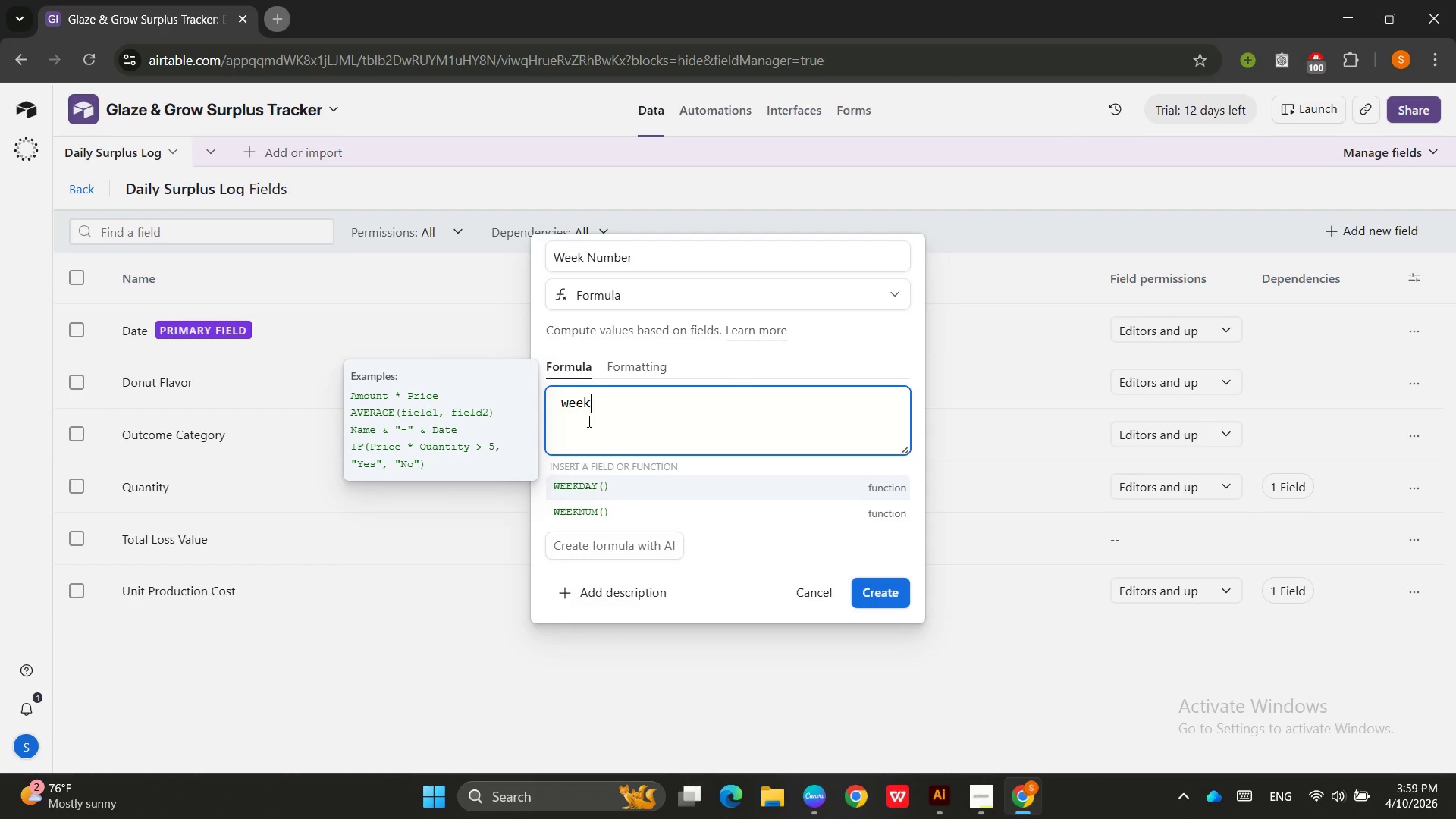 
key(ArrowDown)
 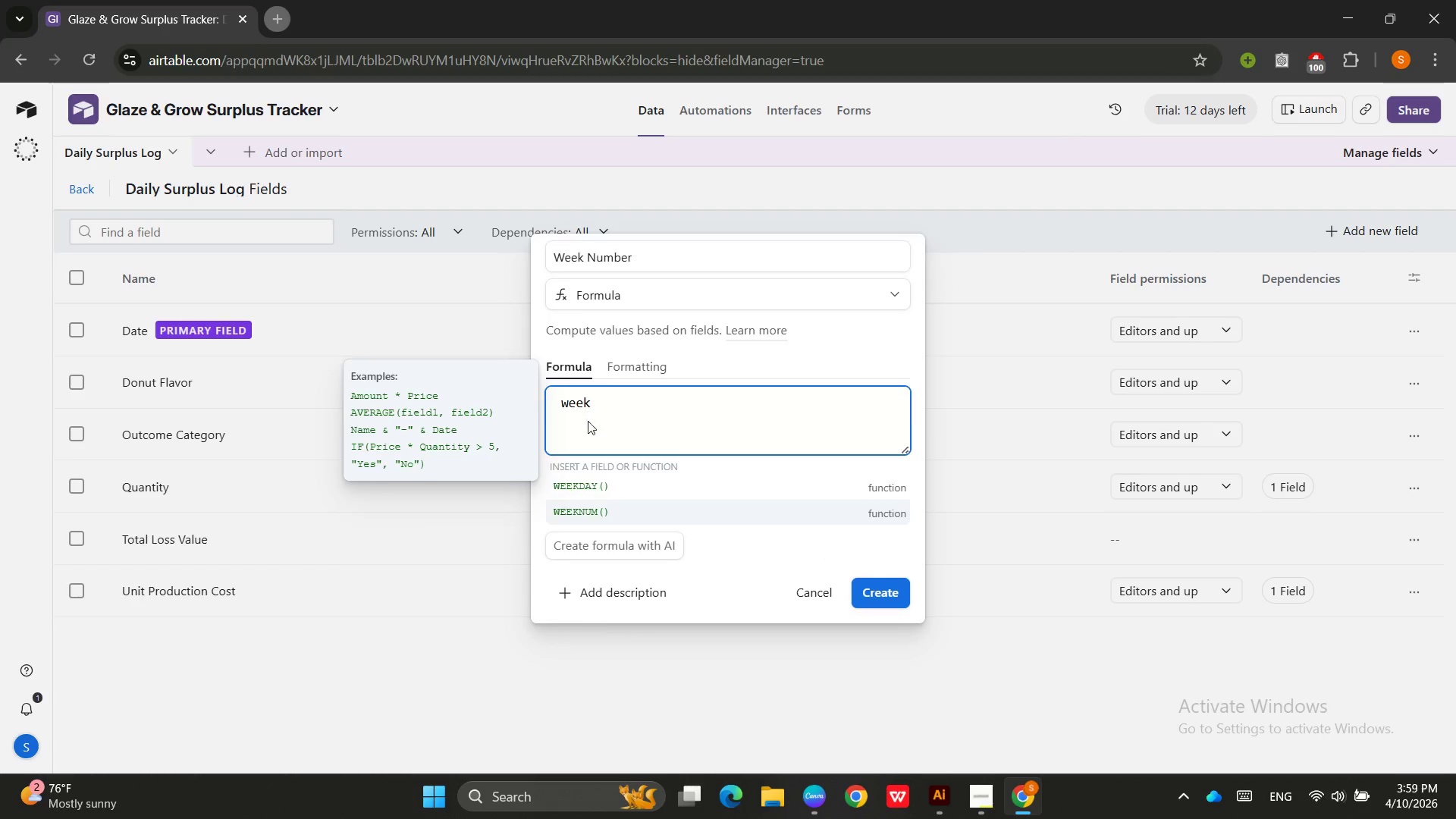 
key(Enter)
 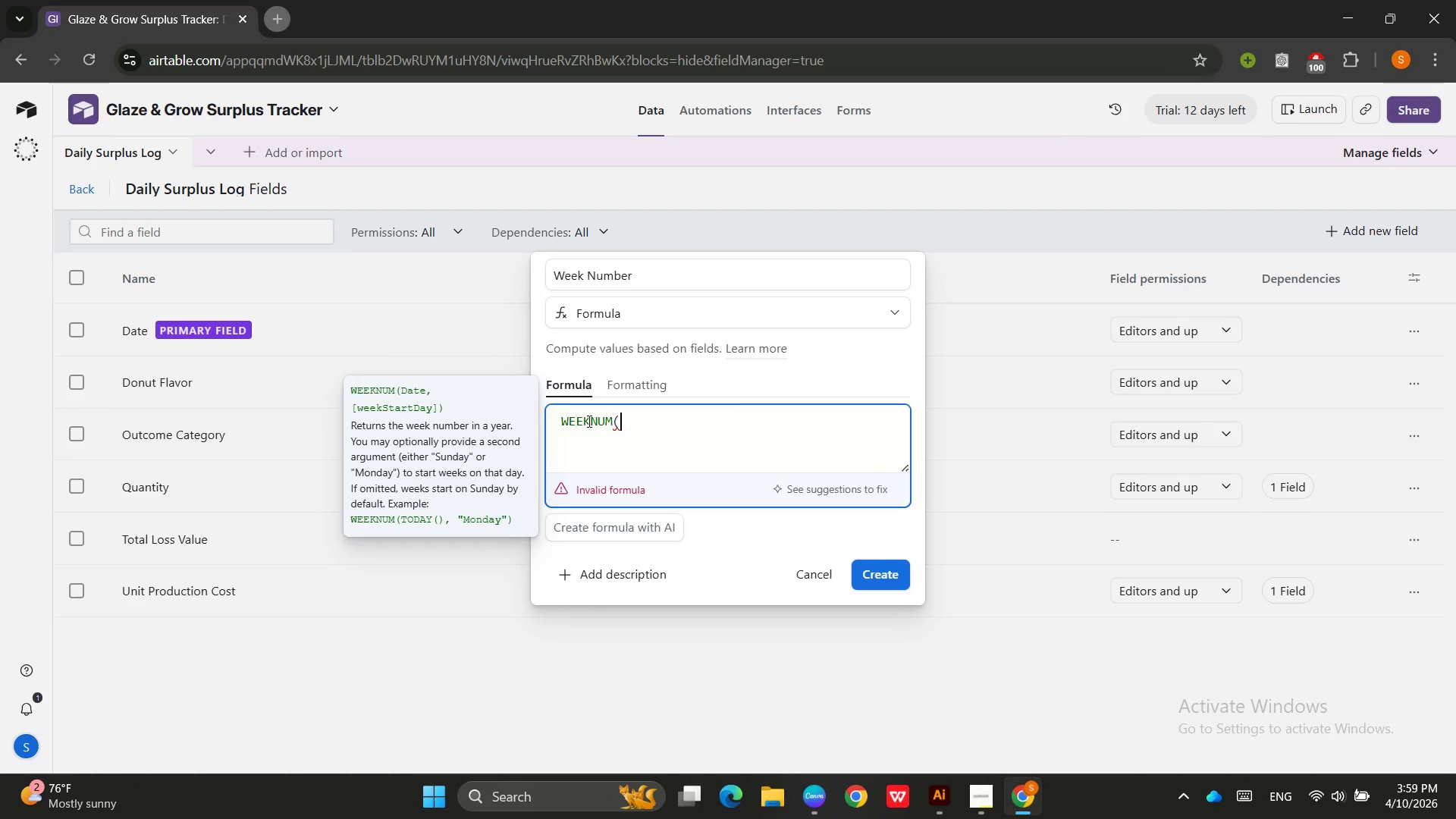 
type({dat)
 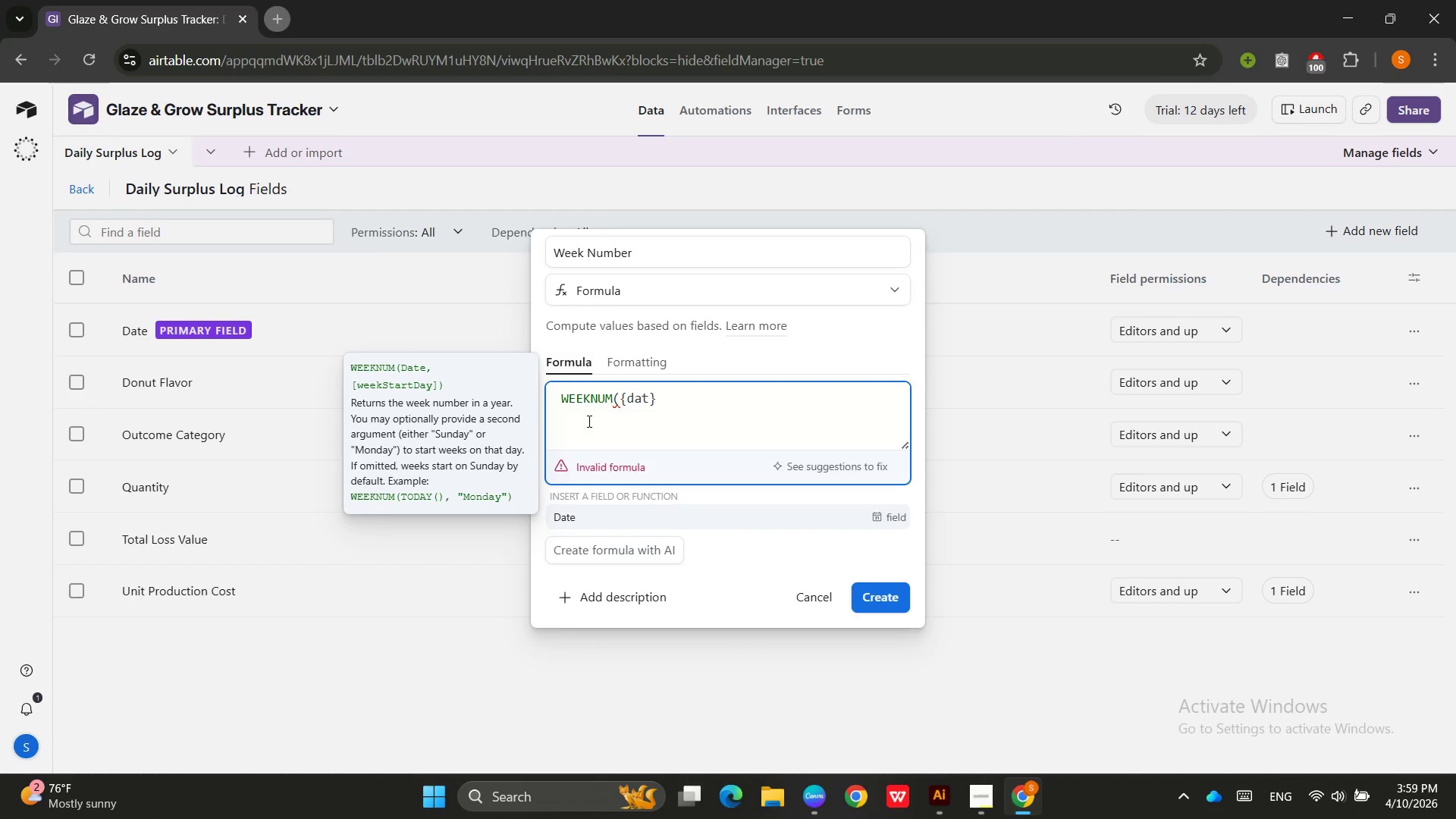 
key(Enter)
 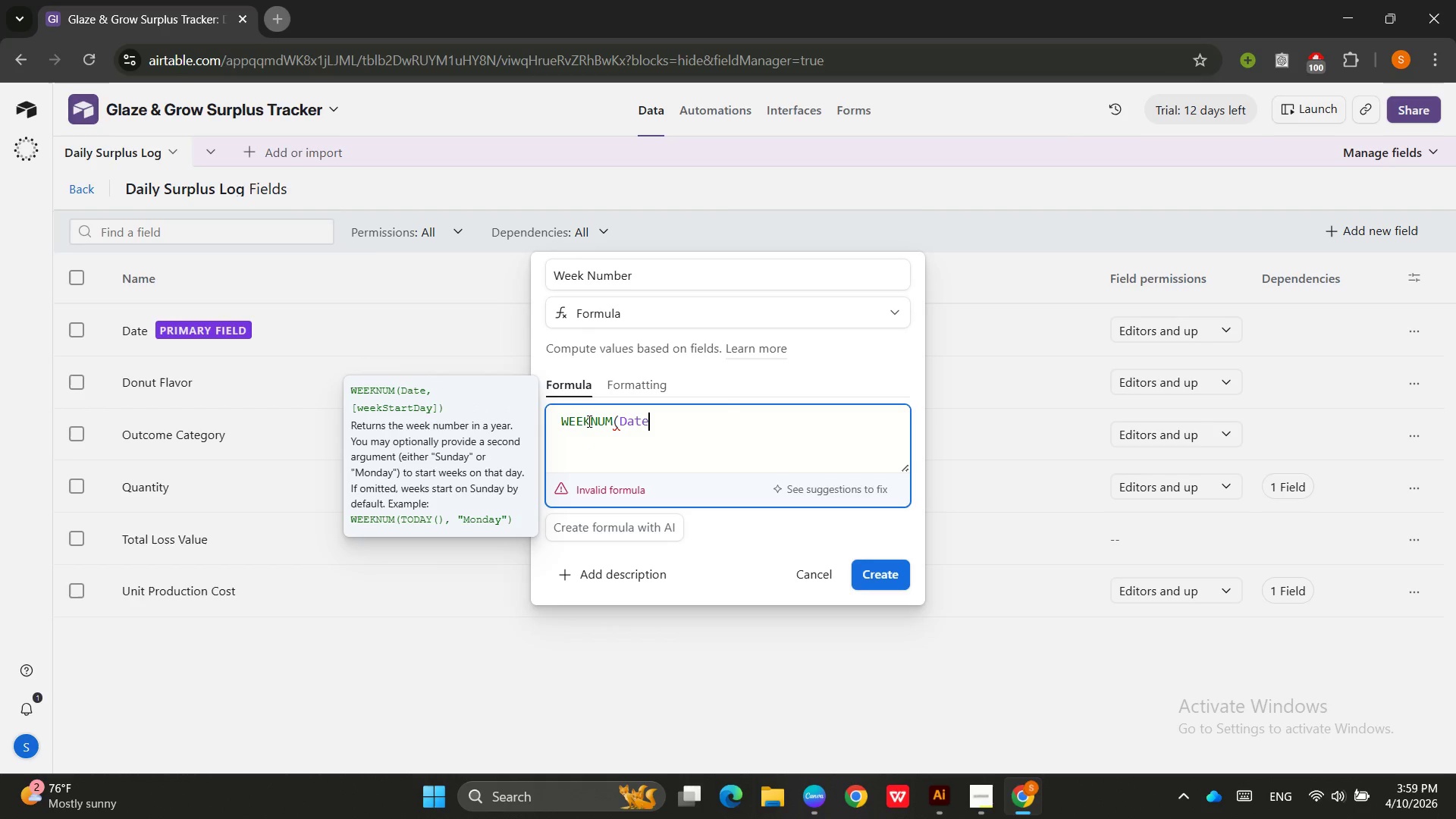 
key(Shift+0)
 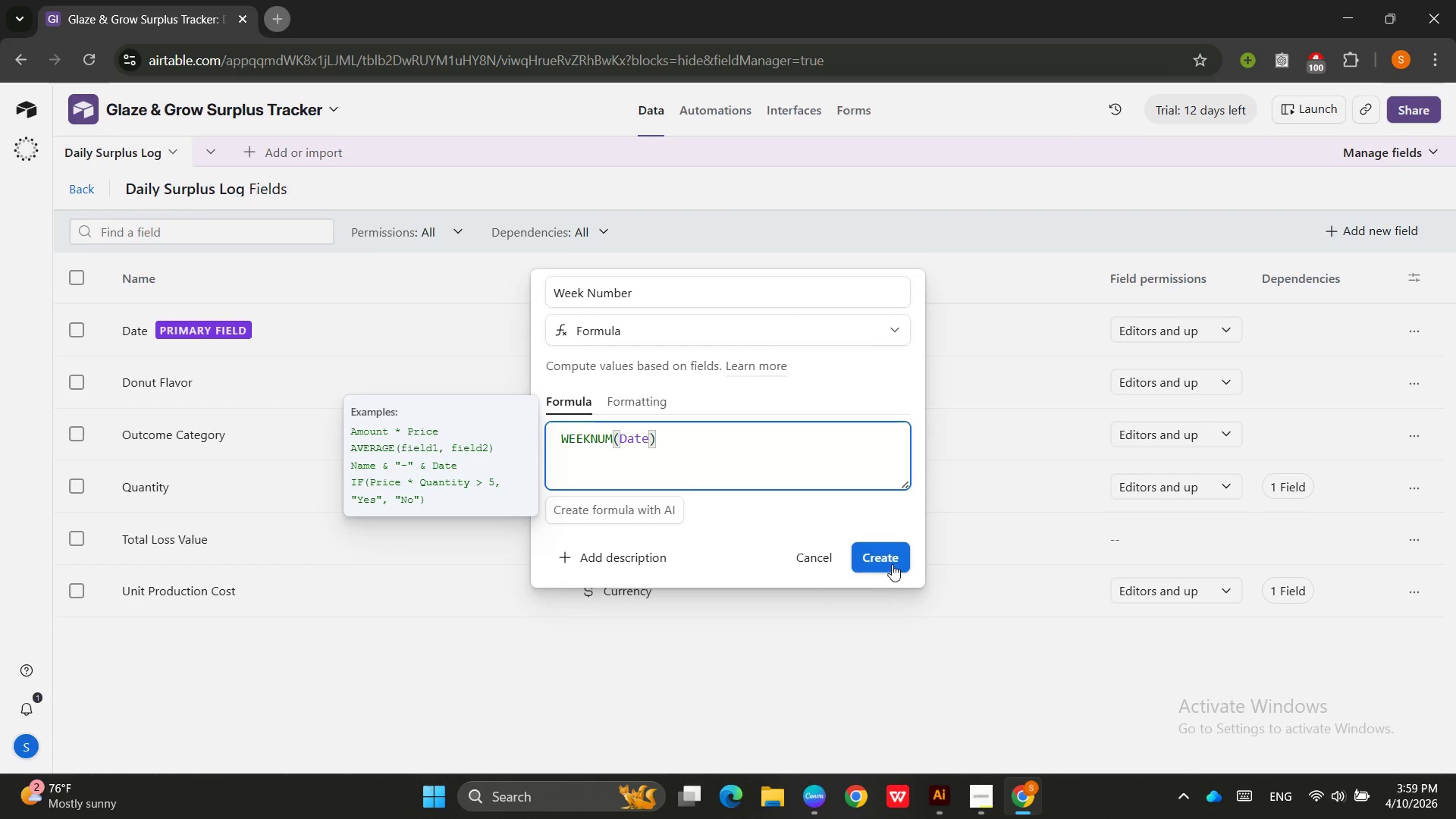 
left_click([894, 562])
 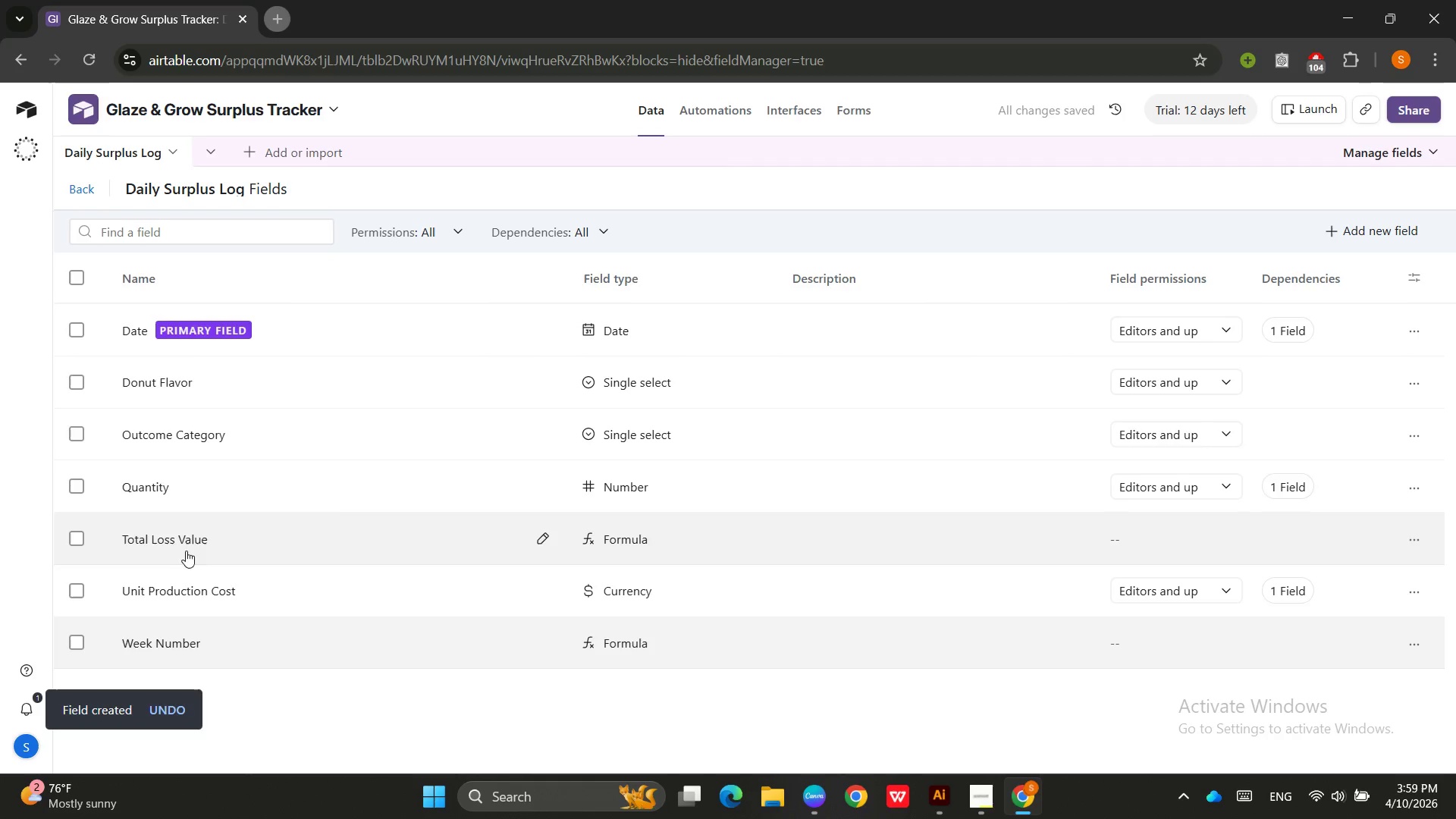 
mouse_move([243, 422])
 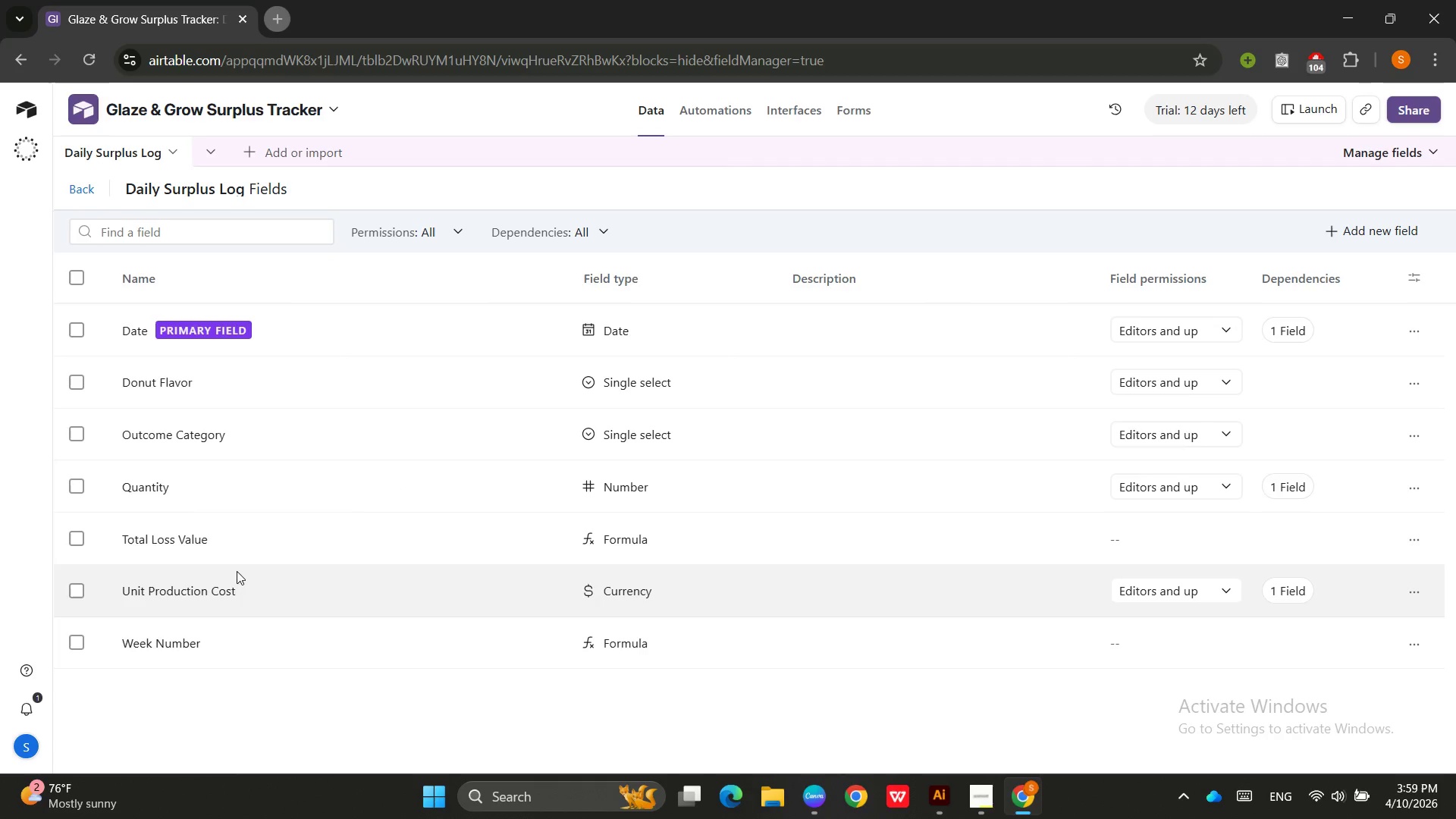 
wait(7.92)
 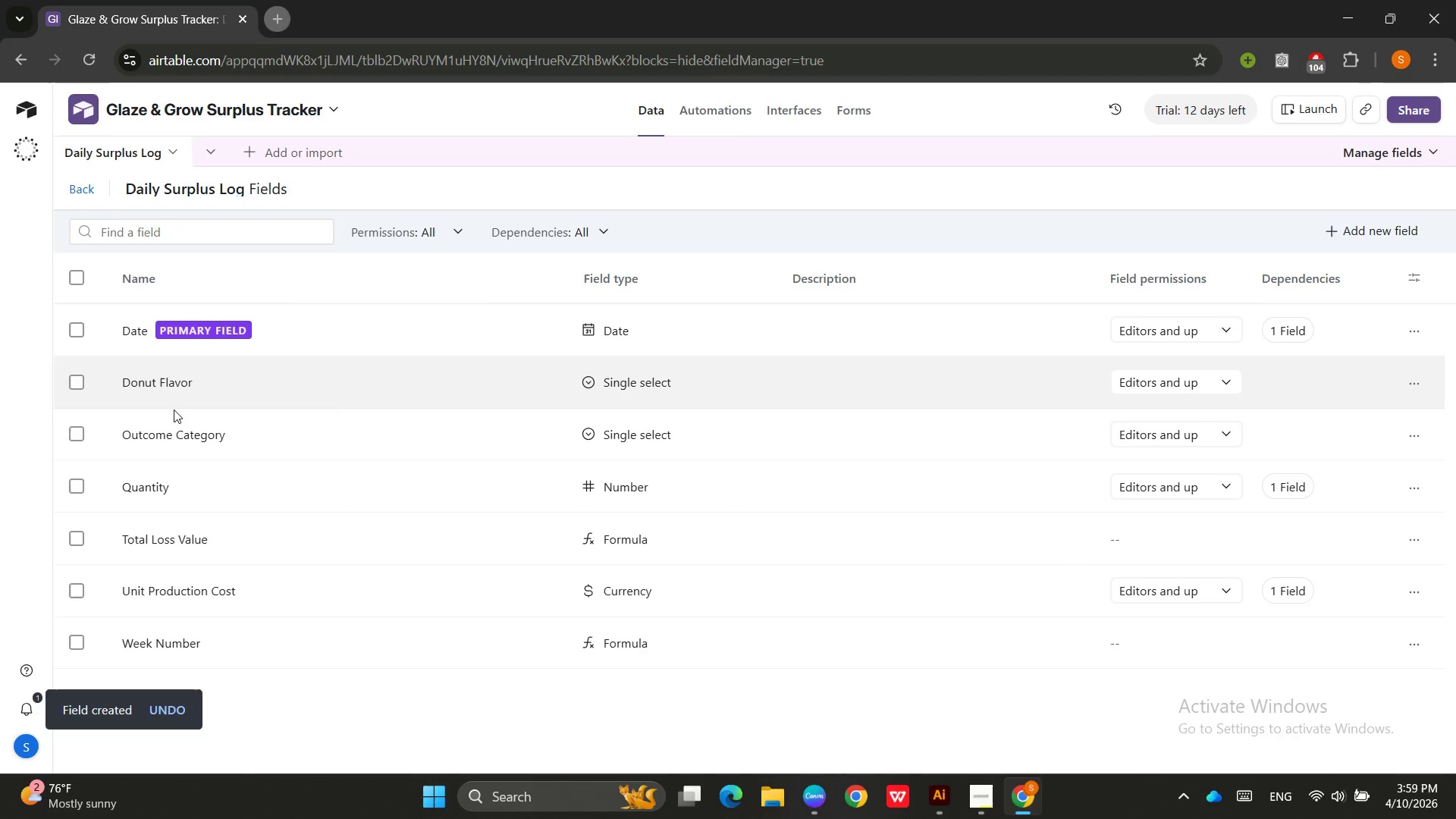 
left_click([75, 188])
 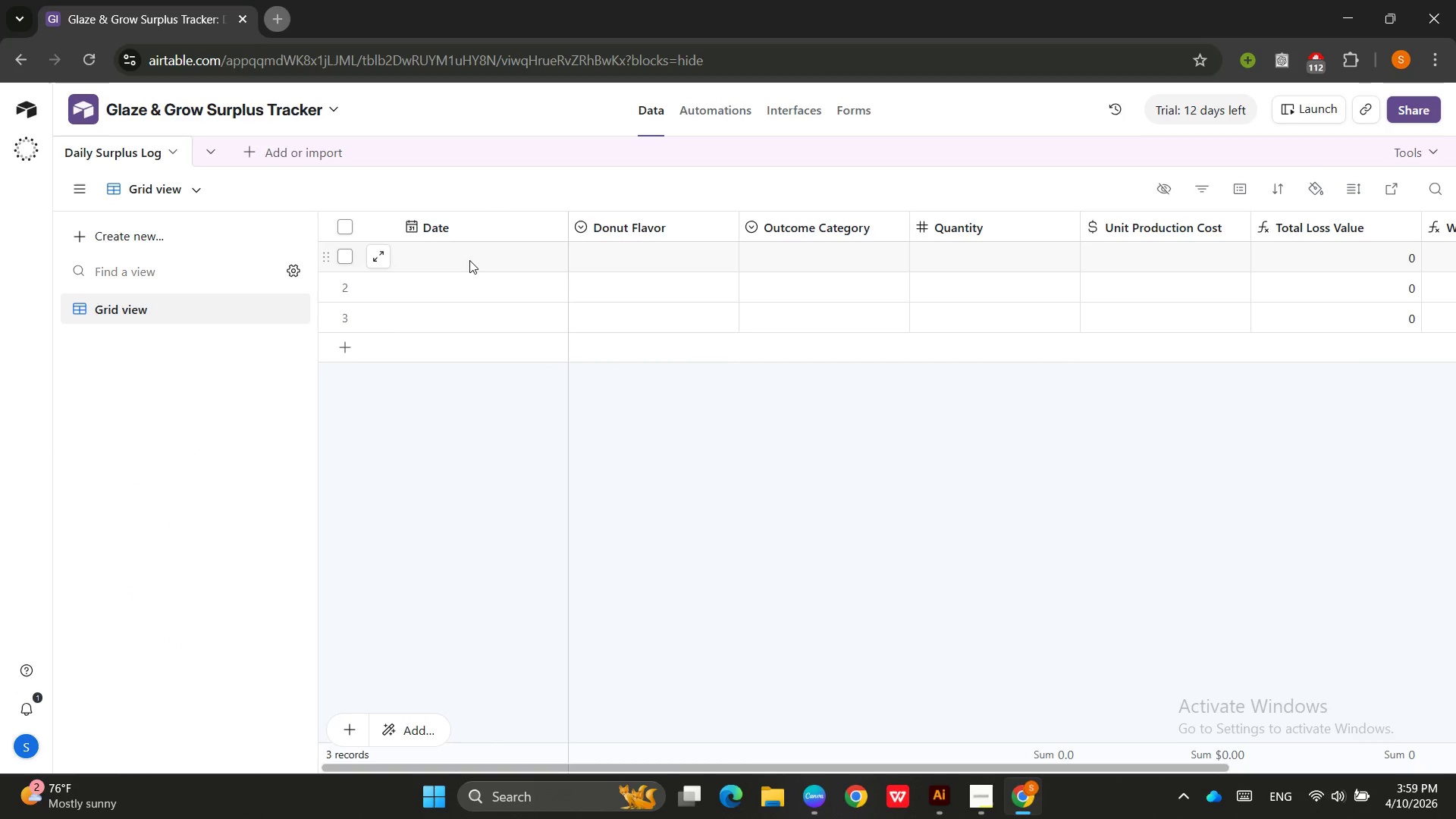 
left_click([469, 259])
 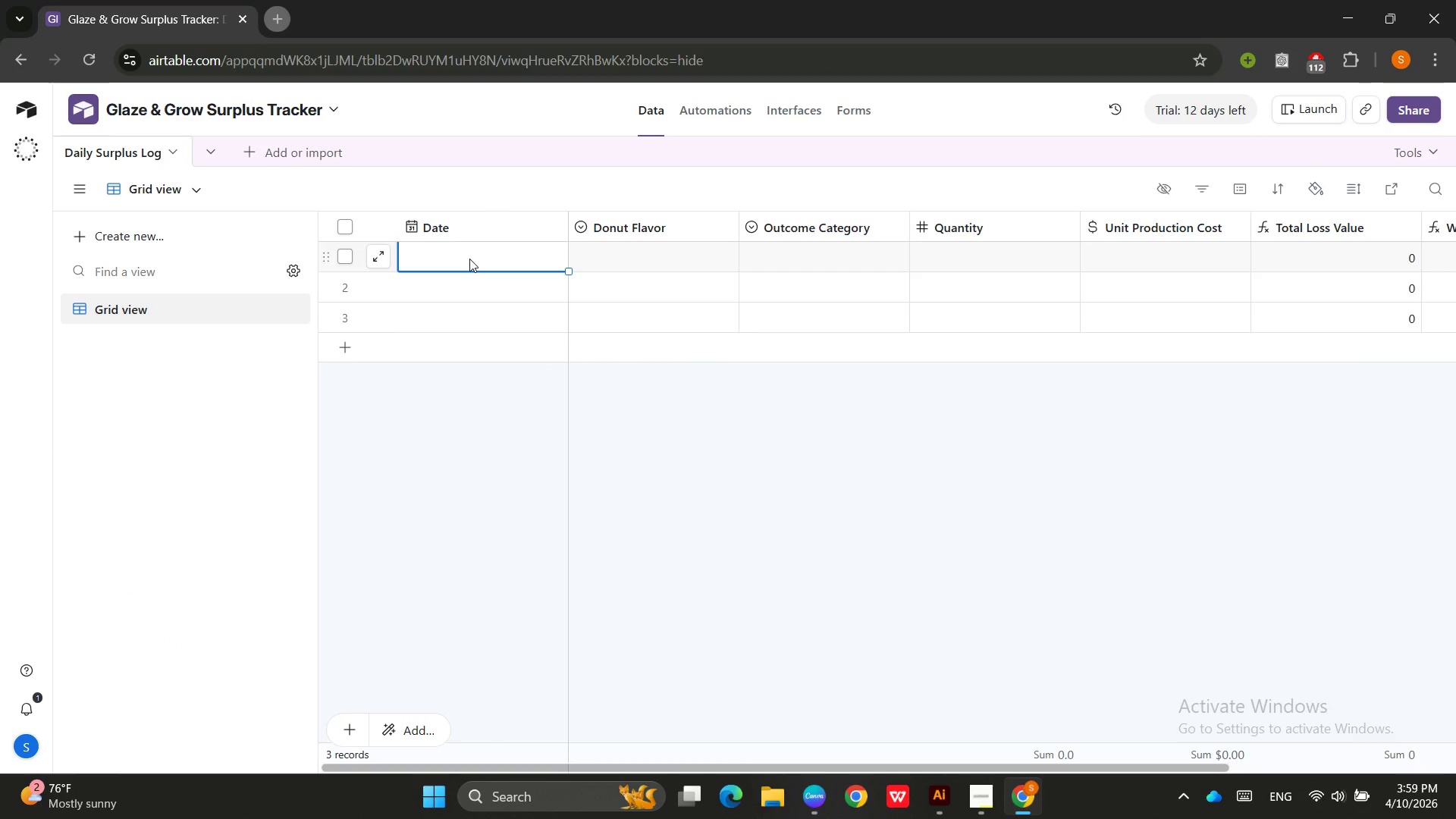 
wait(7.67)
 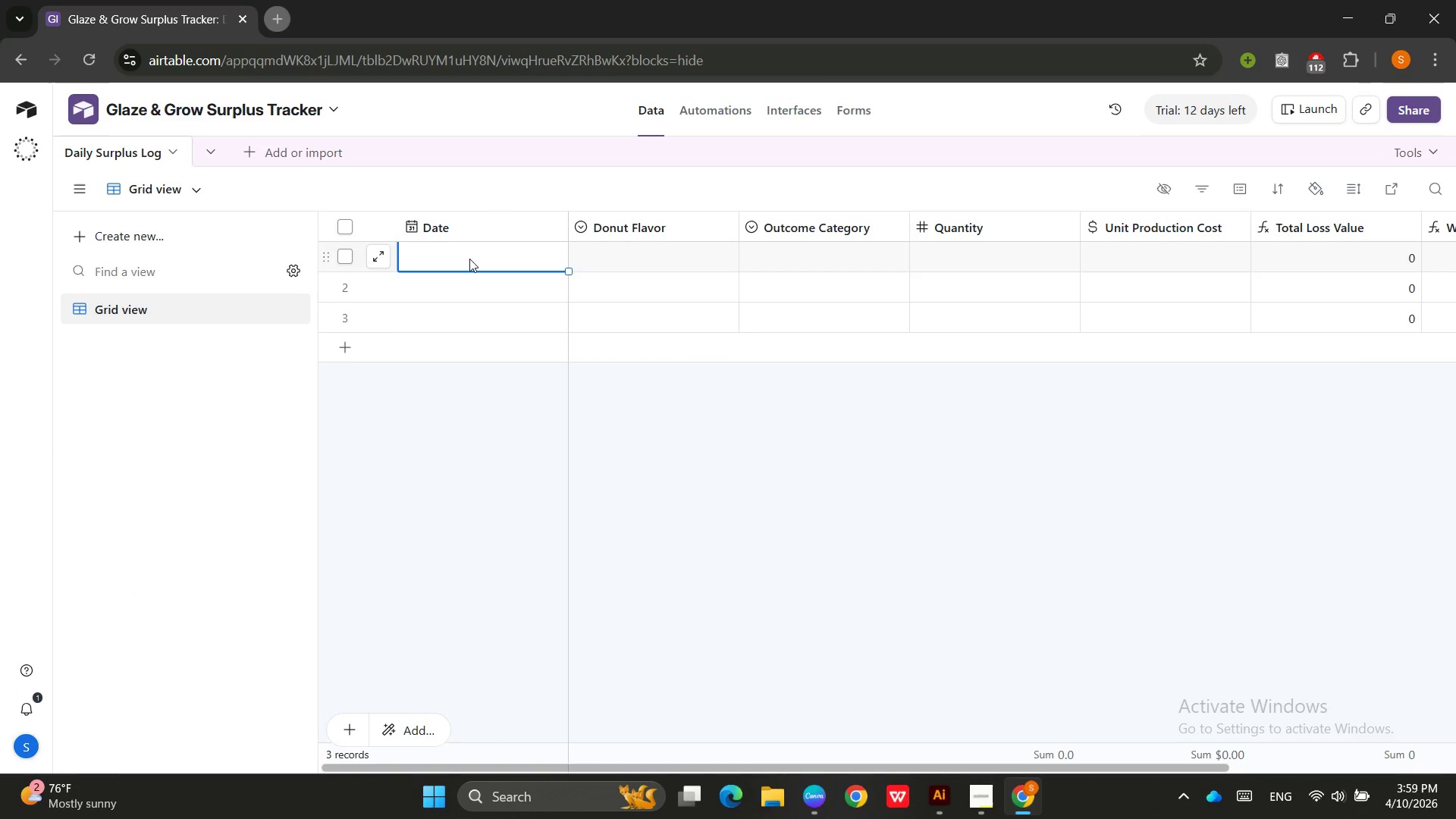 
key(Numpad0)
 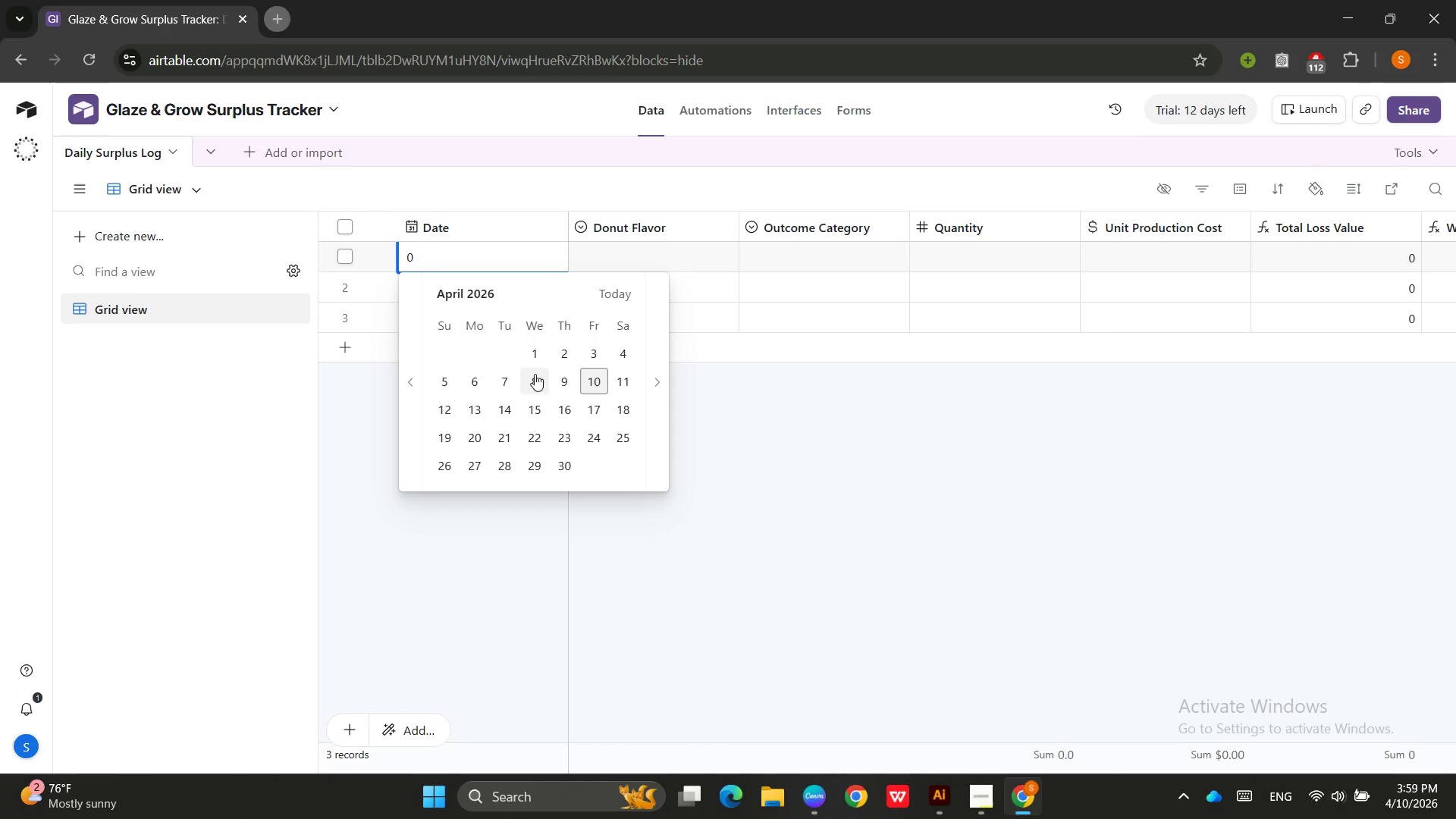 
left_click([539, 361])
 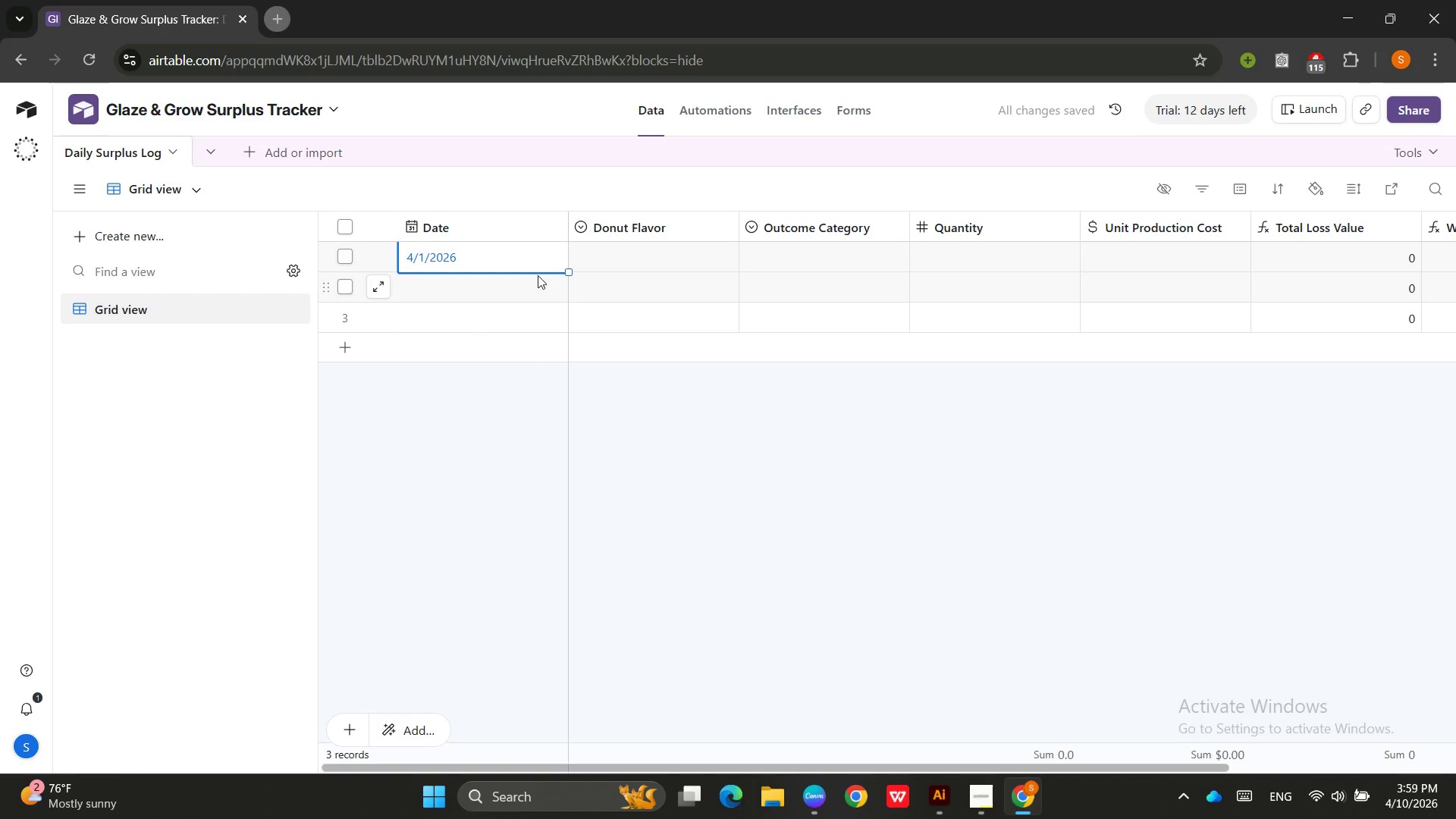 
left_click([680, 256])
 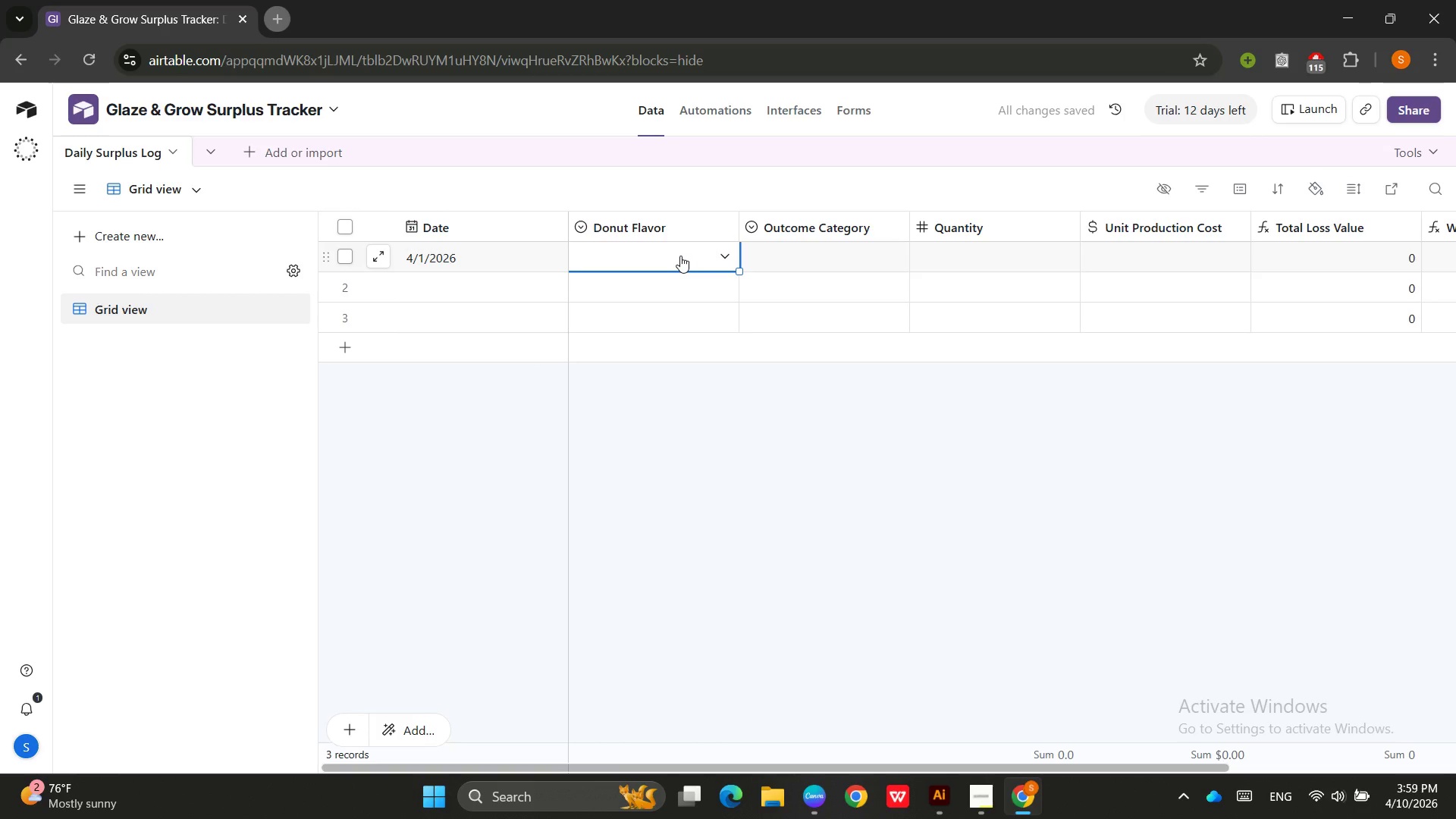 
left_click([680, 256])
 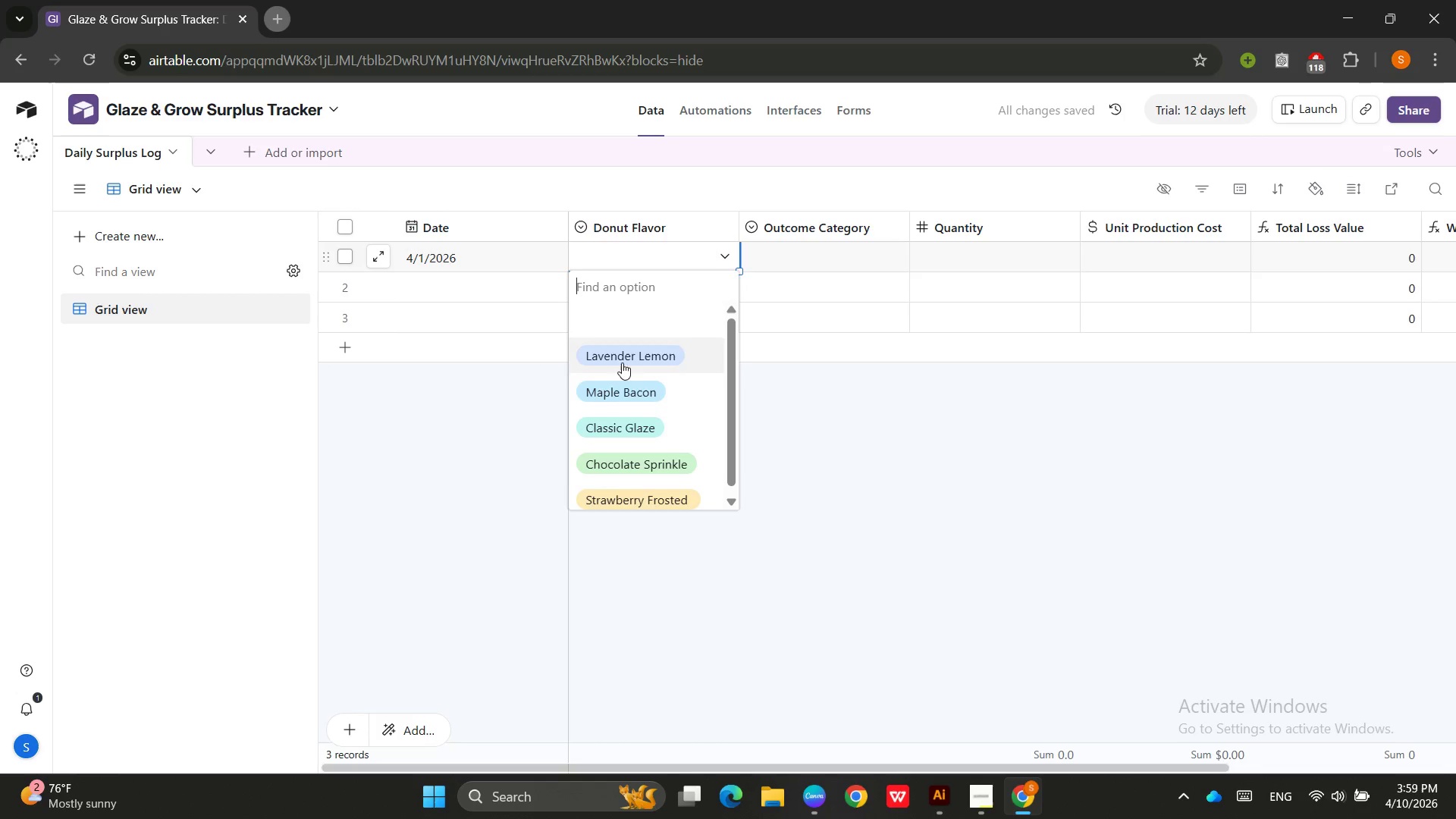 
left_click([617, 380])
 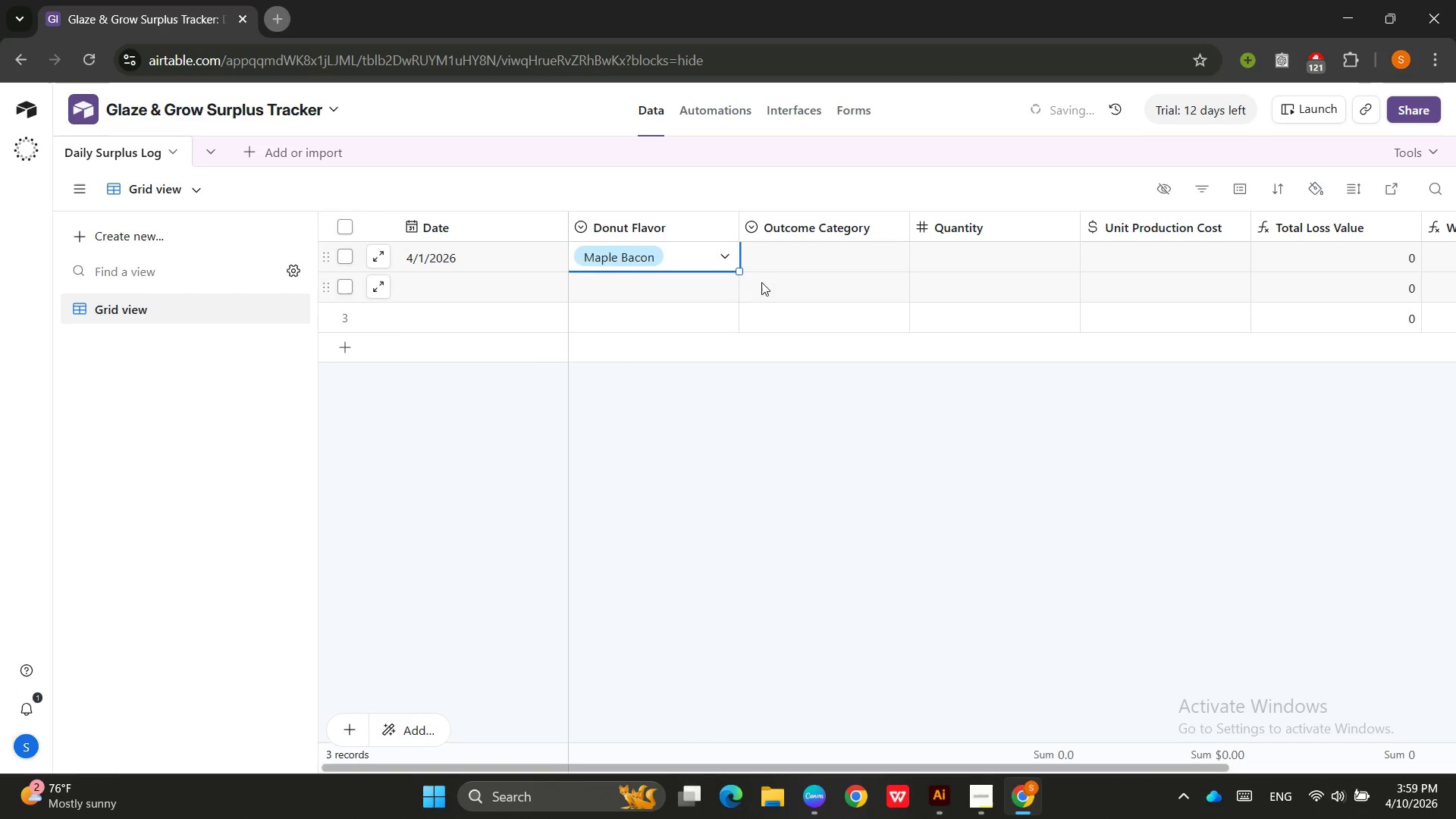 
left_click([792, 252])
 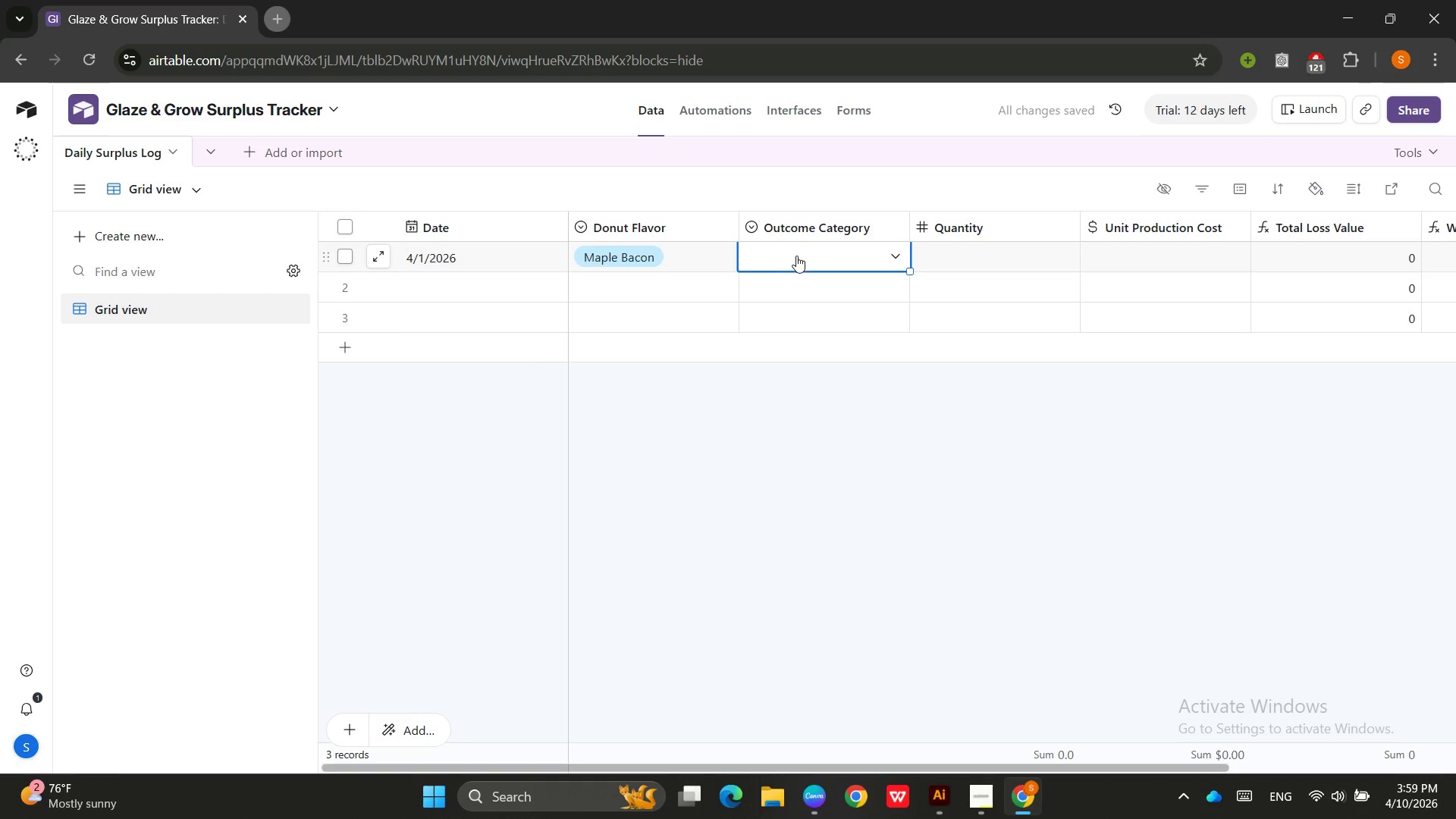 
double_click([804, 256])
 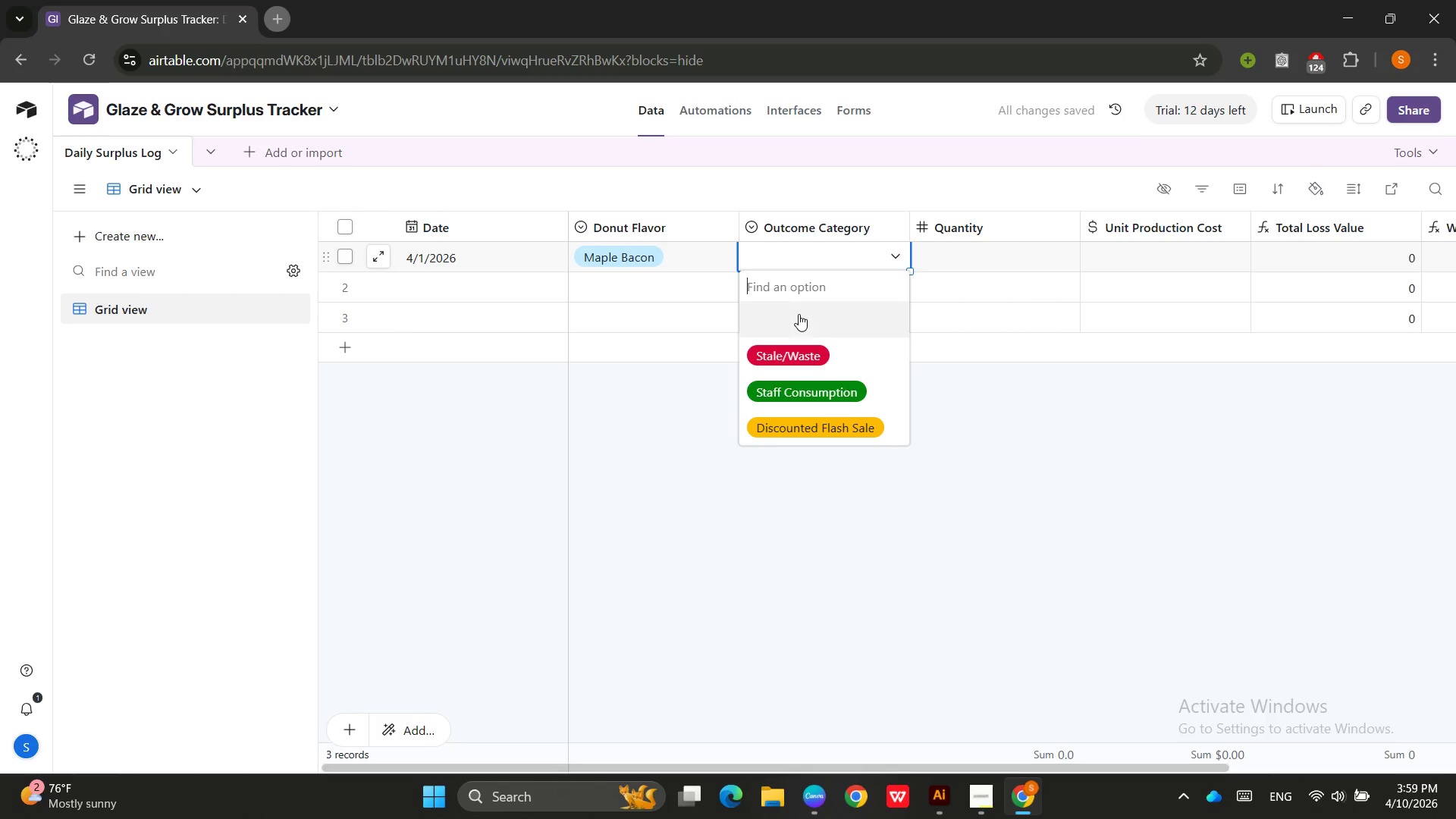 
left_click([807, 353])
 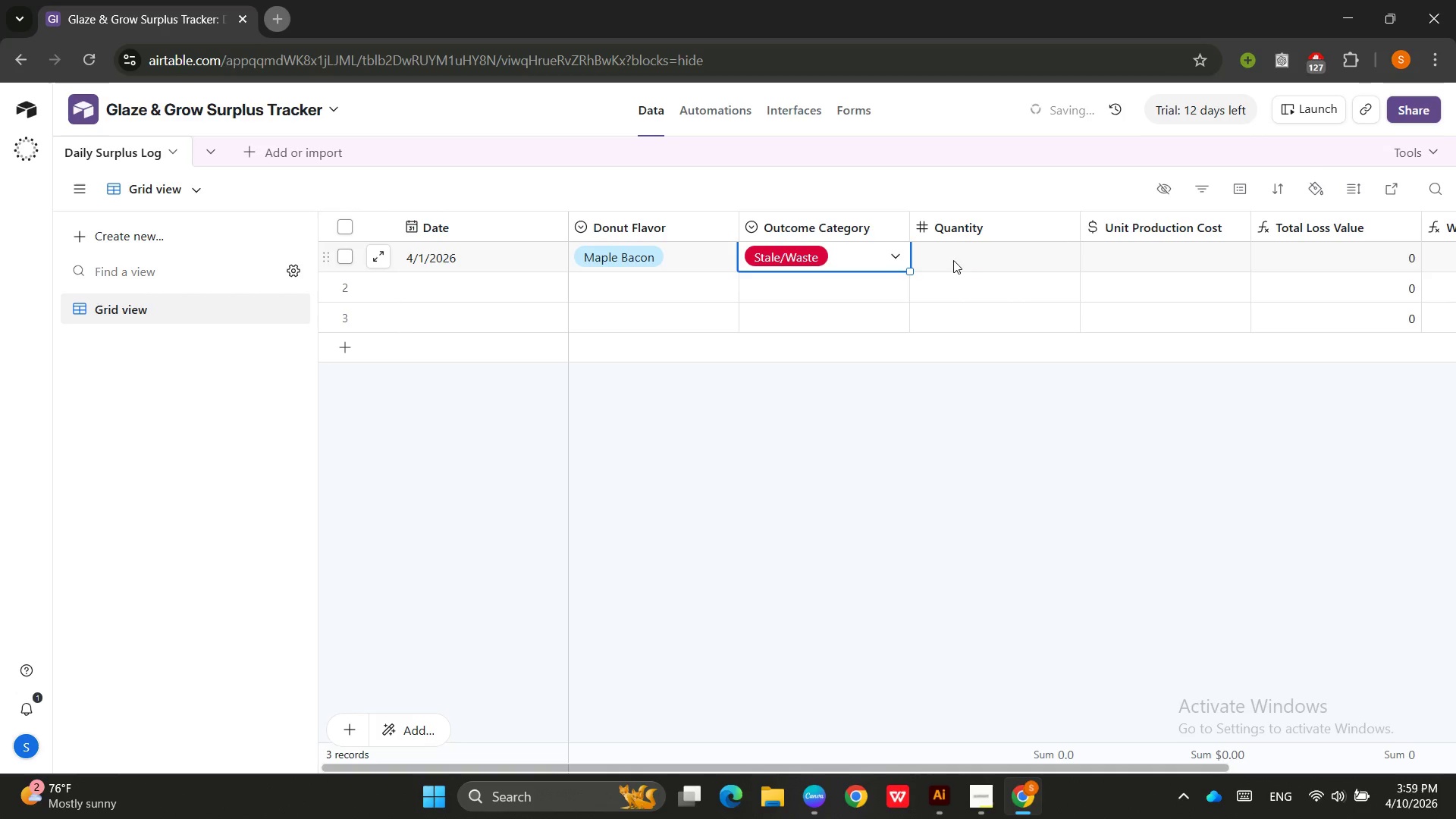 
left_click([963, 251])
 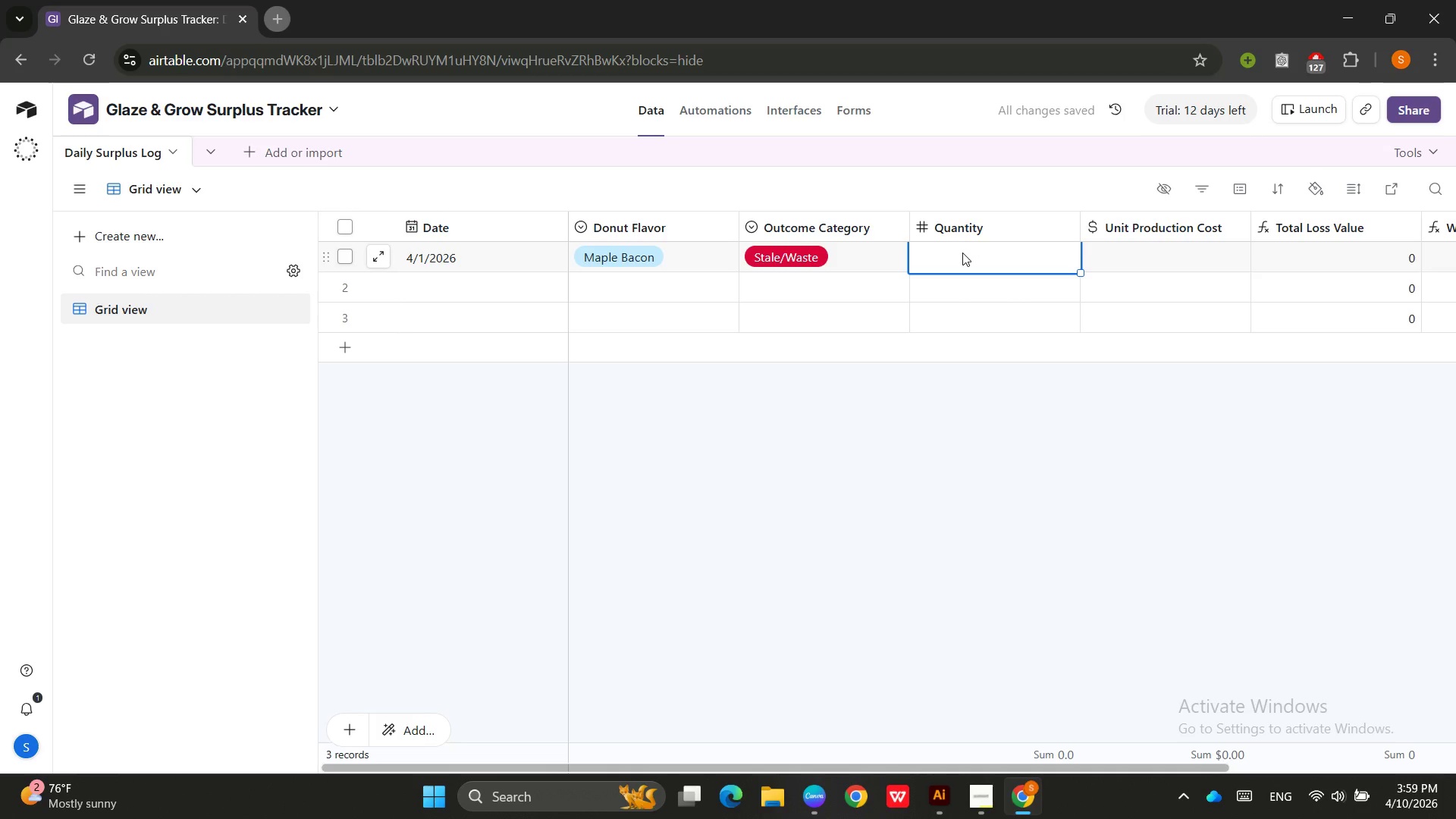 
key(Numpad2)
 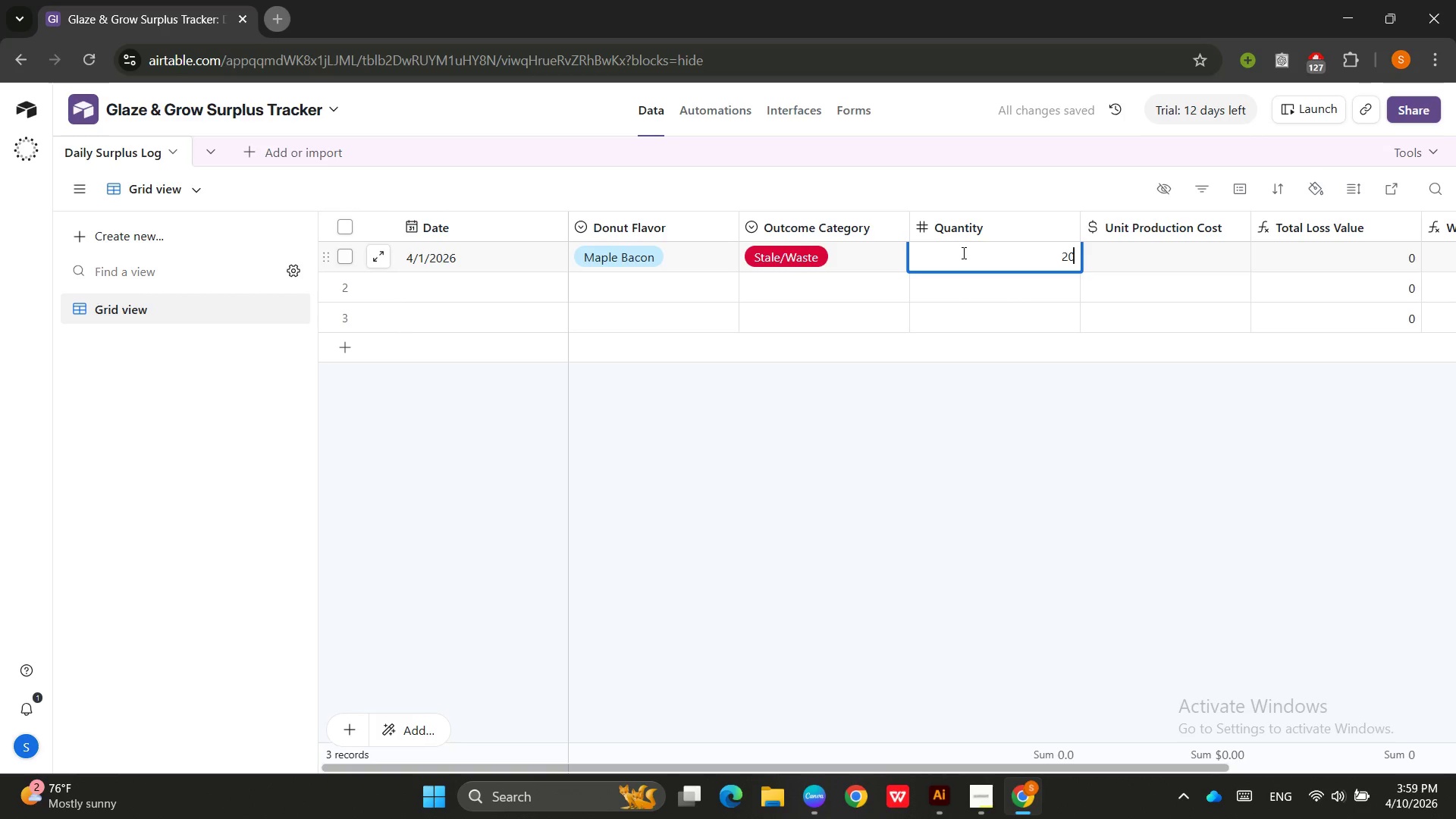 
key(Numpad0)
 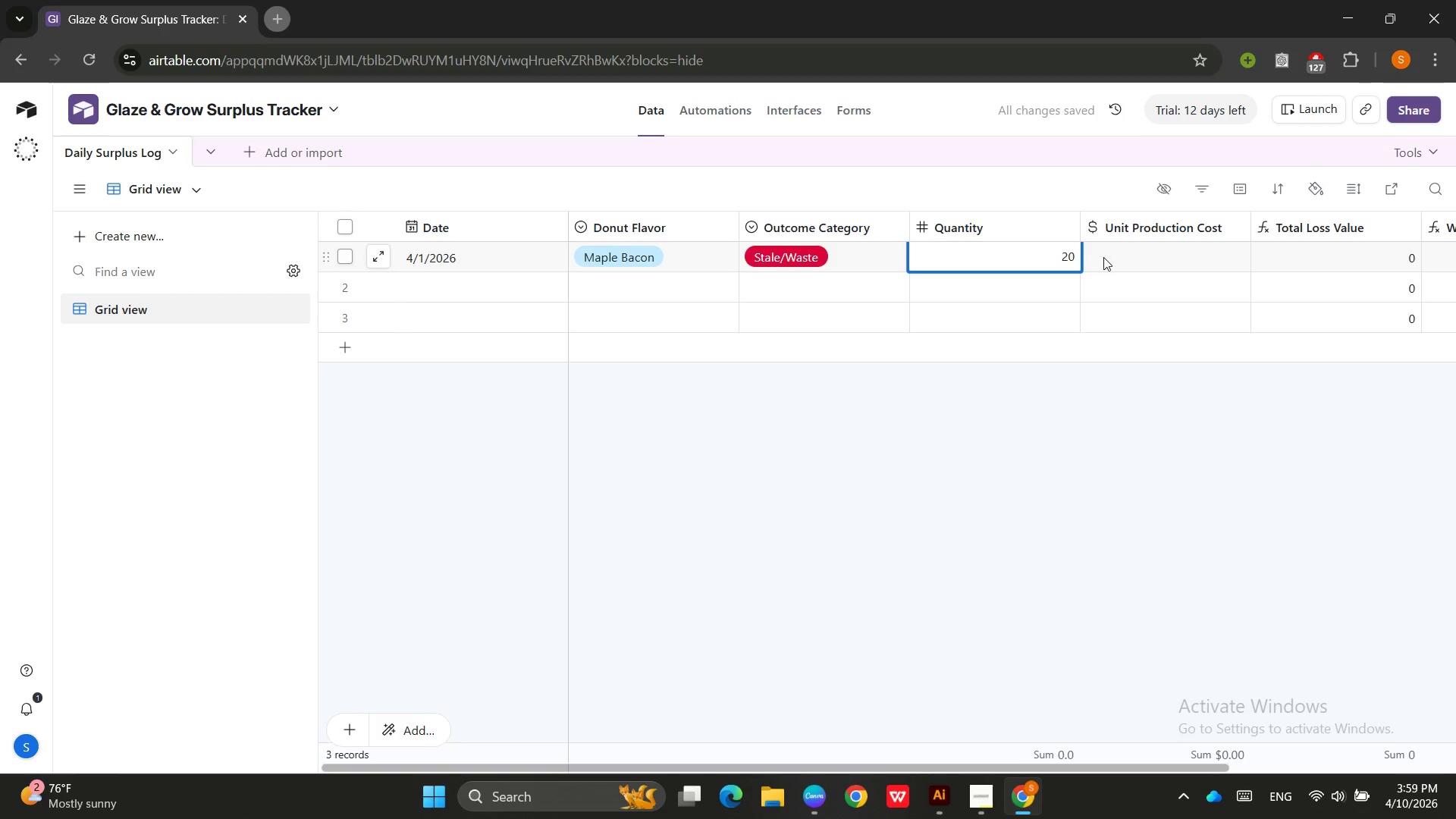 
left_click([1116, 258])
 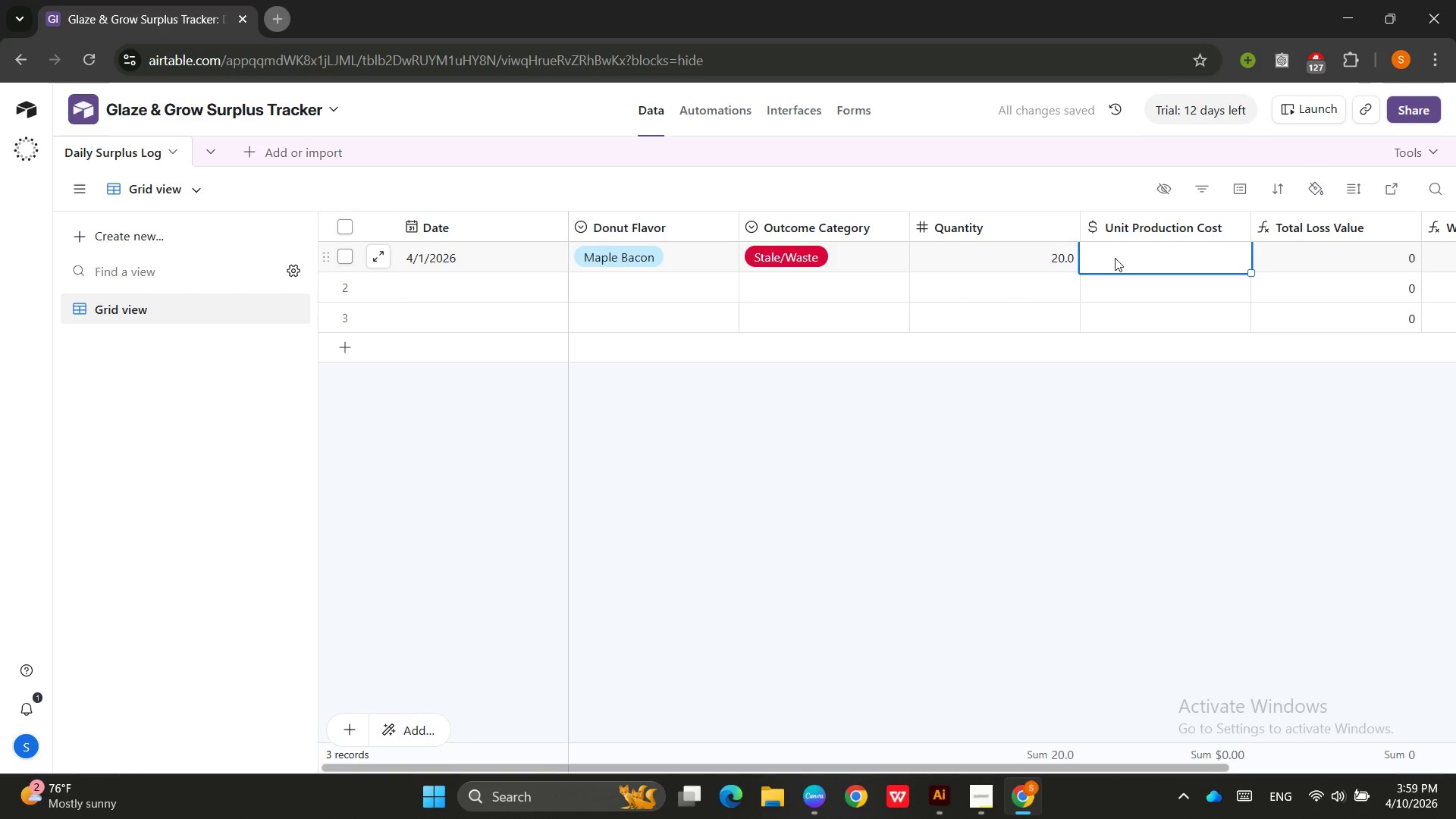 
key(Numpad0)
 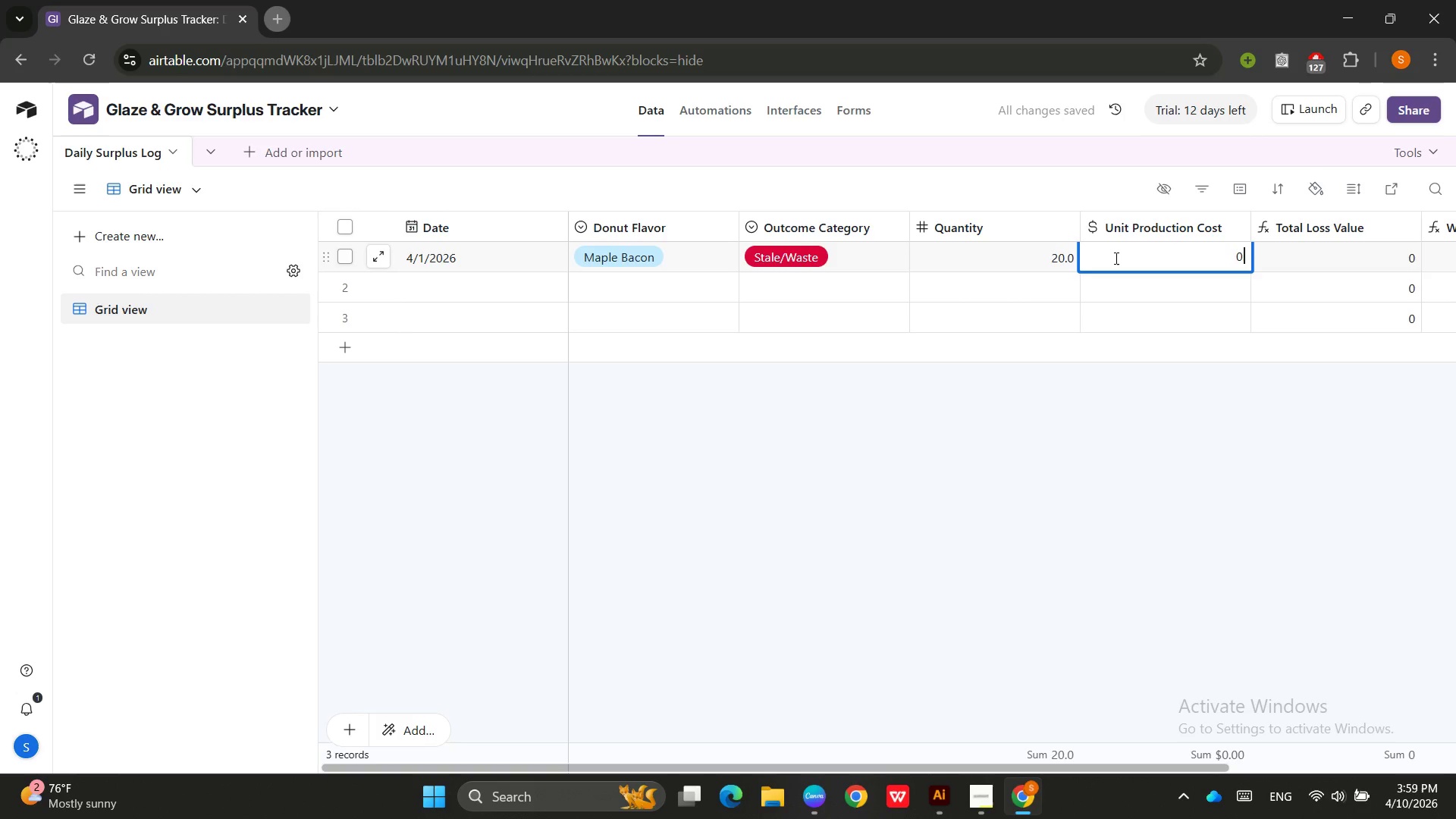 
key(NumpadDecimal)
 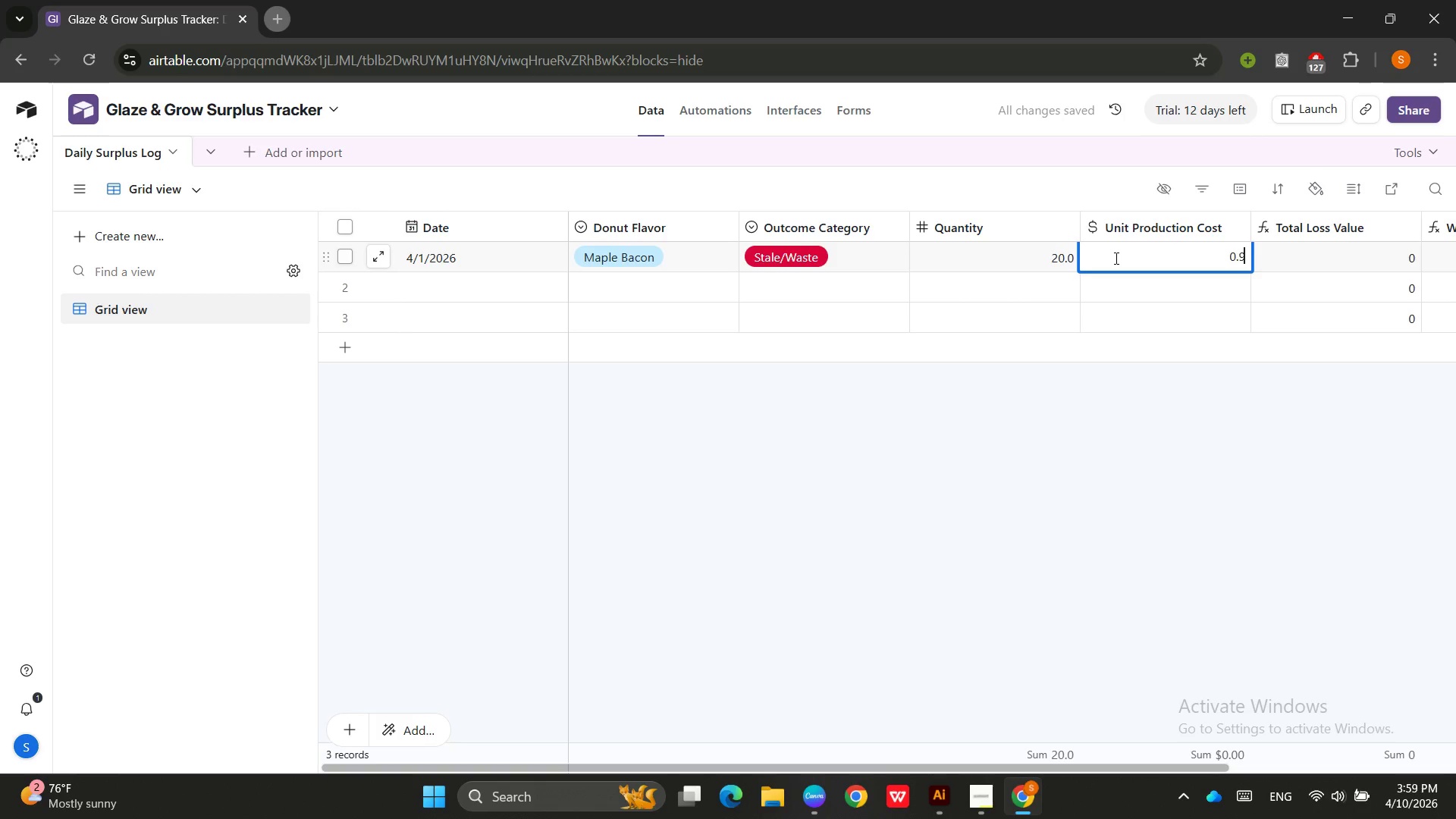 
key(Numpad9)
 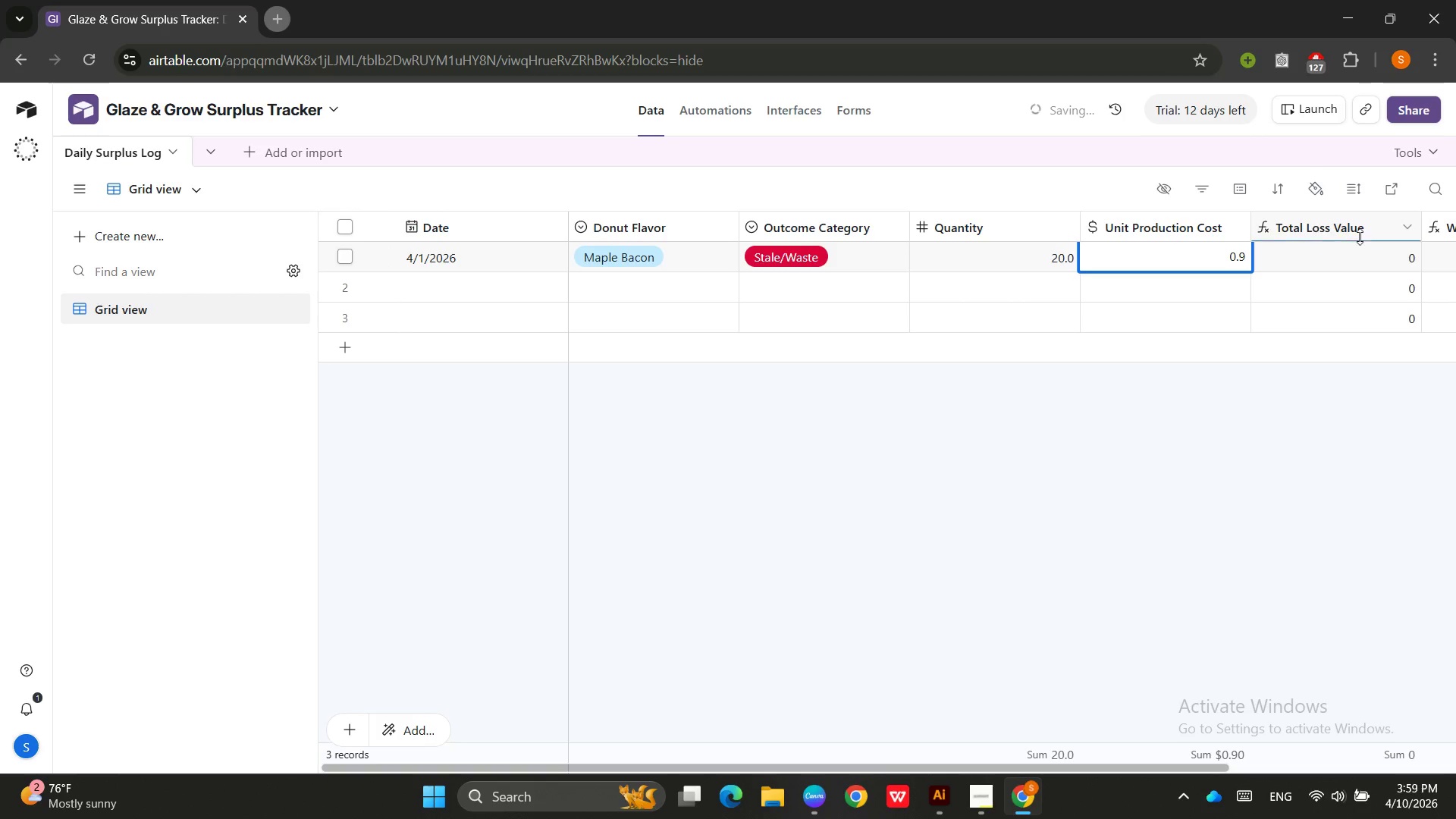 
left_click([1359, 255])
 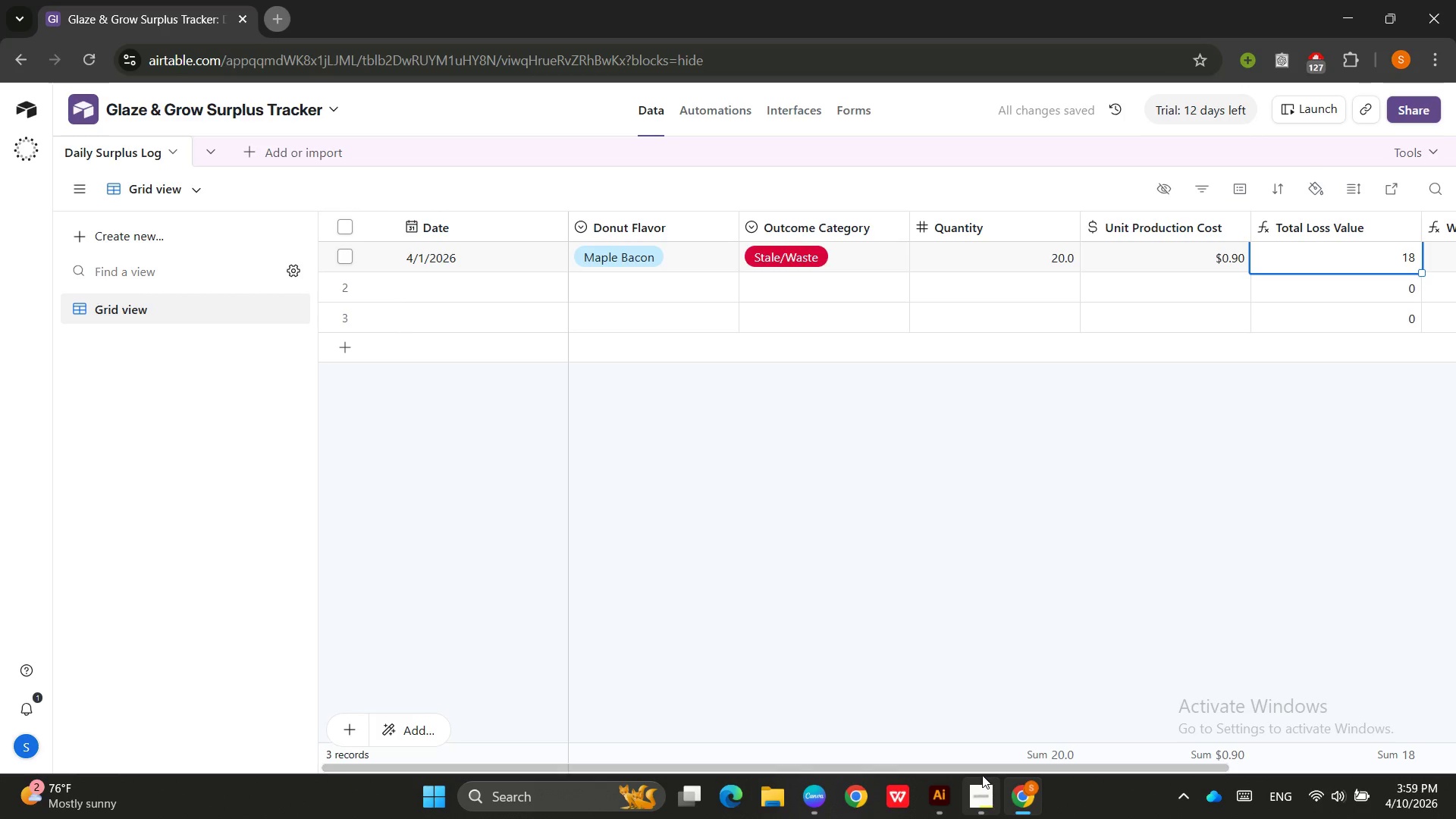 
left_click_drag(start_coordinate=[987, 768], to_coordinate=[857, 751])
 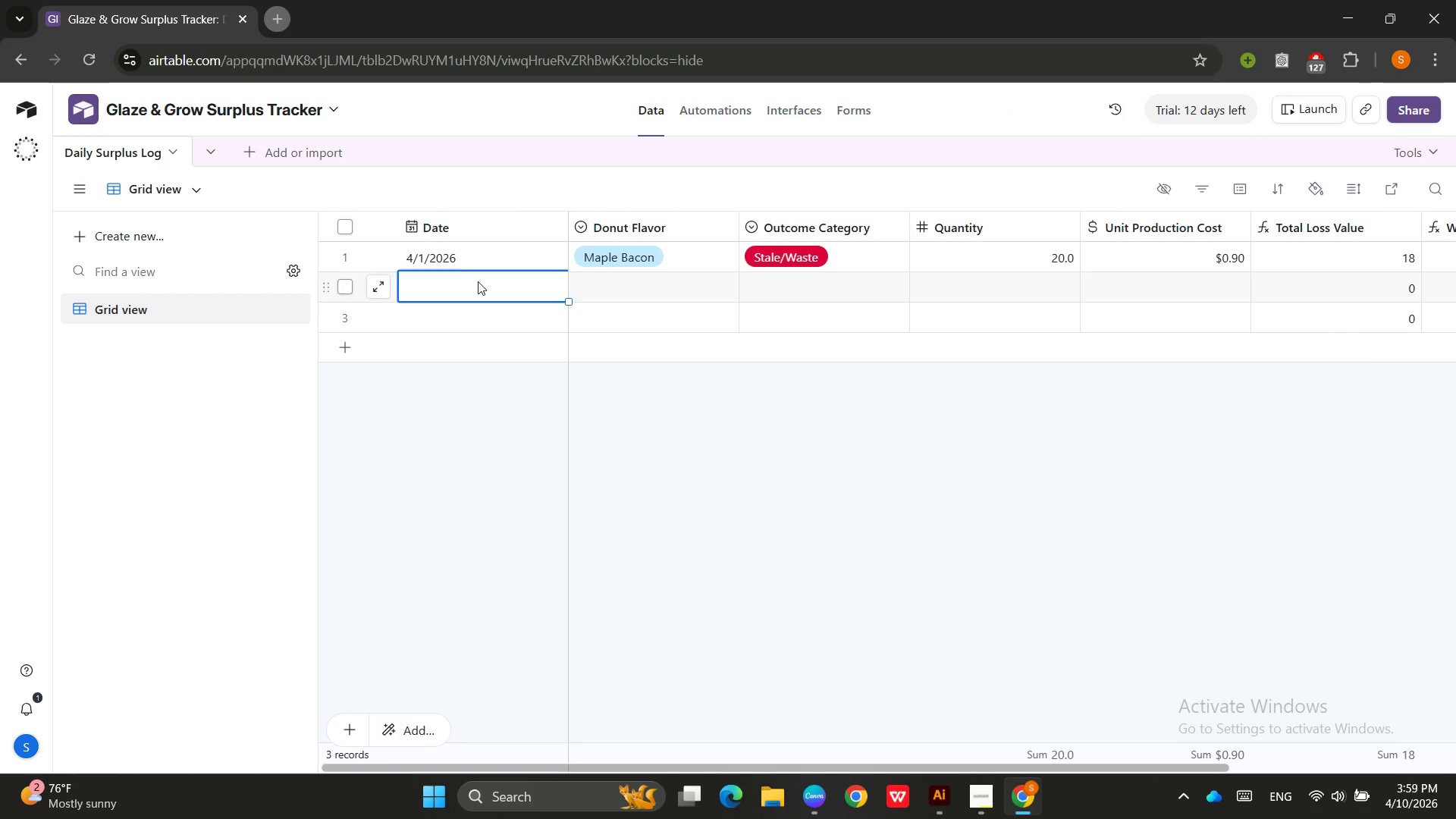 
double_click([491, 289])
 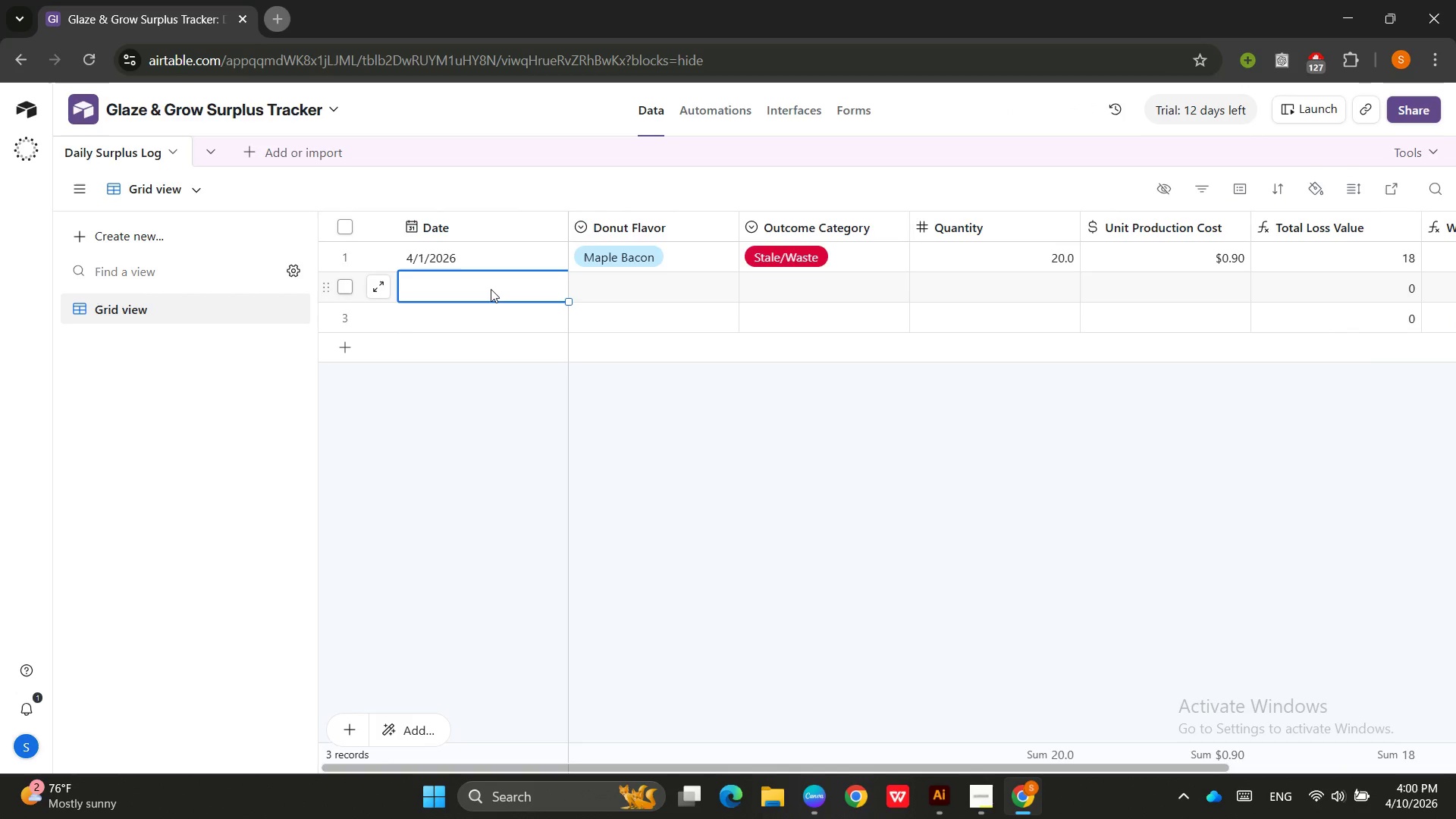 
key(Numpad0)
 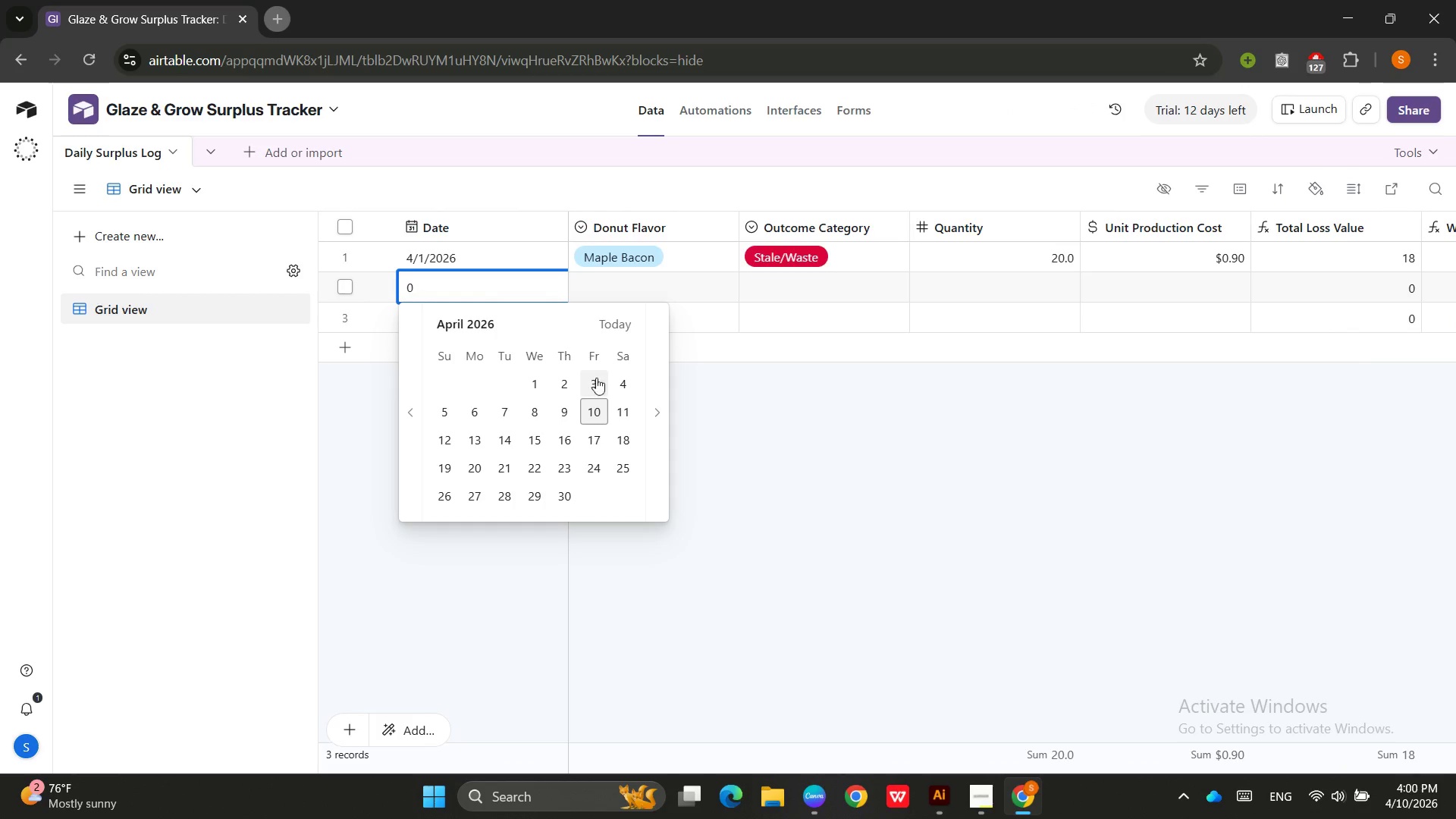 
left_click([534, 384])
 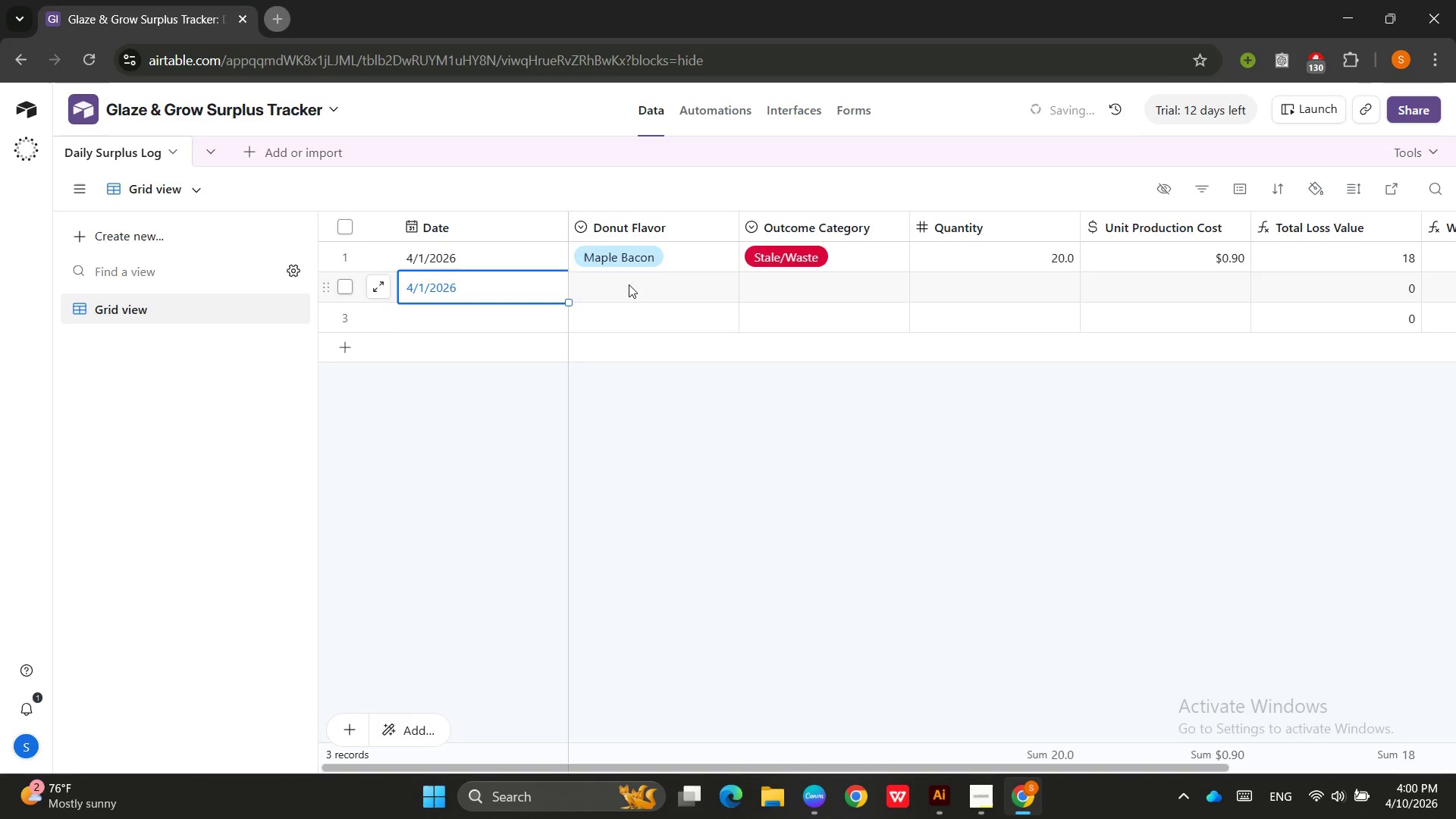 
double_click([632, 275])
 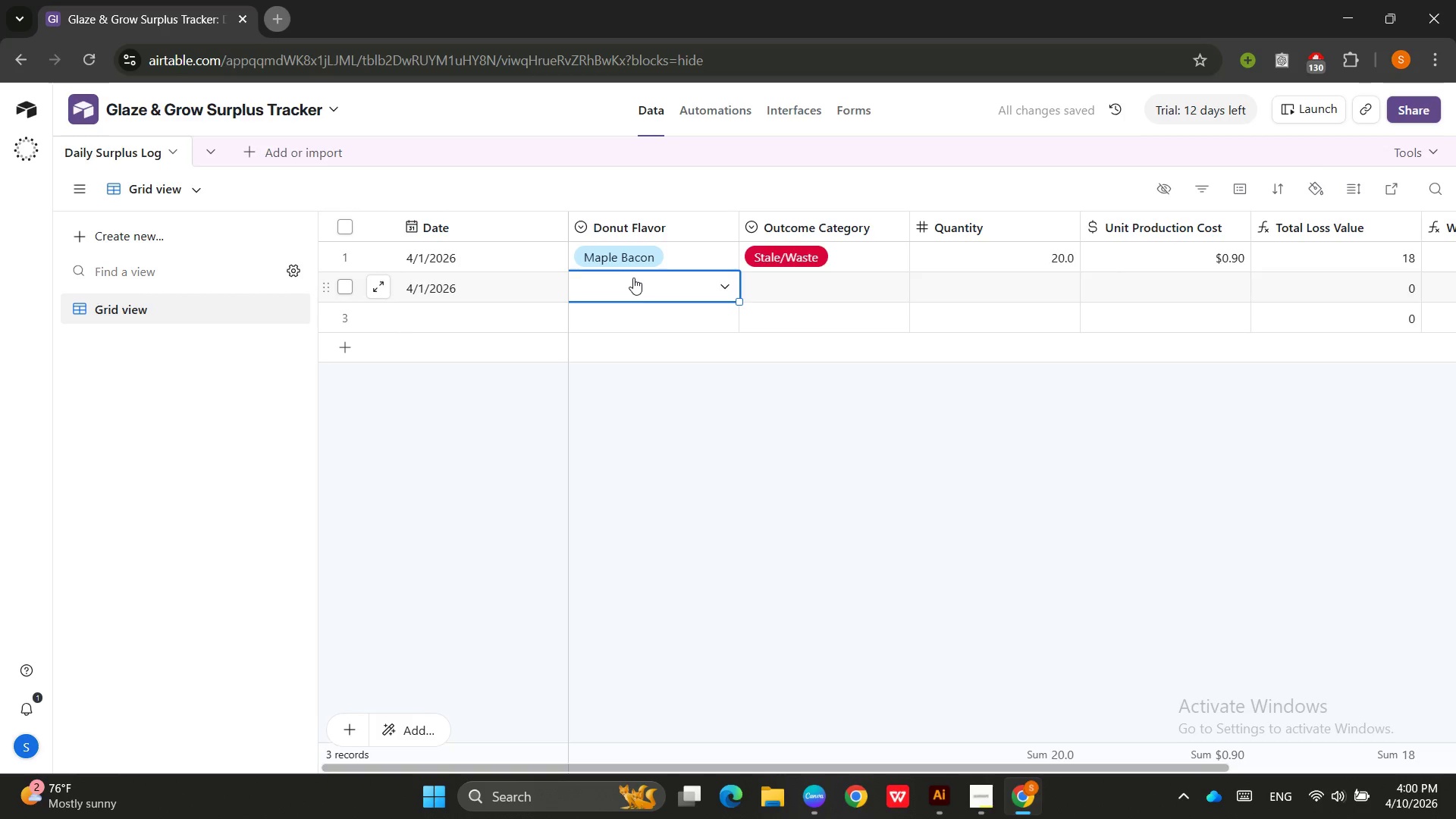 
left_click([635, 283])
 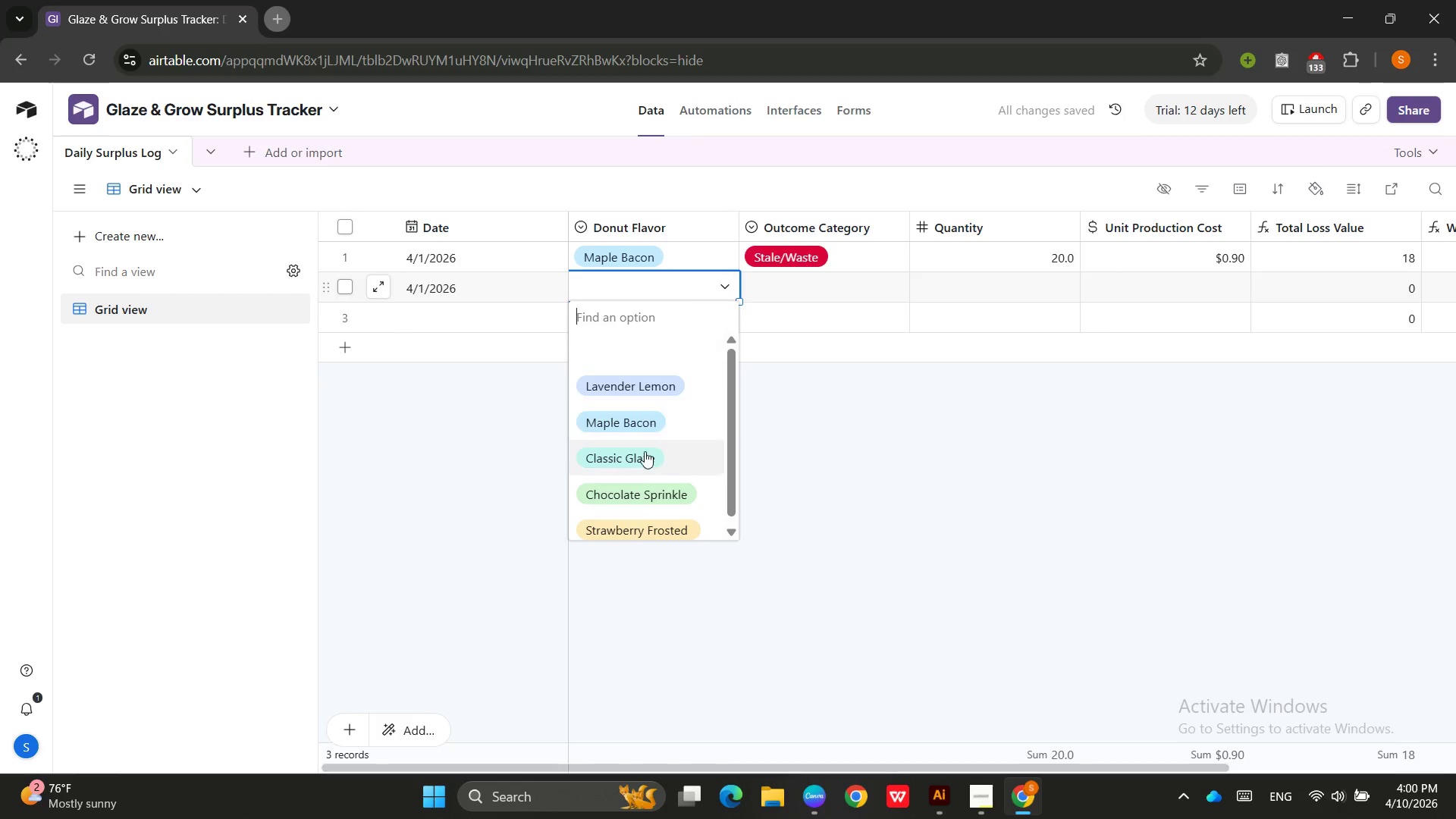 
left_click([642, 456])
 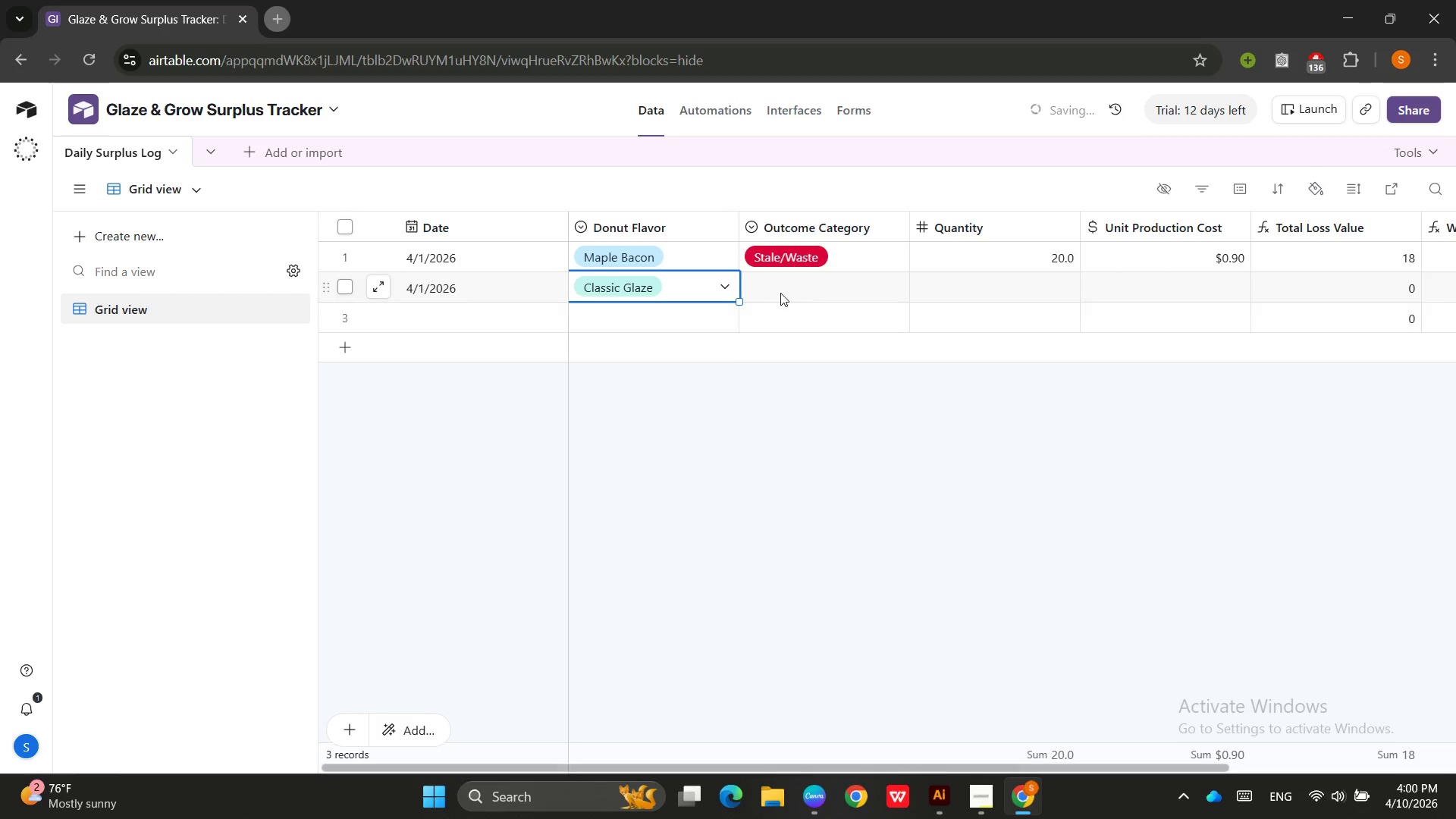 
double_click([780, 293])
 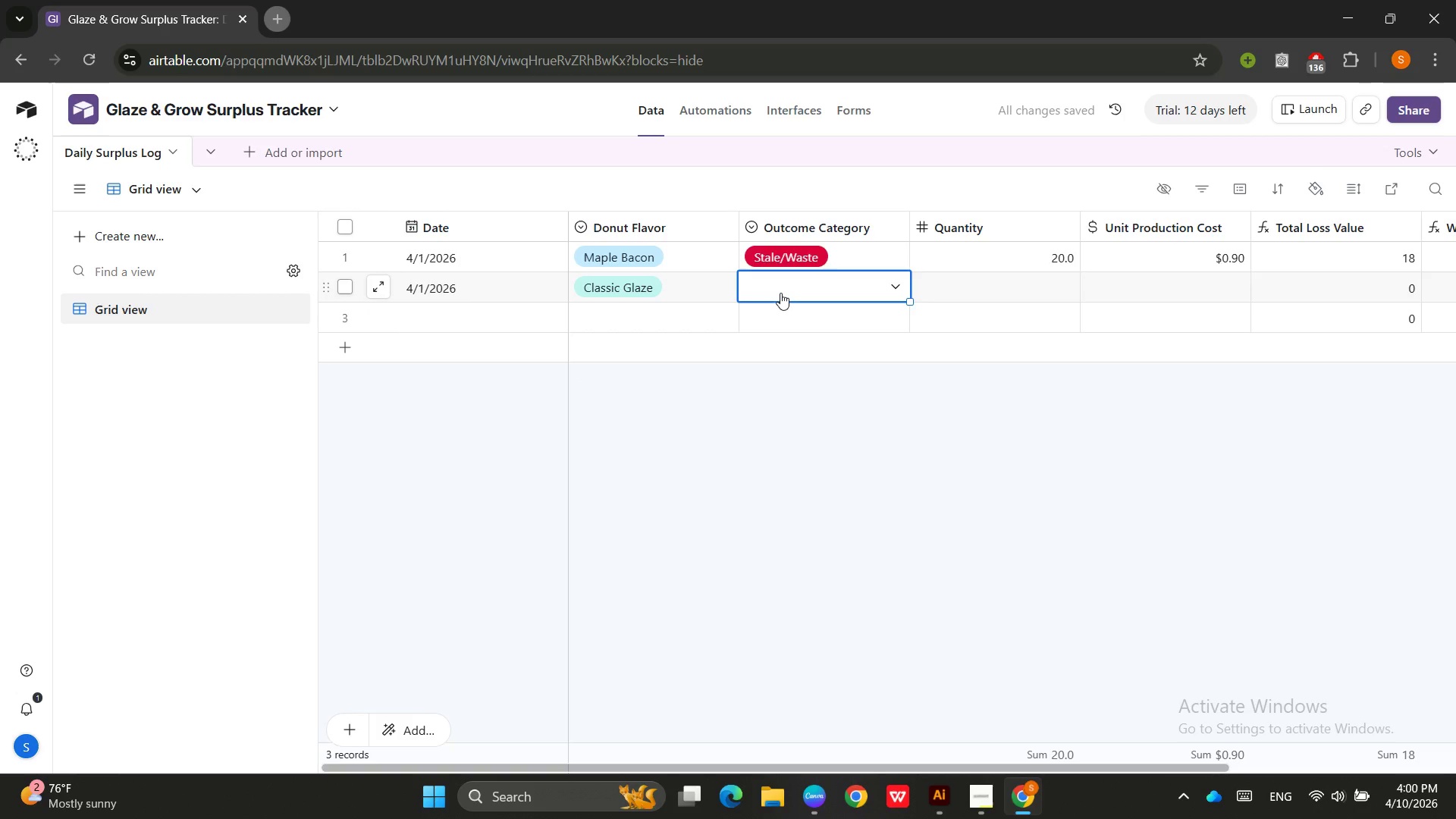 
left_click([780, 293])
 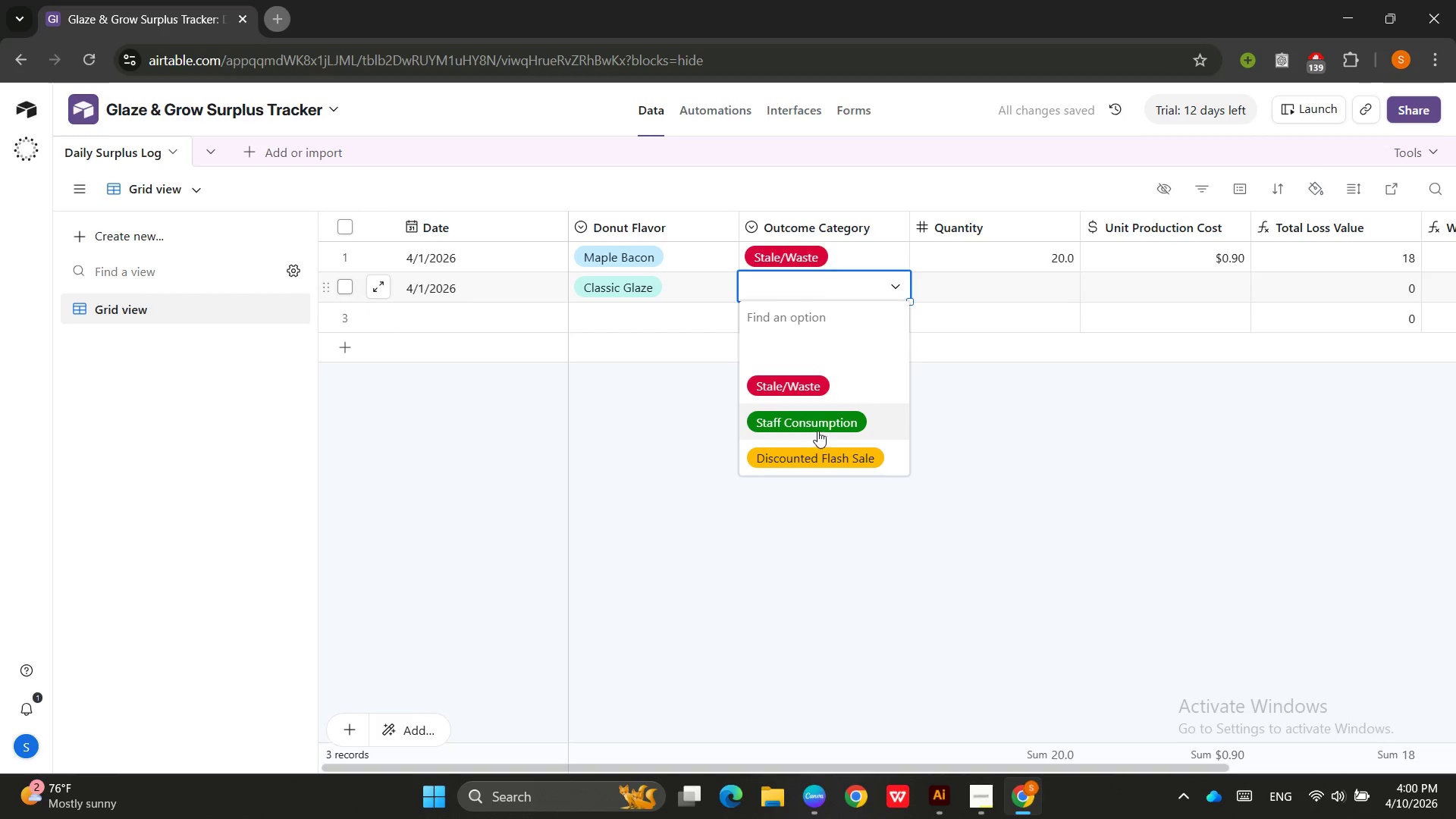 
left_click([819, 448])
 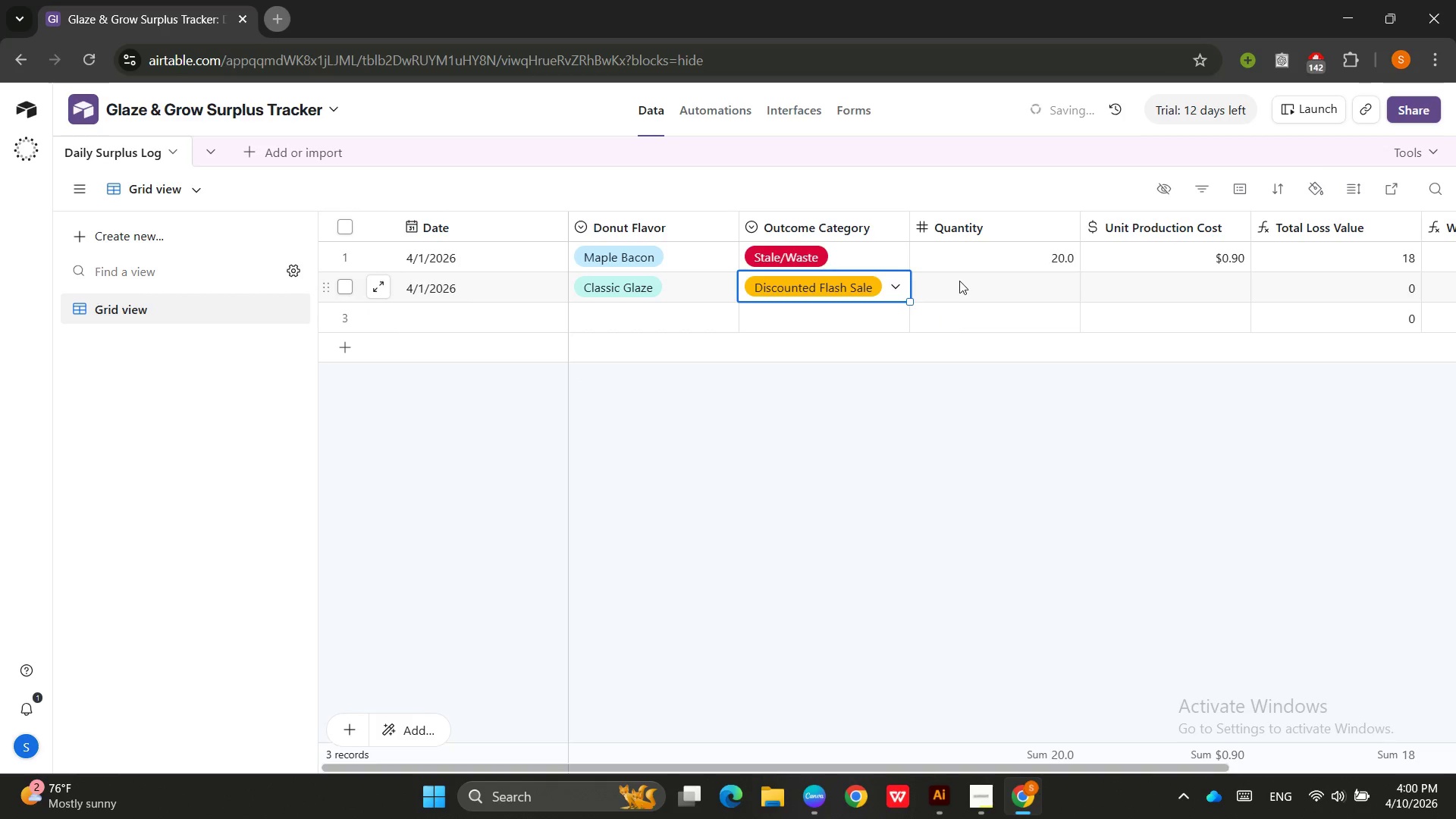 
left_click([960, 278])
 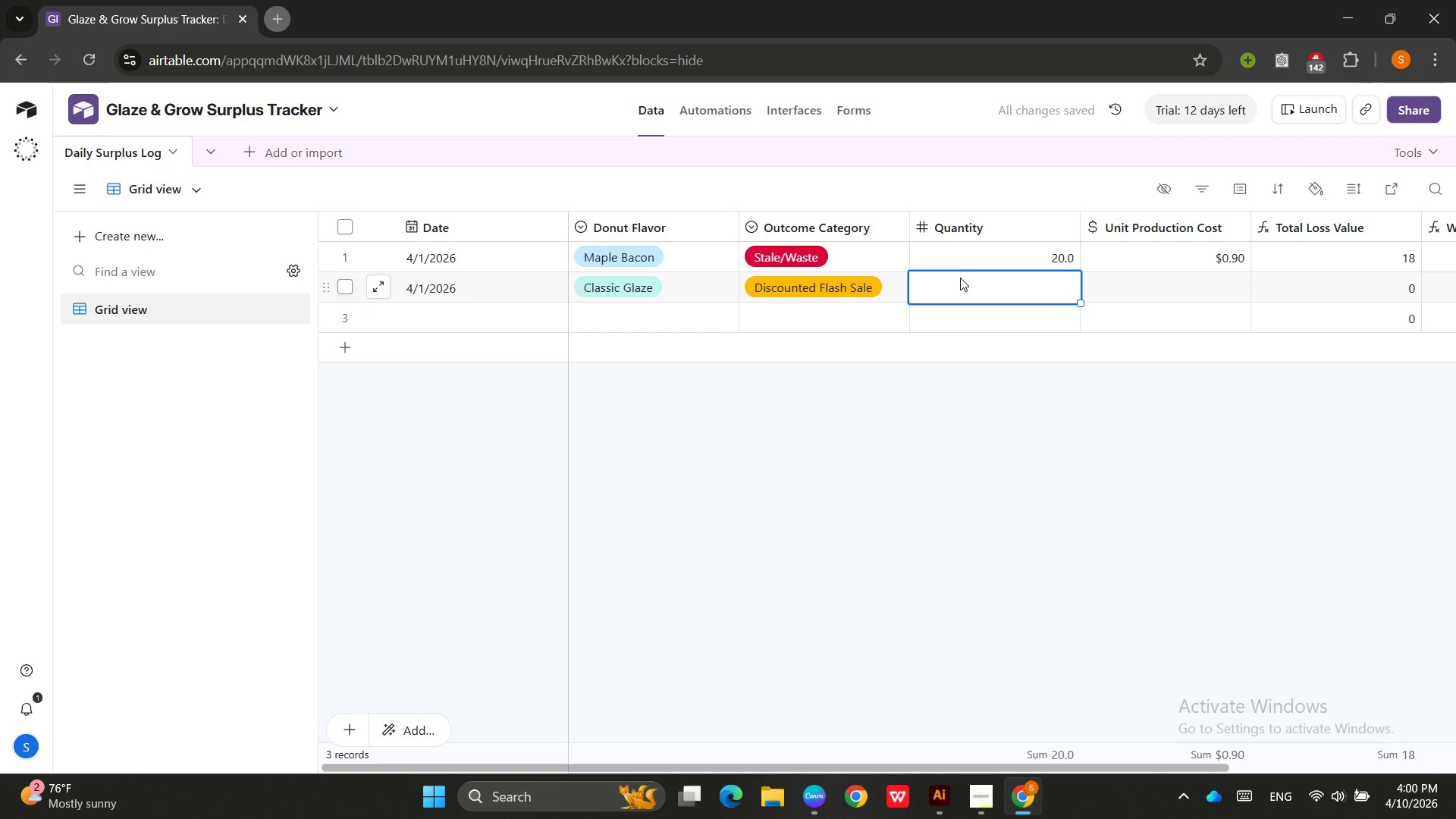 
key(Numpad1)
 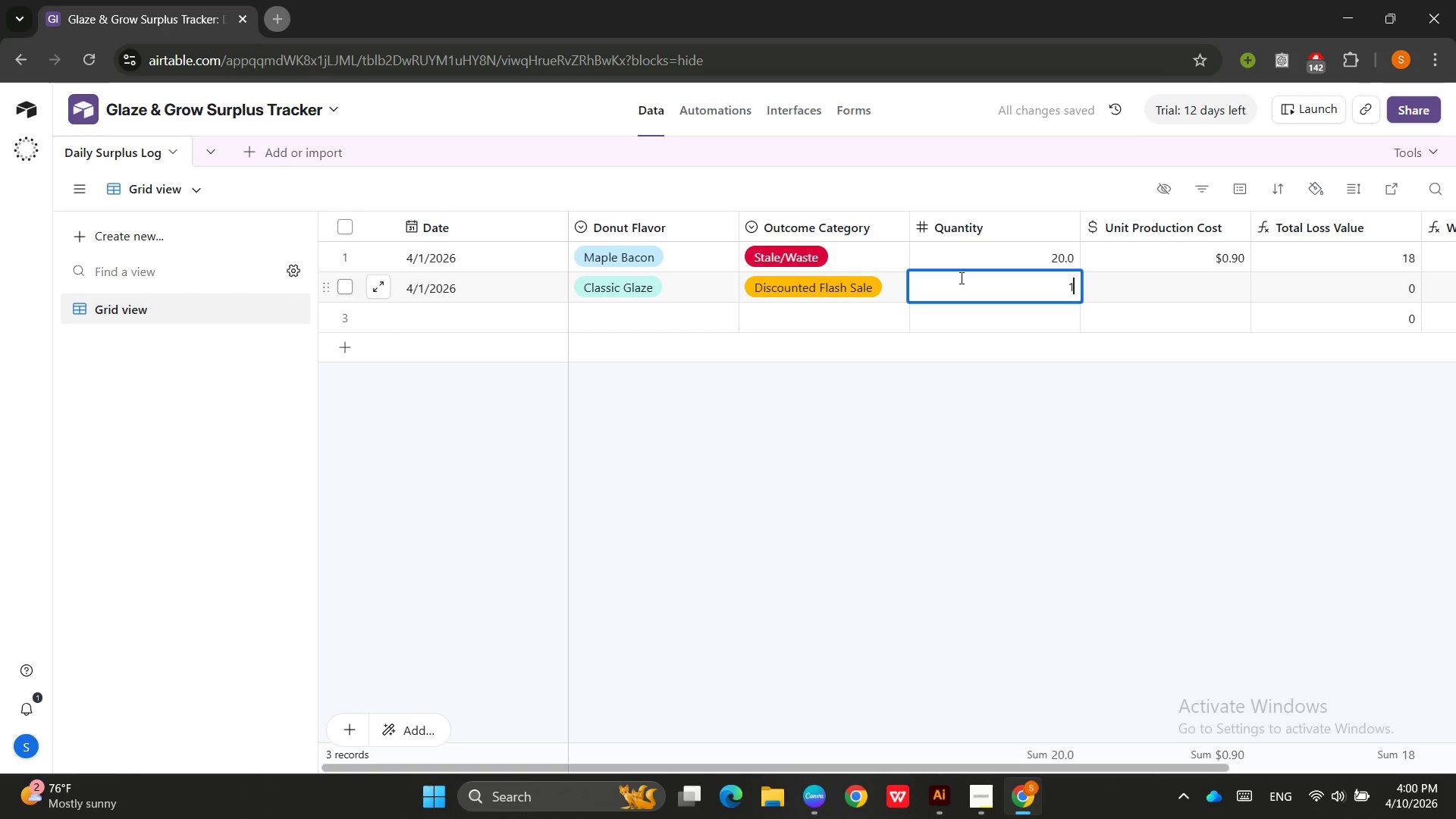 
key(Numpad5)
 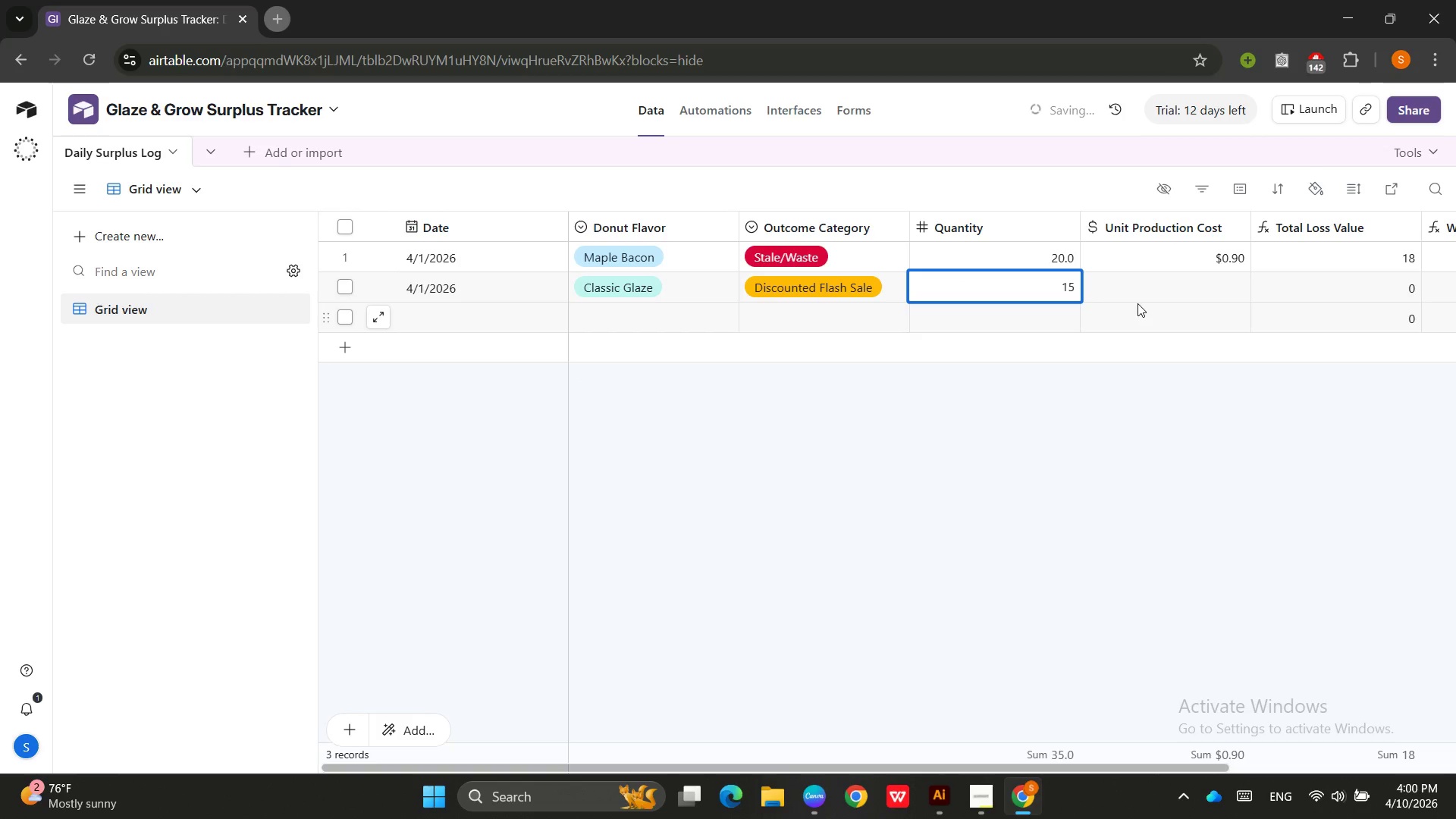 
left_click([1149, 281])
 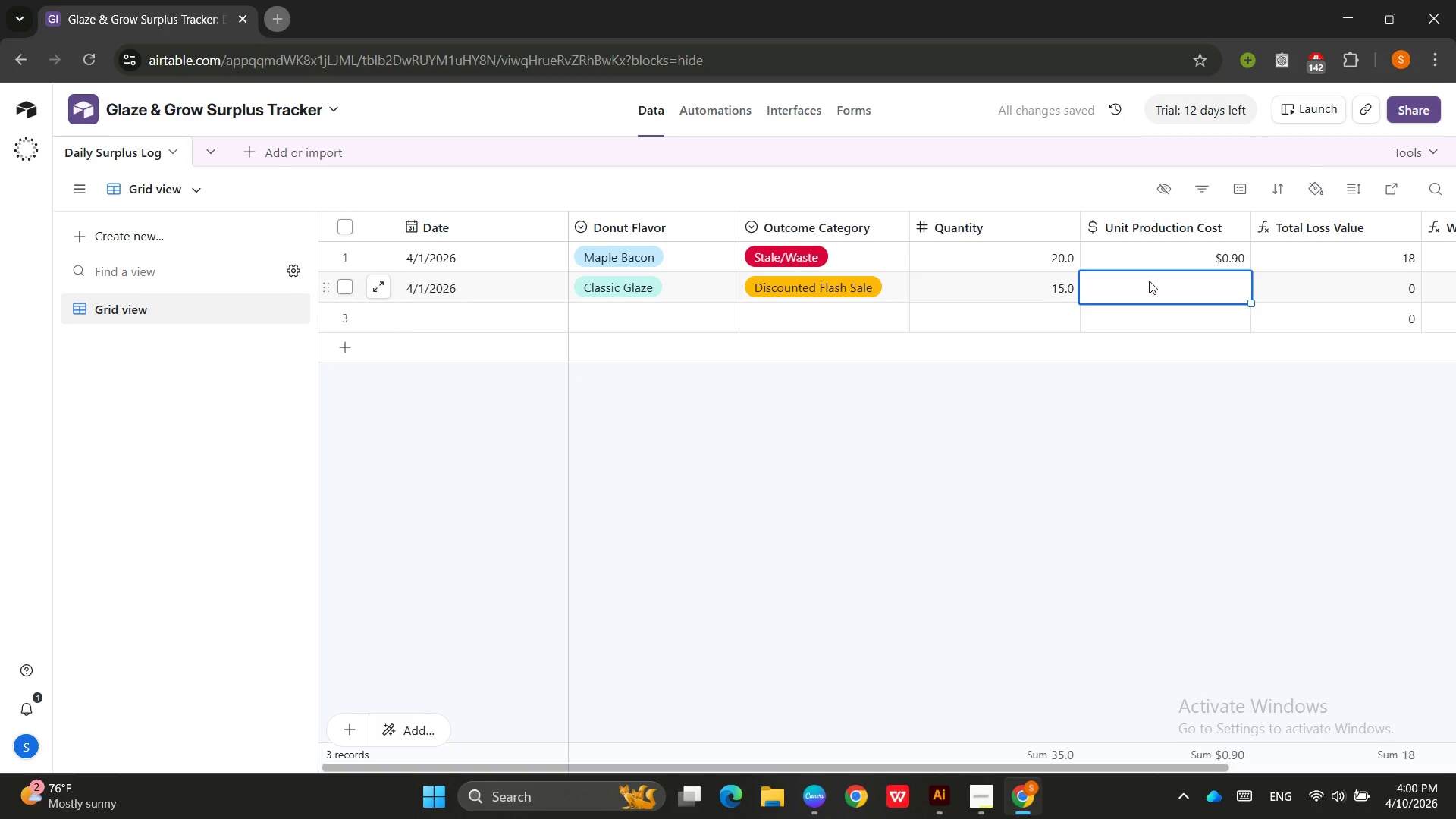 
key(Numpad0)
 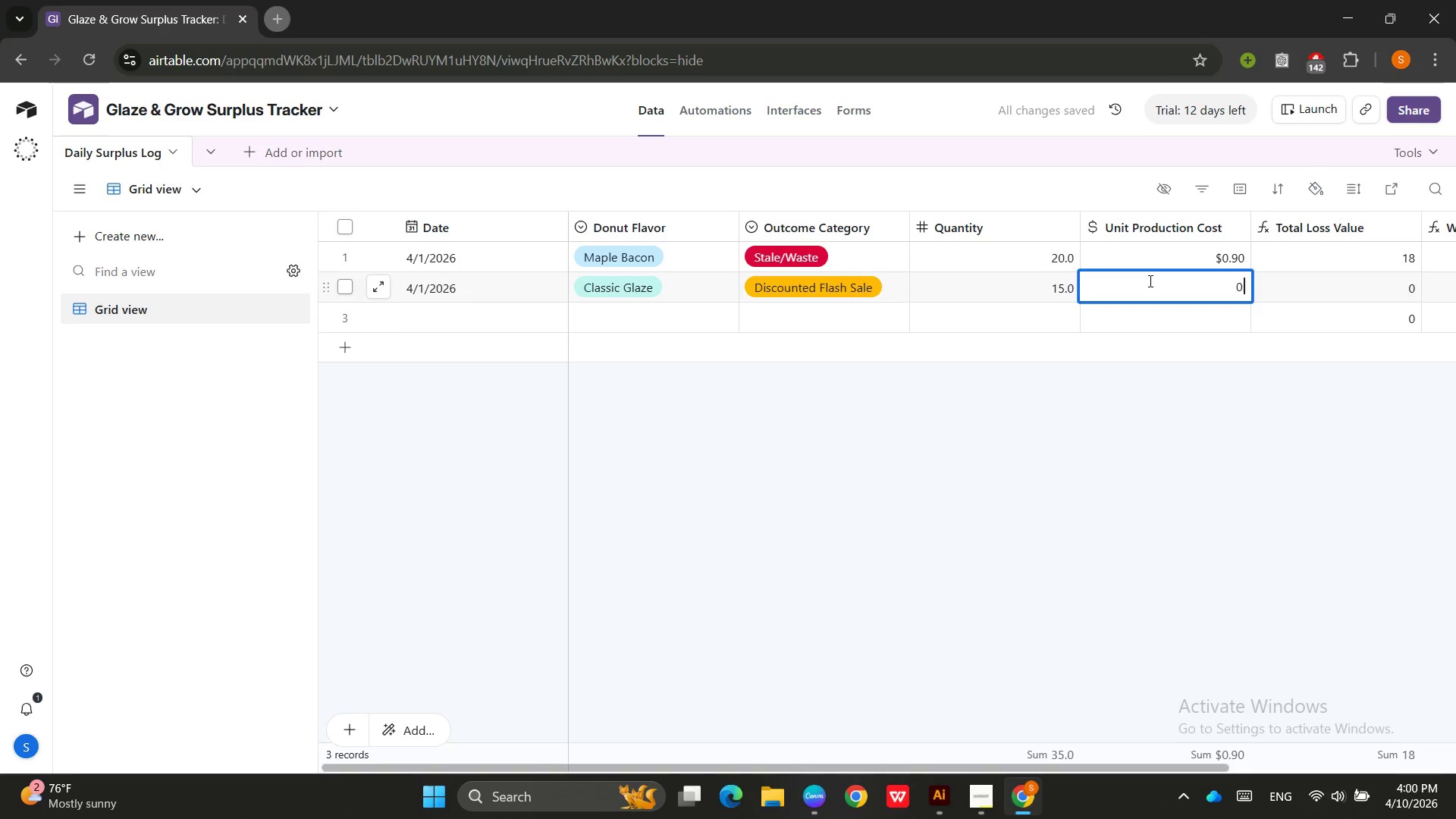 
key(NumpadDecimal)
 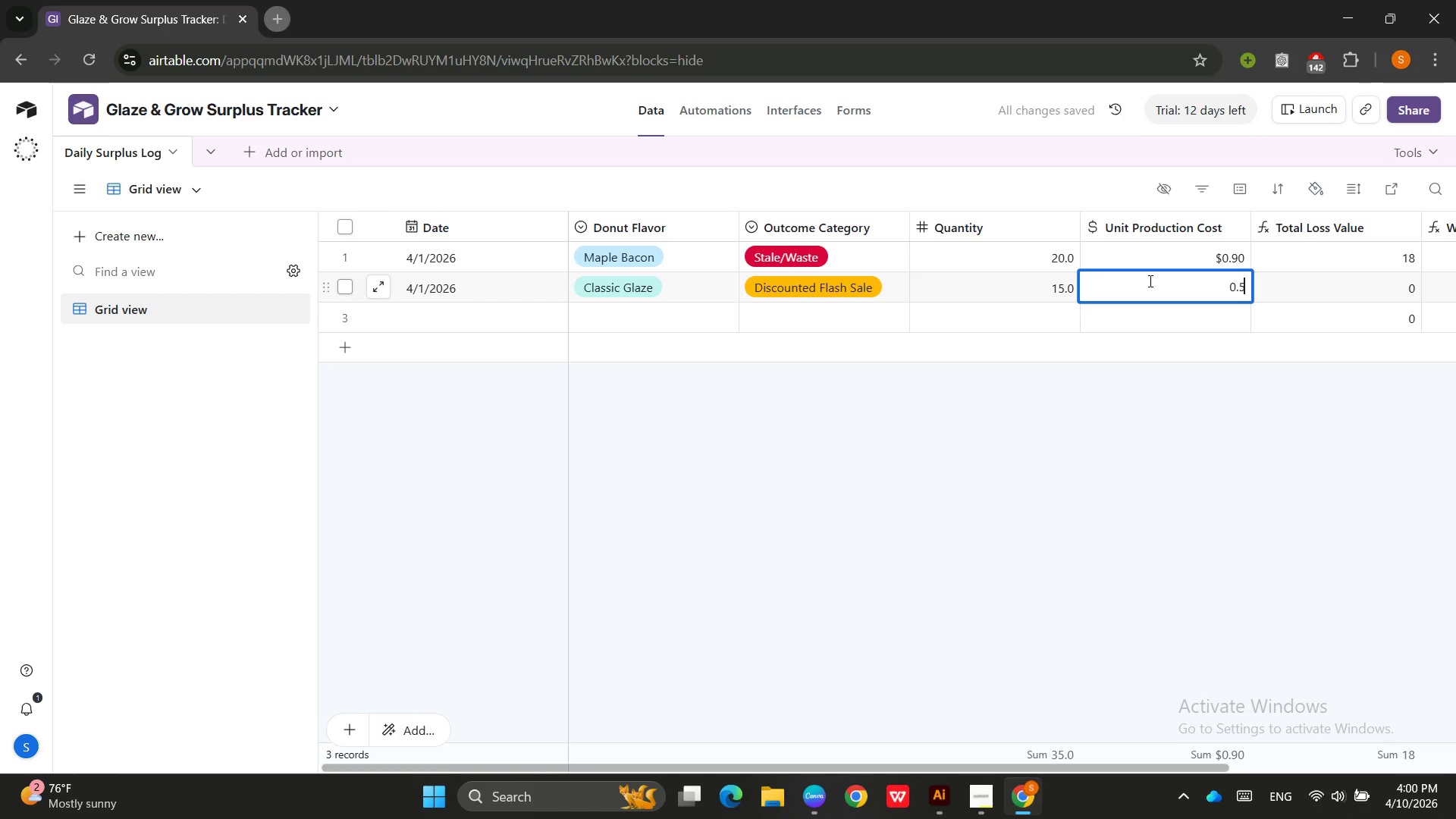 
key(Numpad5)
 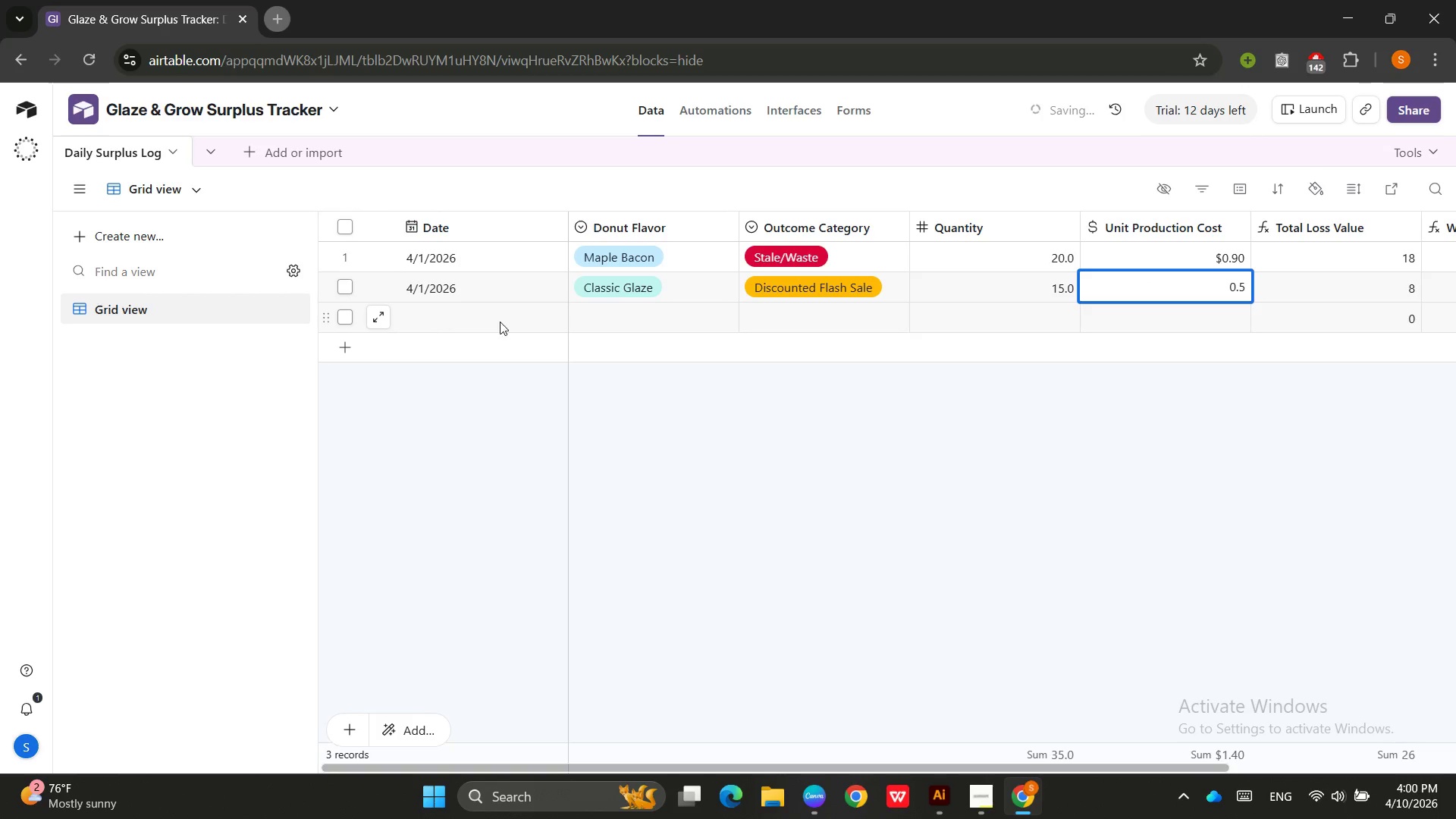 
left_click([1289, 293])
 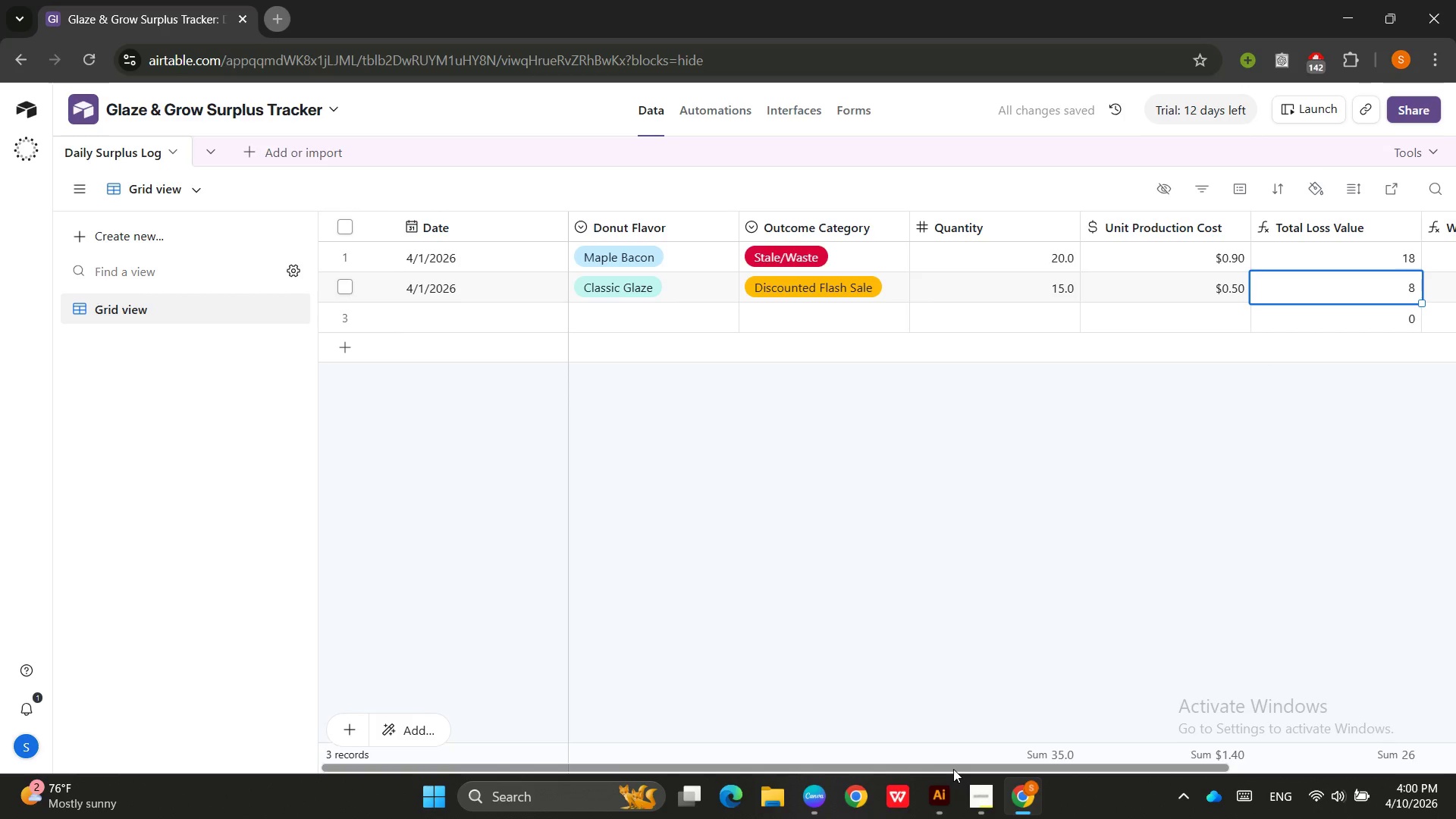 
left_click_drag(start_coordinate=[953, 768], to_coordinate=[850, 755])
 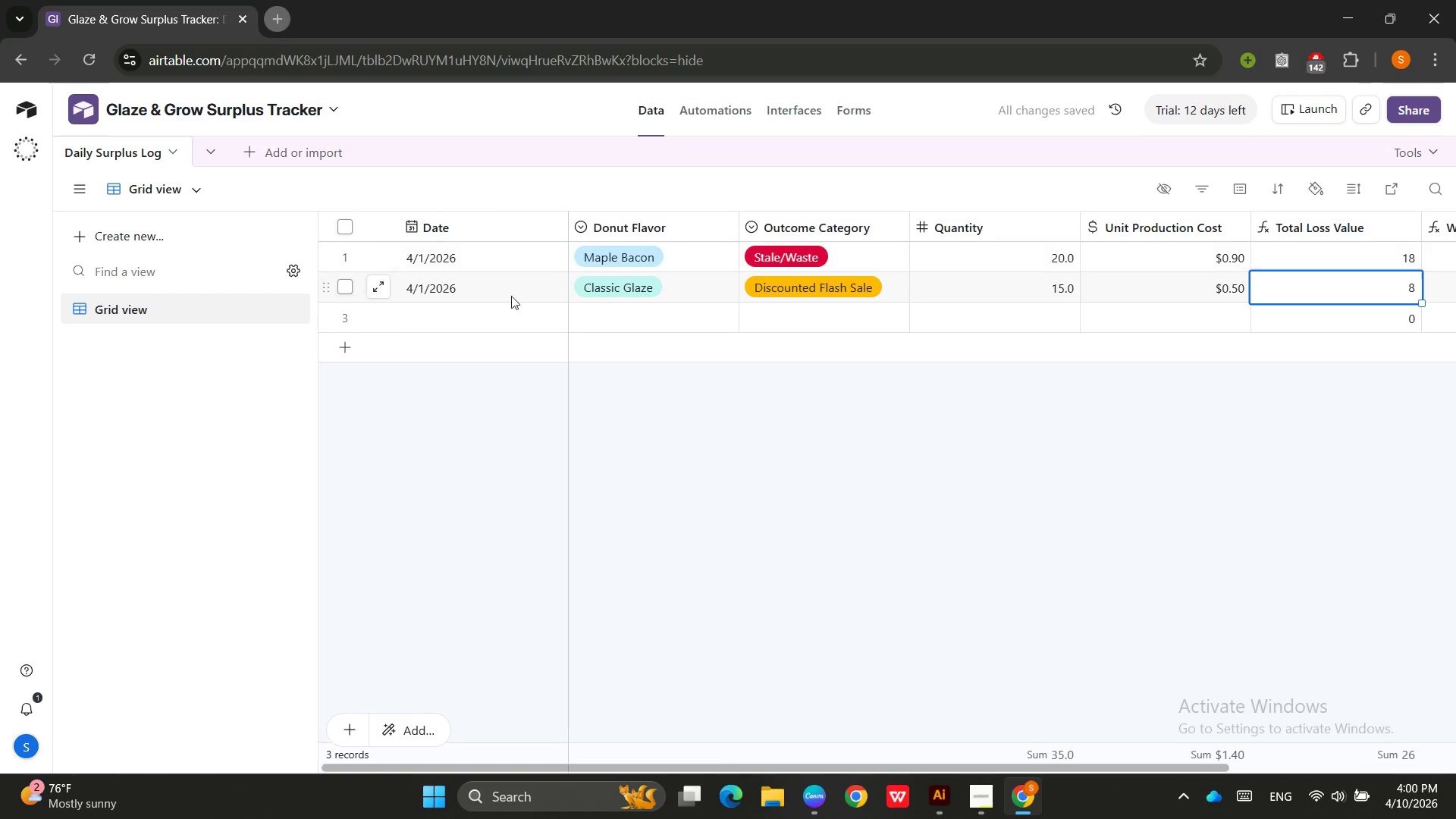 
left_click([504, 309])
 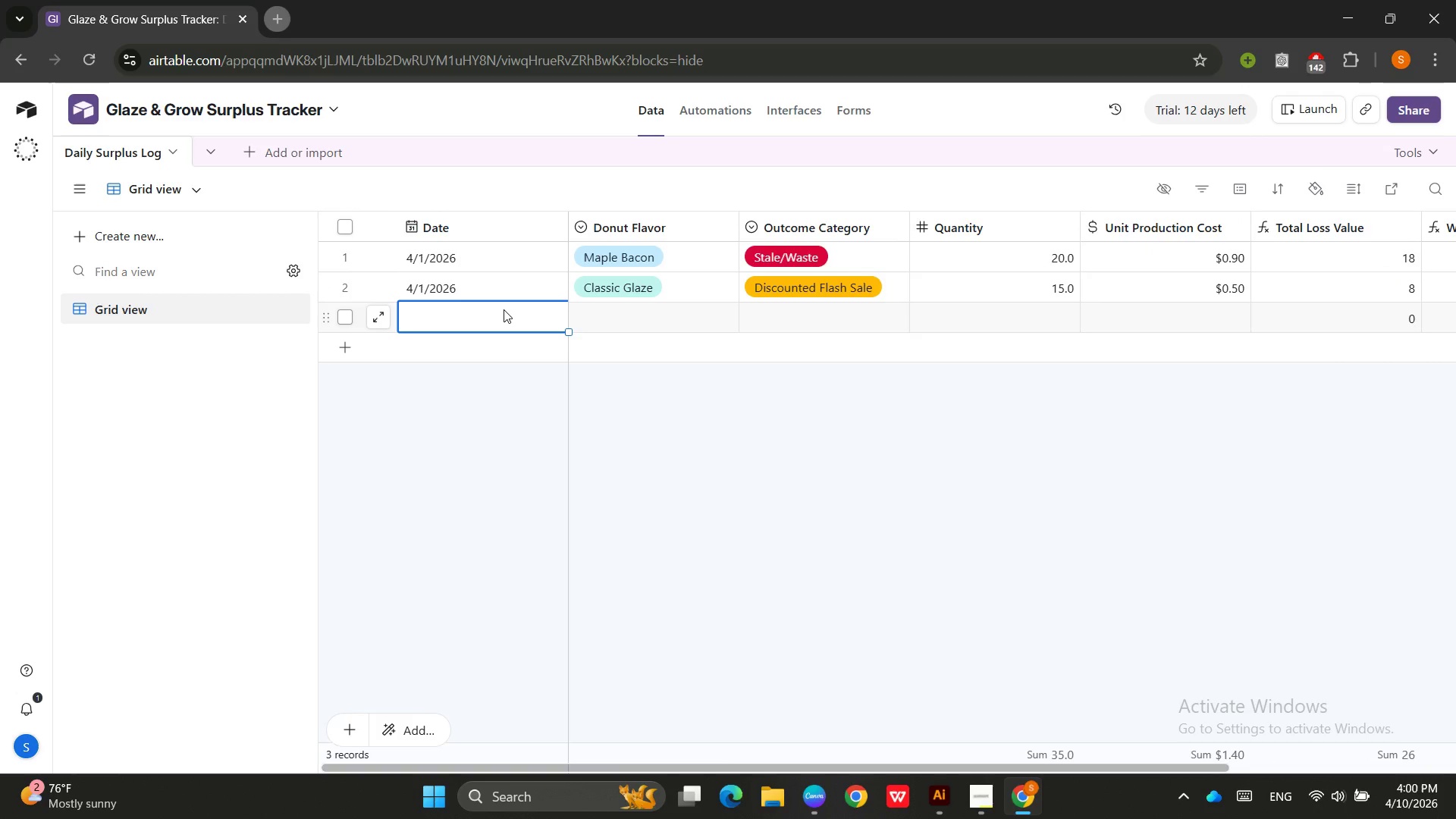 
key(Numpad0)
 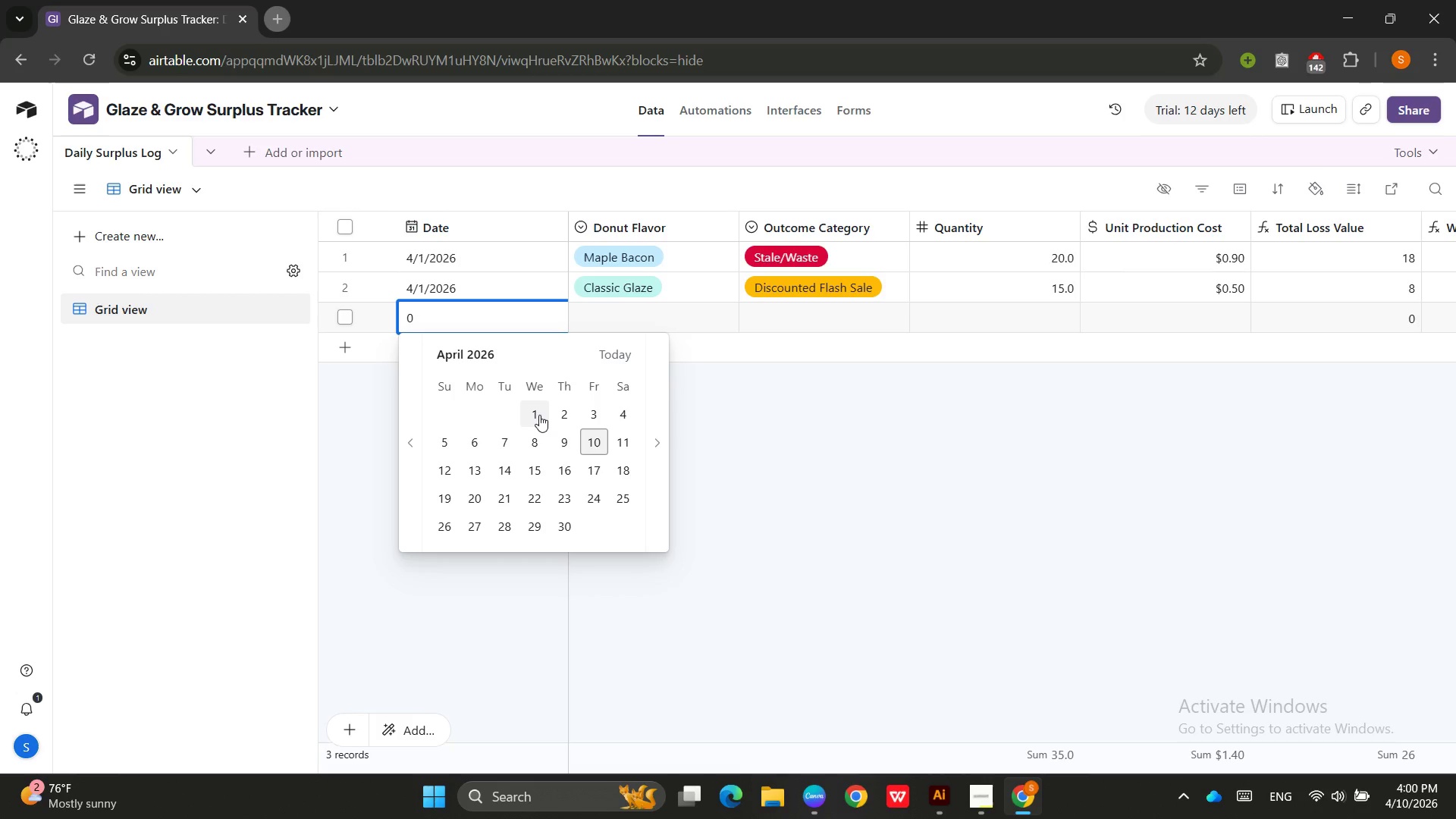 
left_click([538, 415])
 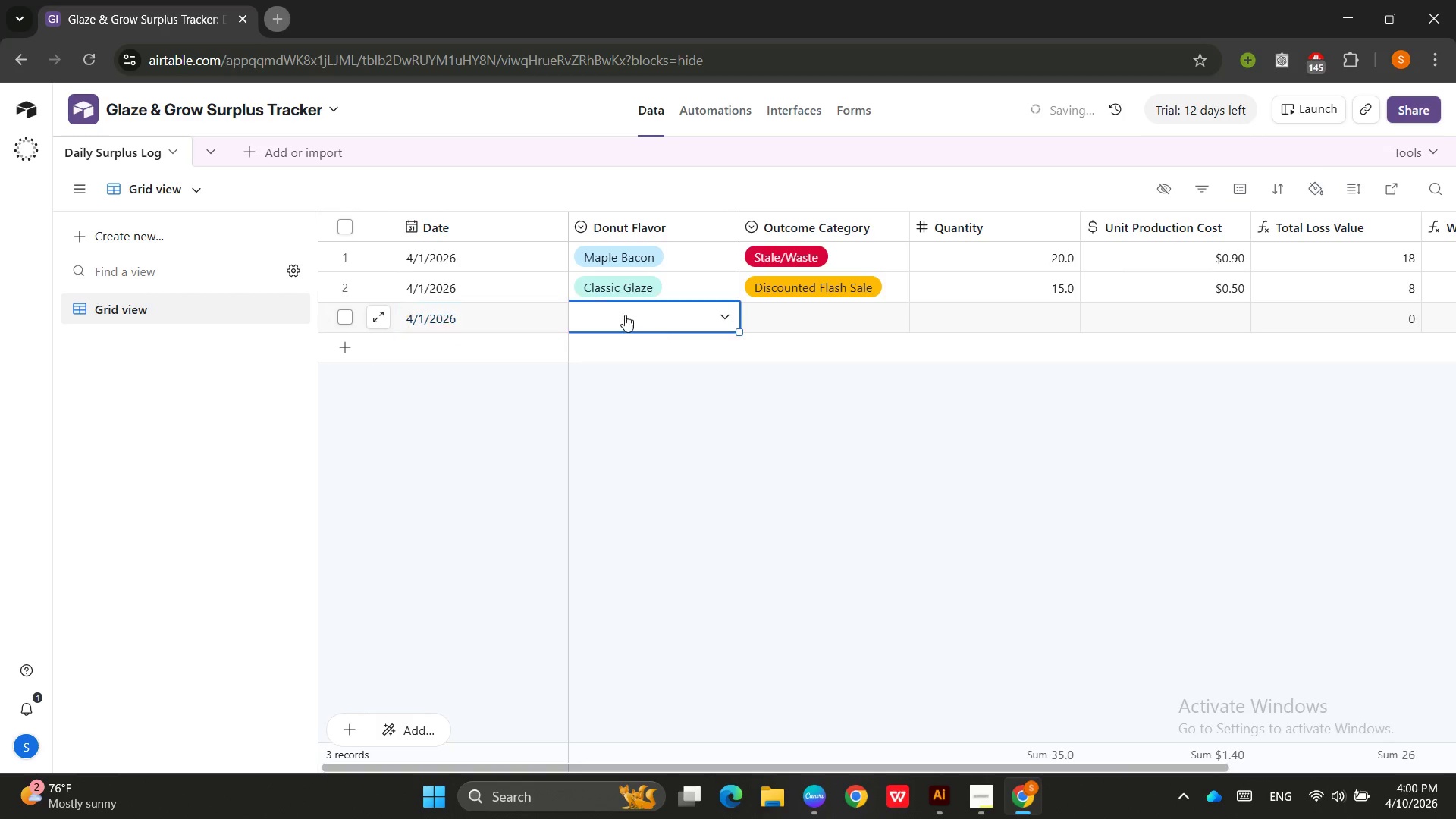 
double_click([629, 316])
 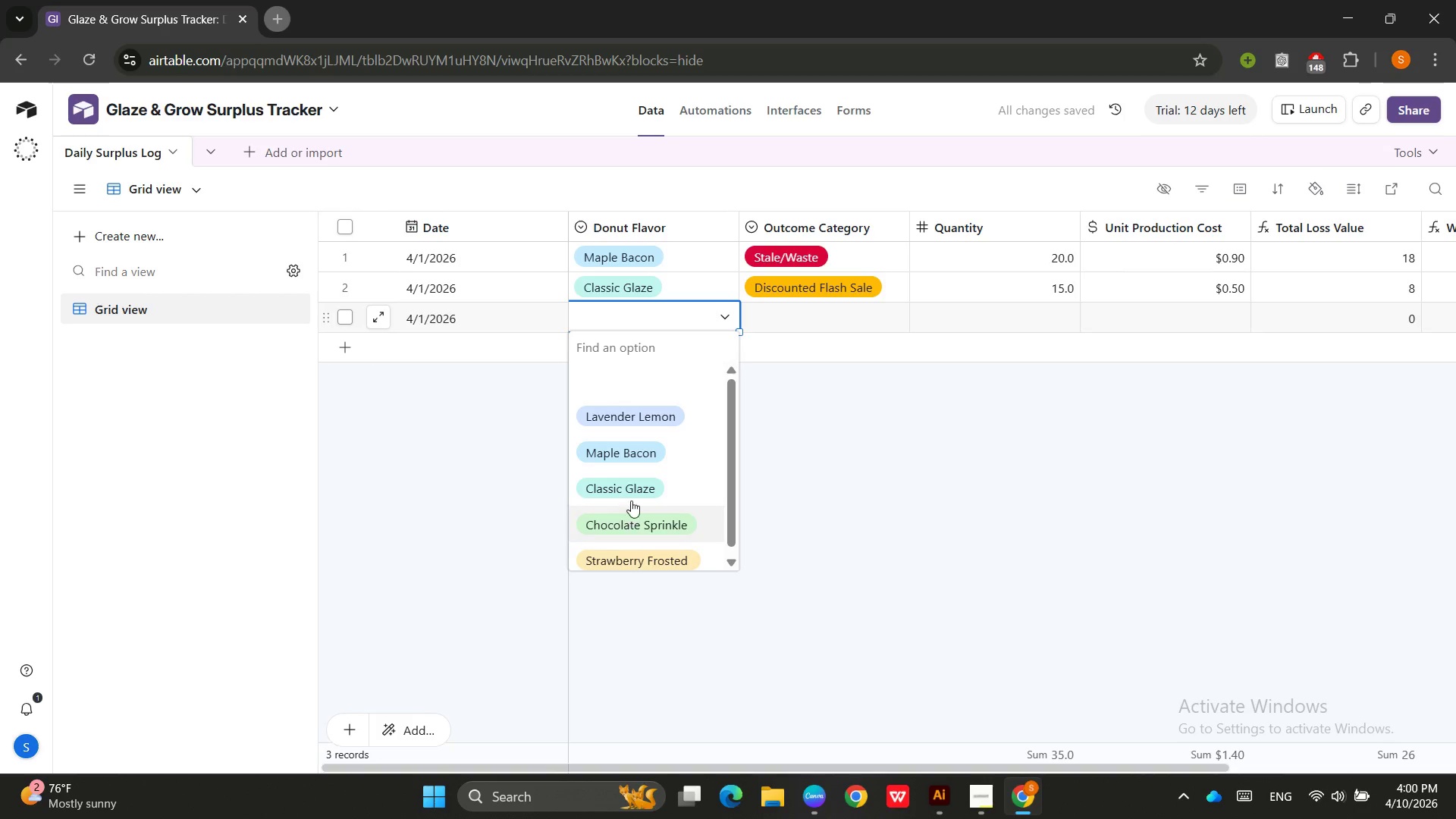 
left_click([648, 415])
 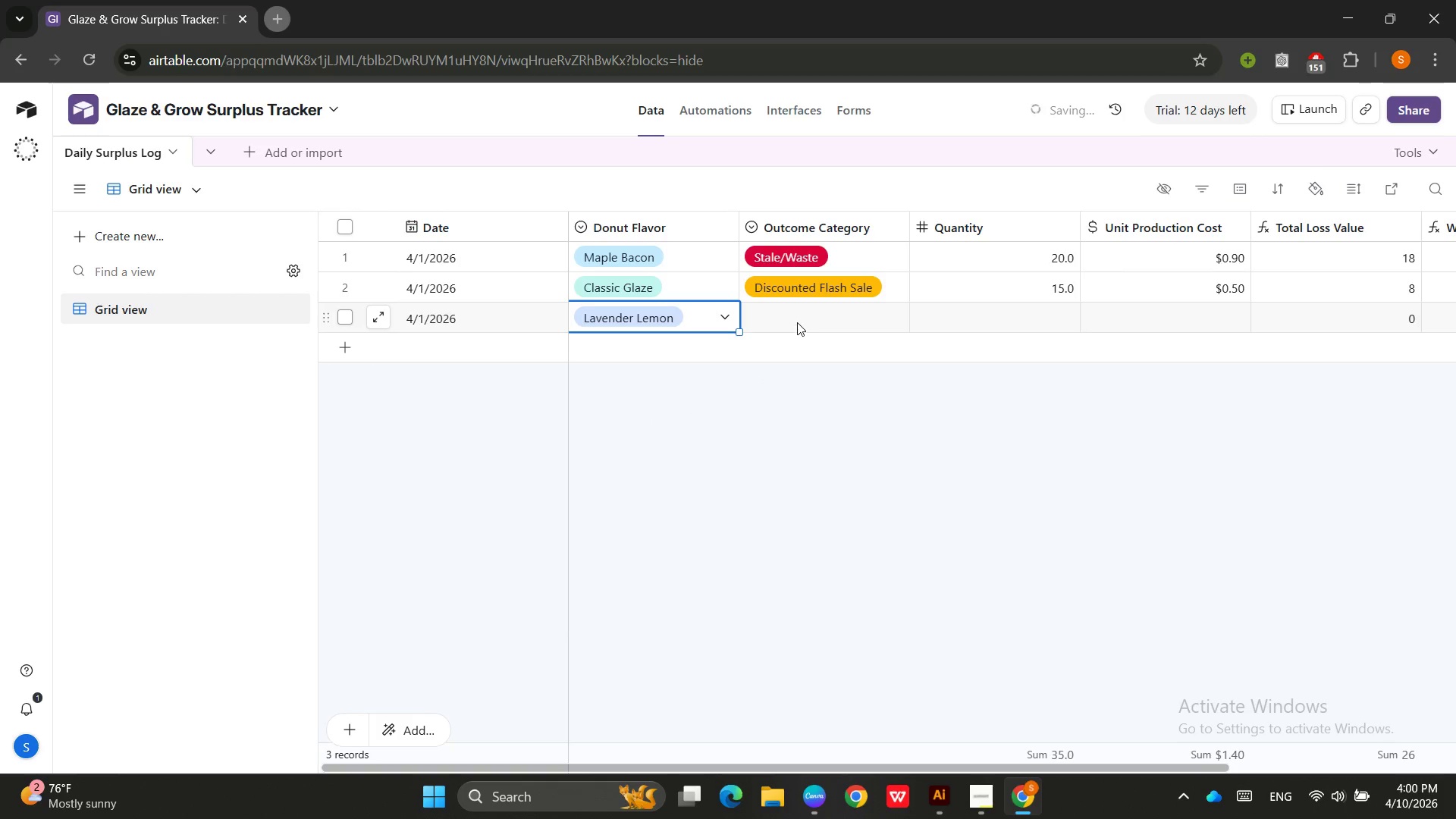 
left_click([797, 319])
 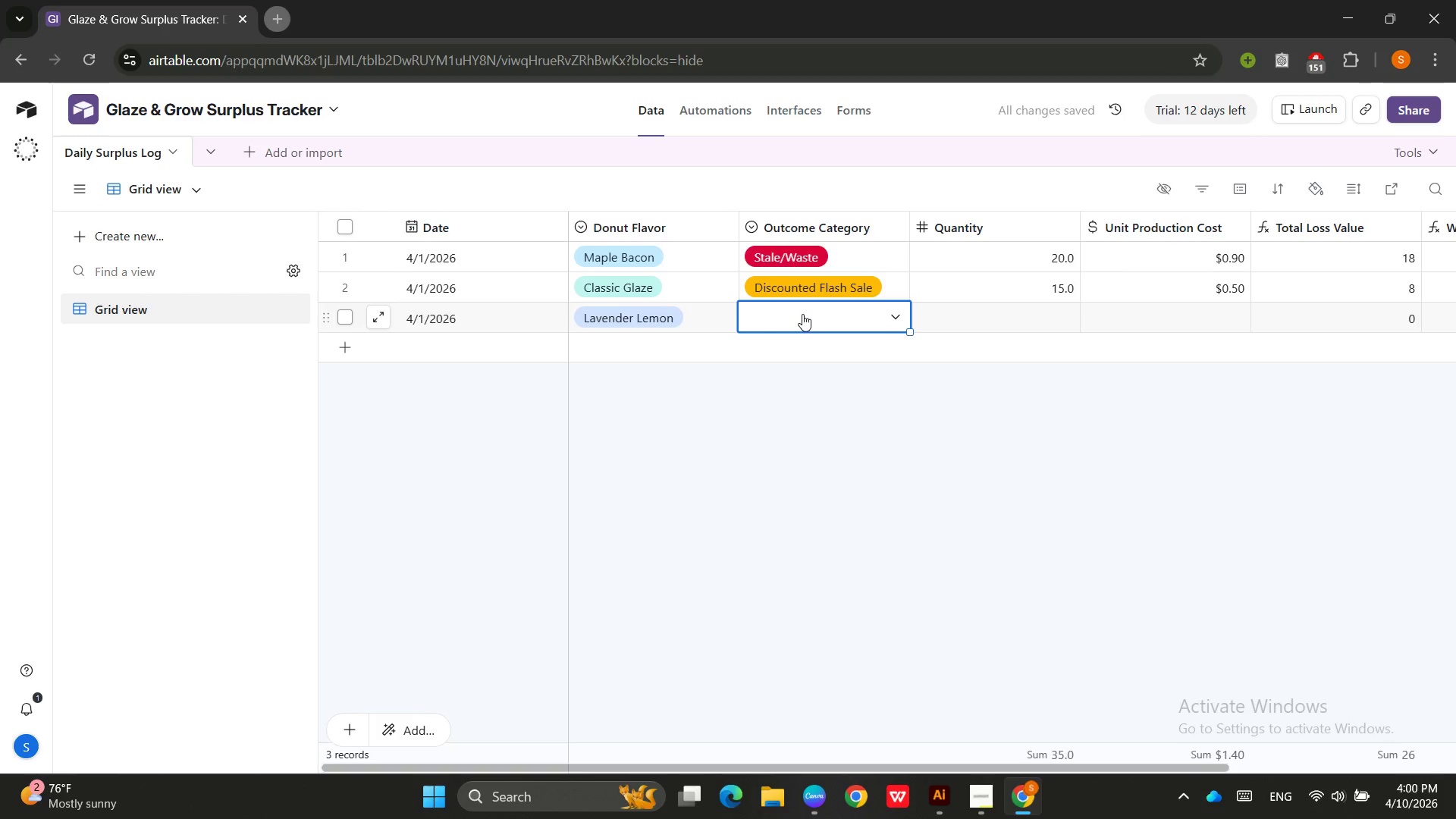 
left_click([803, 314])
 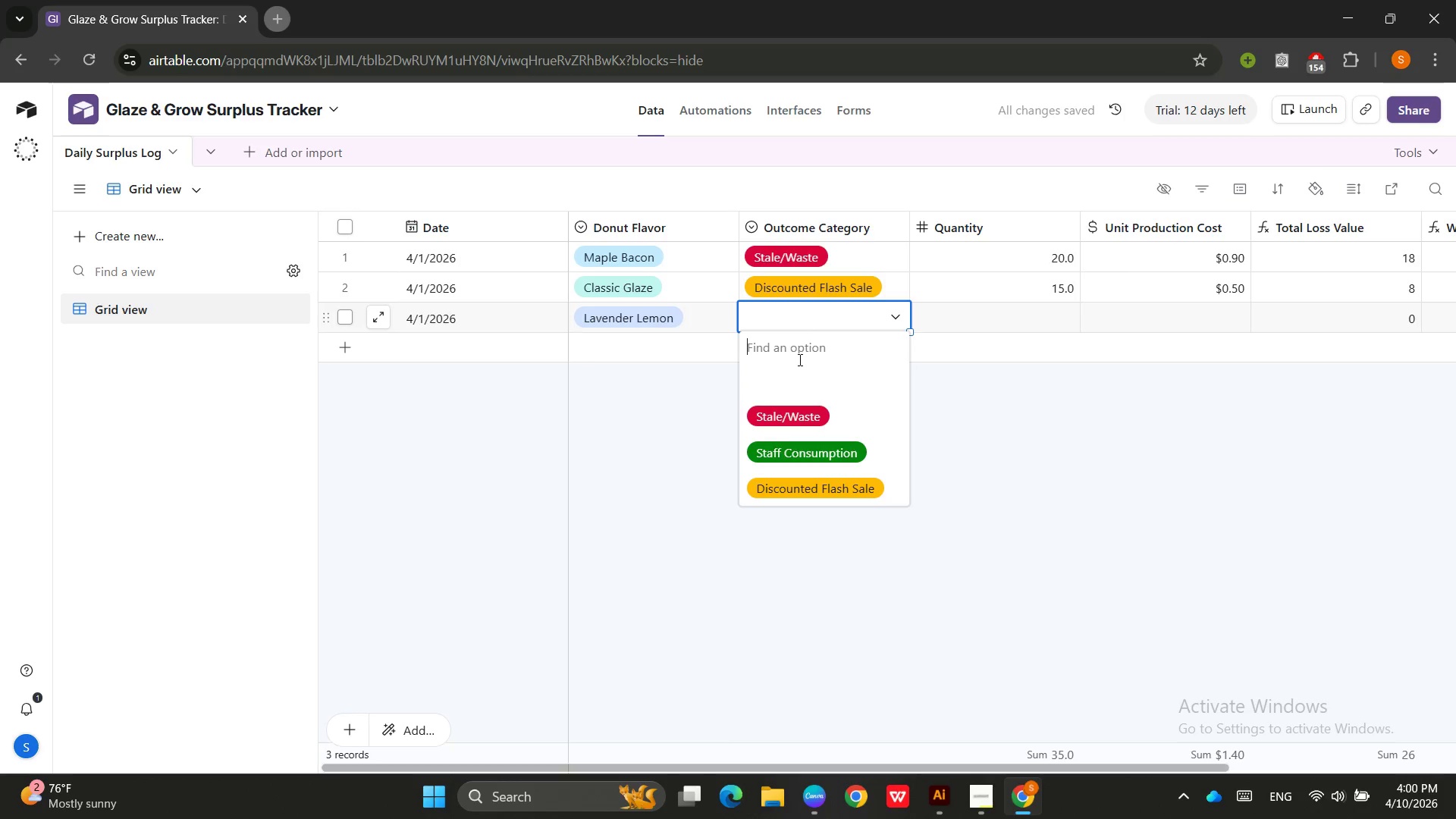 
left_click([803, 450])
 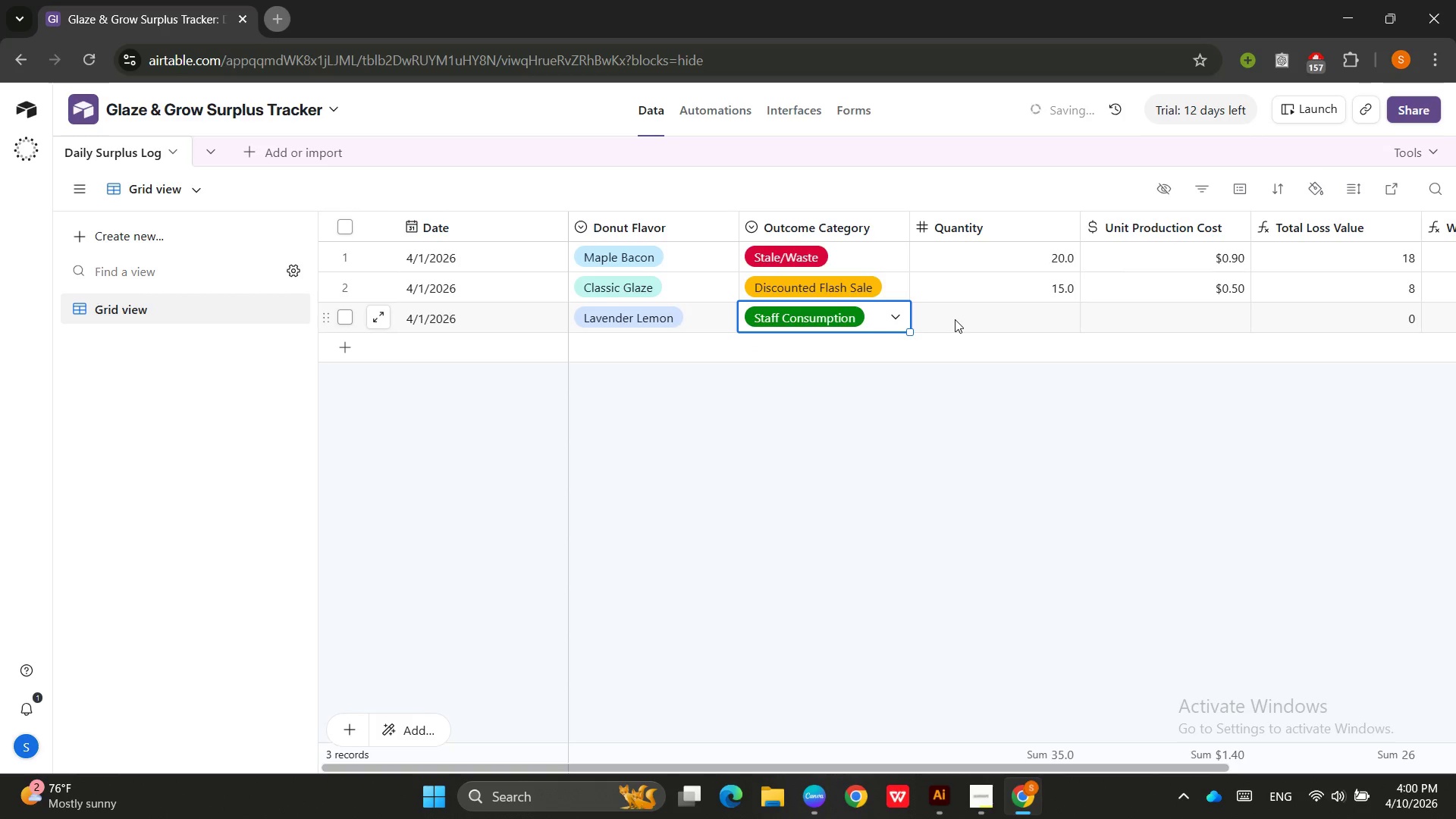 
left_click([955, 319])
 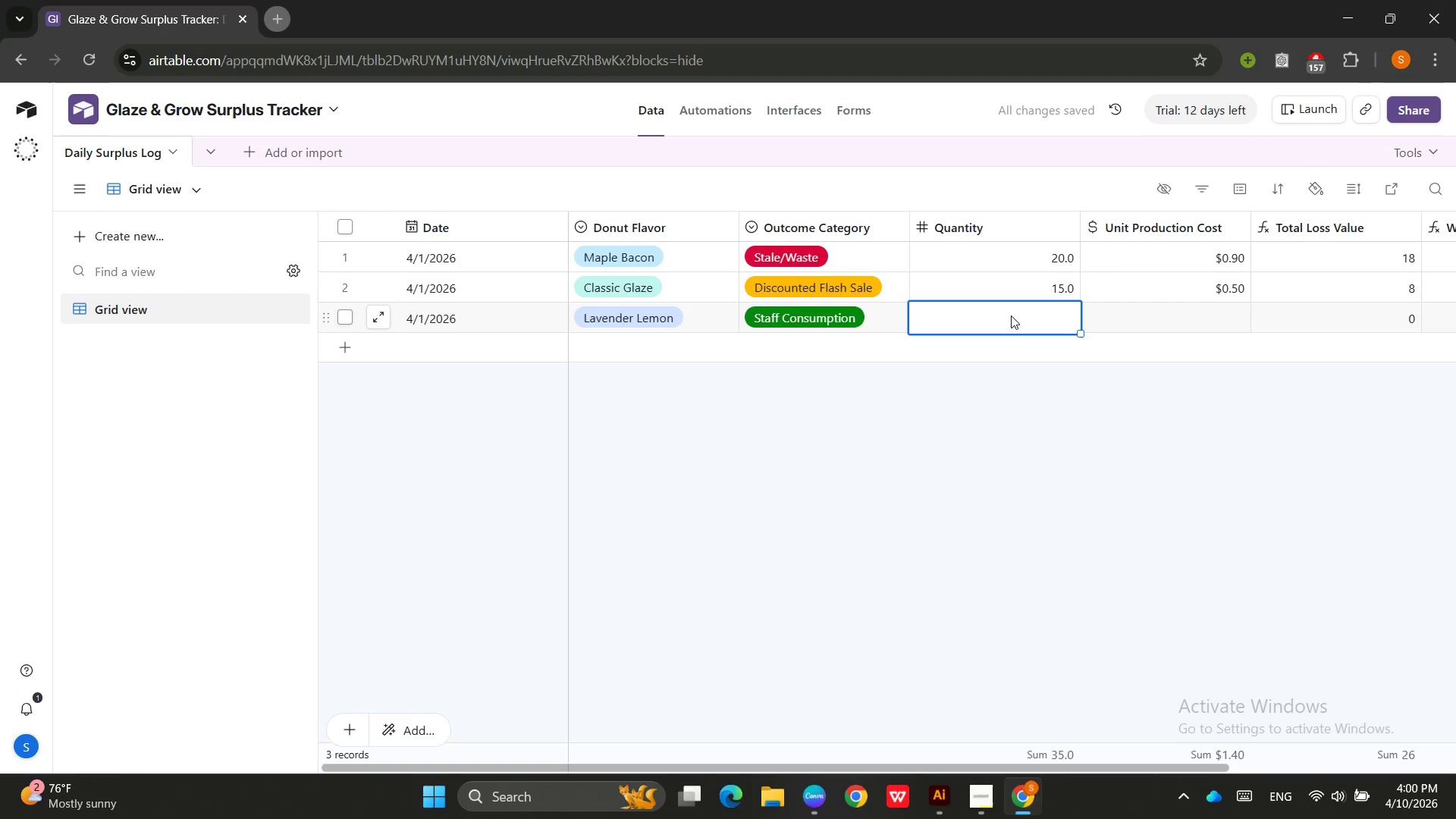 
wait(5.77)
 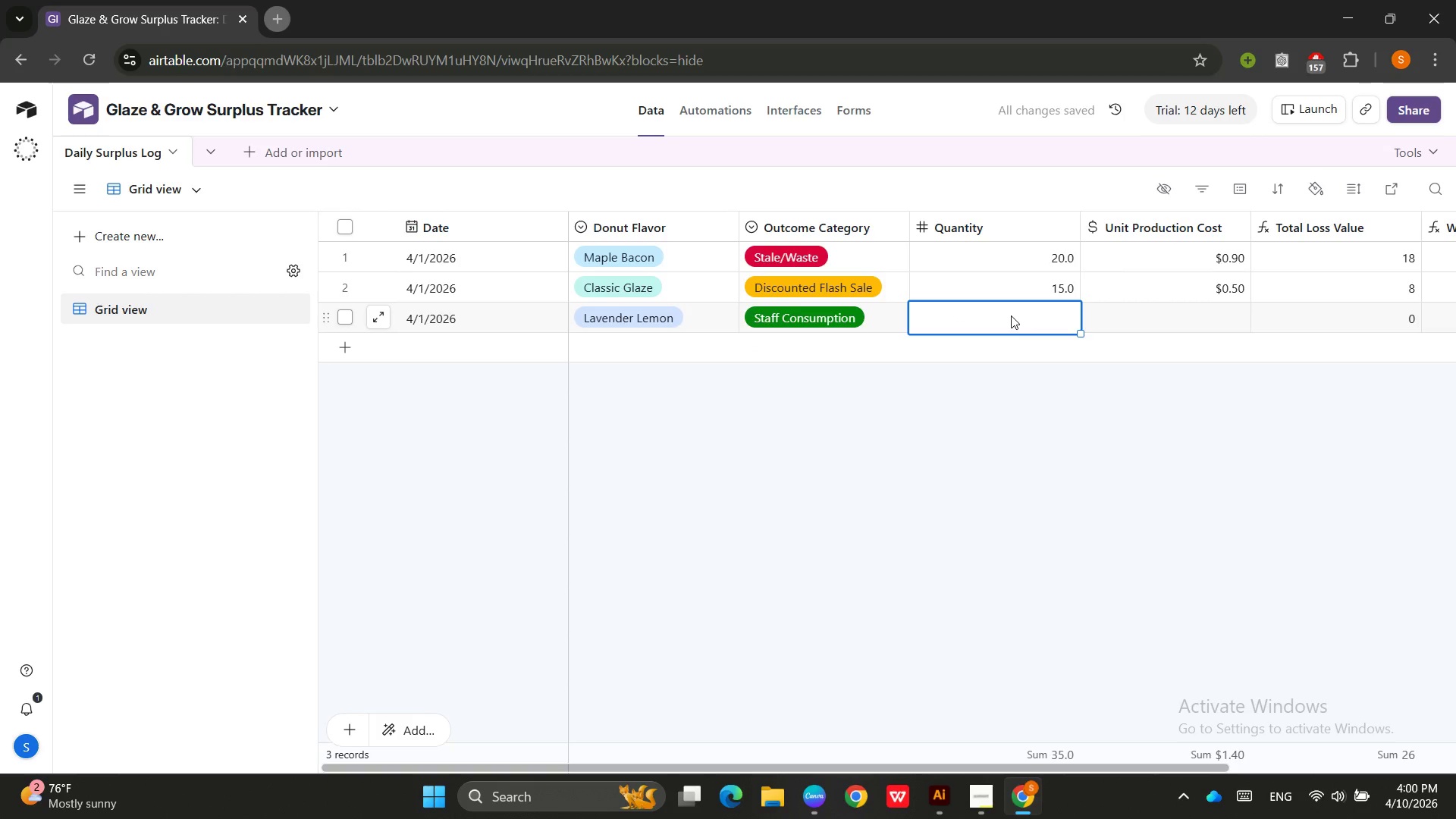 
key(Numpad1)
 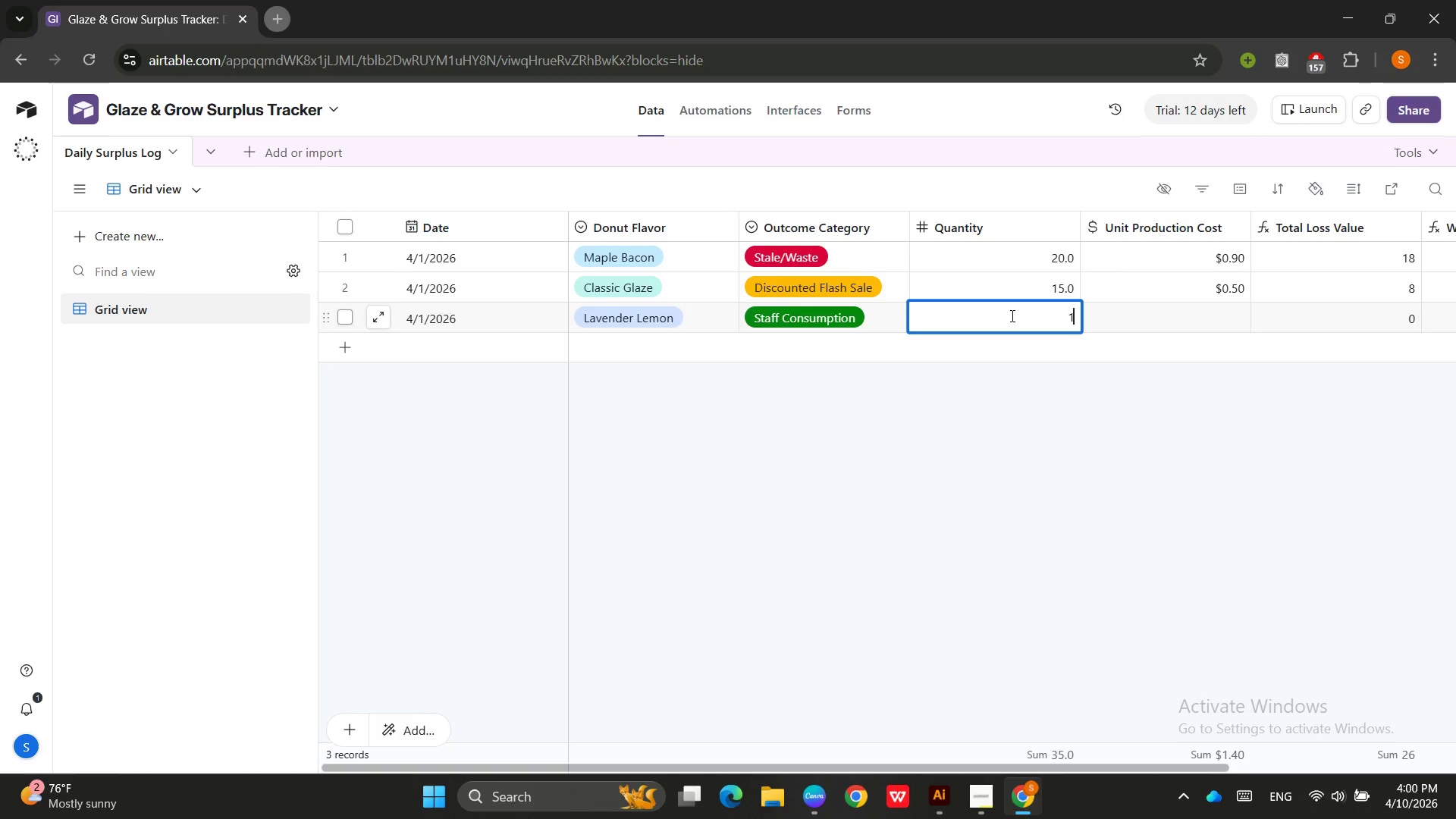 
key(Numpad0)
 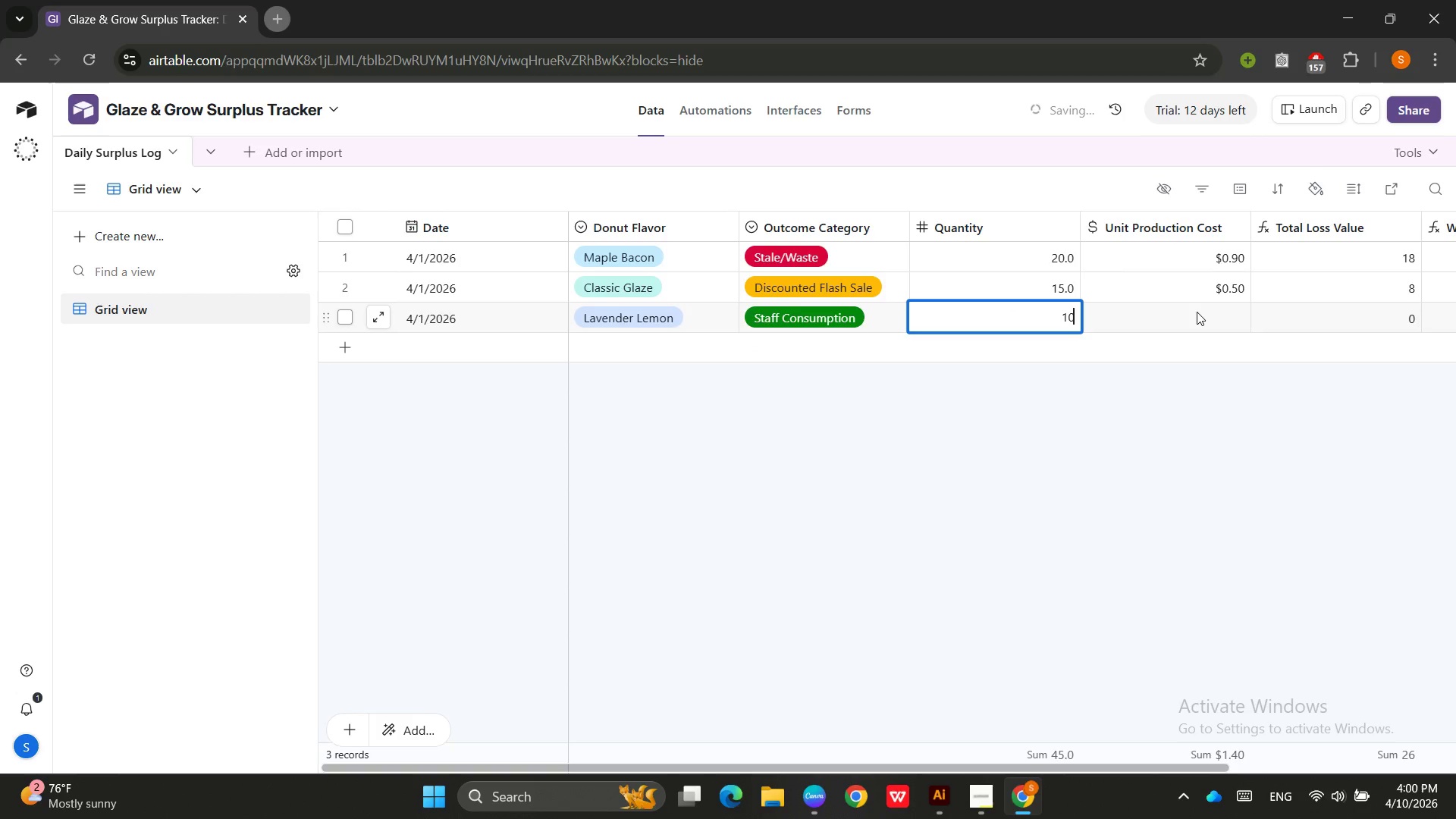 
left_click([1195, 319])
 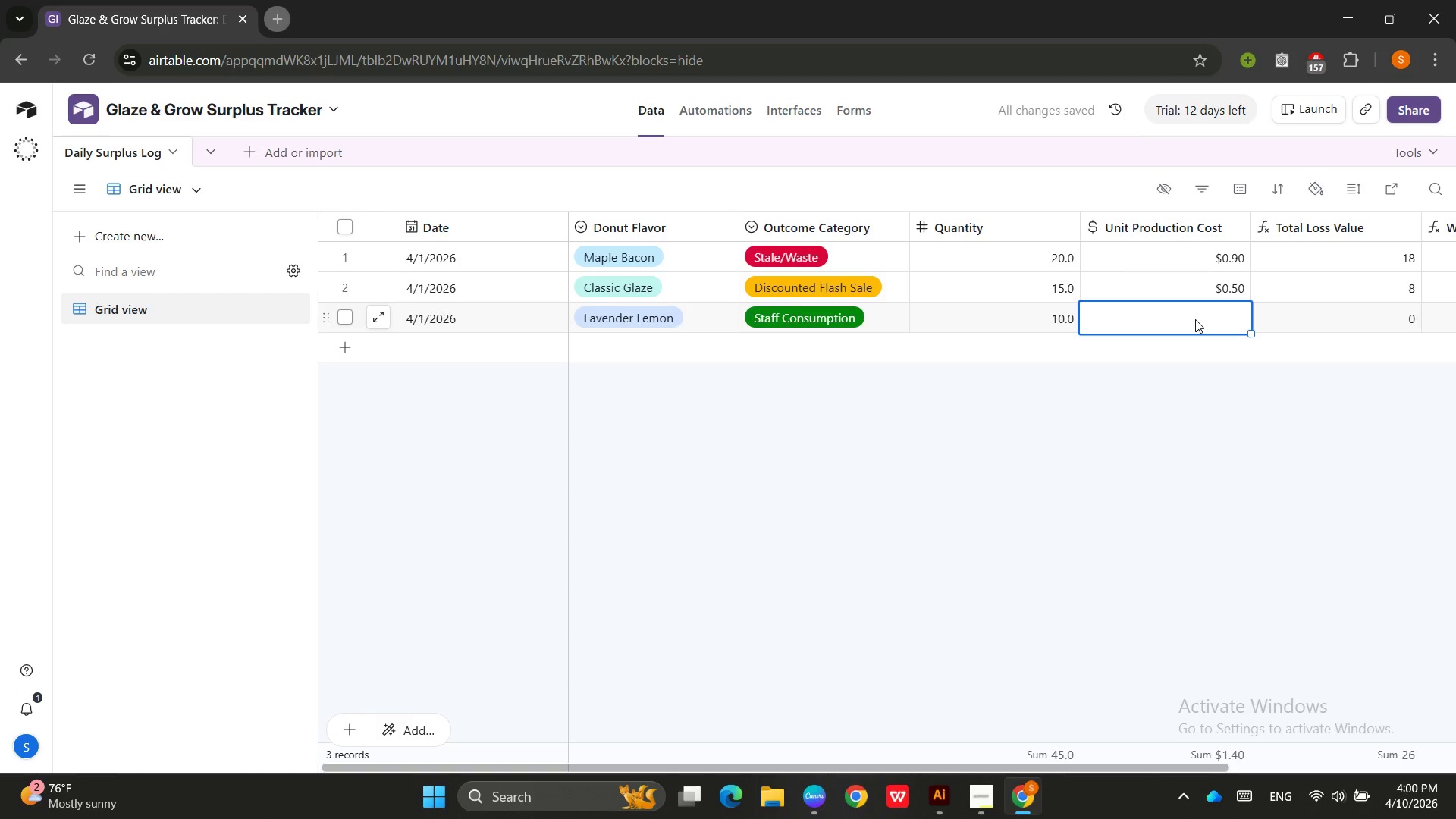 
key(Numpad0)
 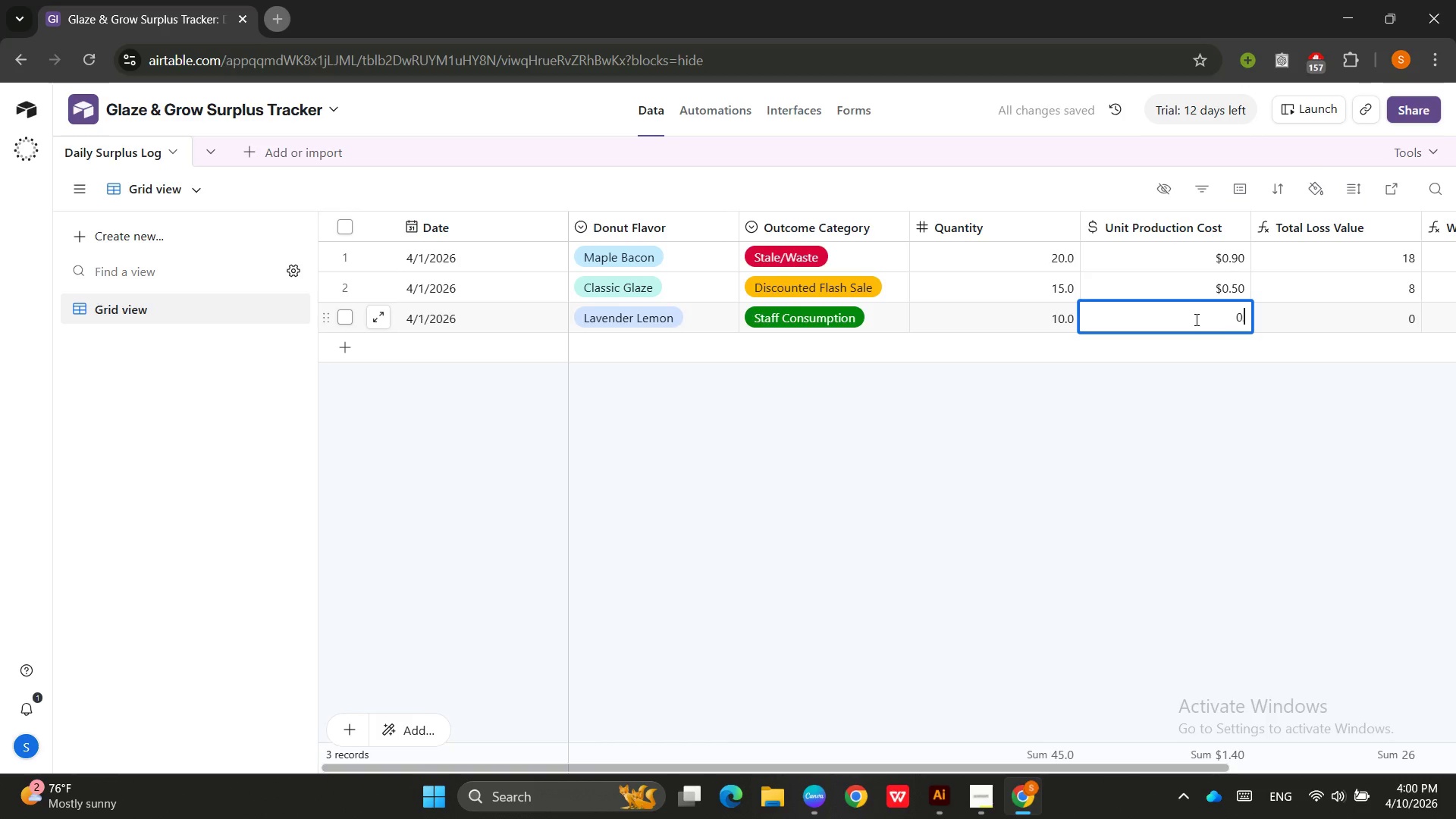 
key(NumpadDecimal)
 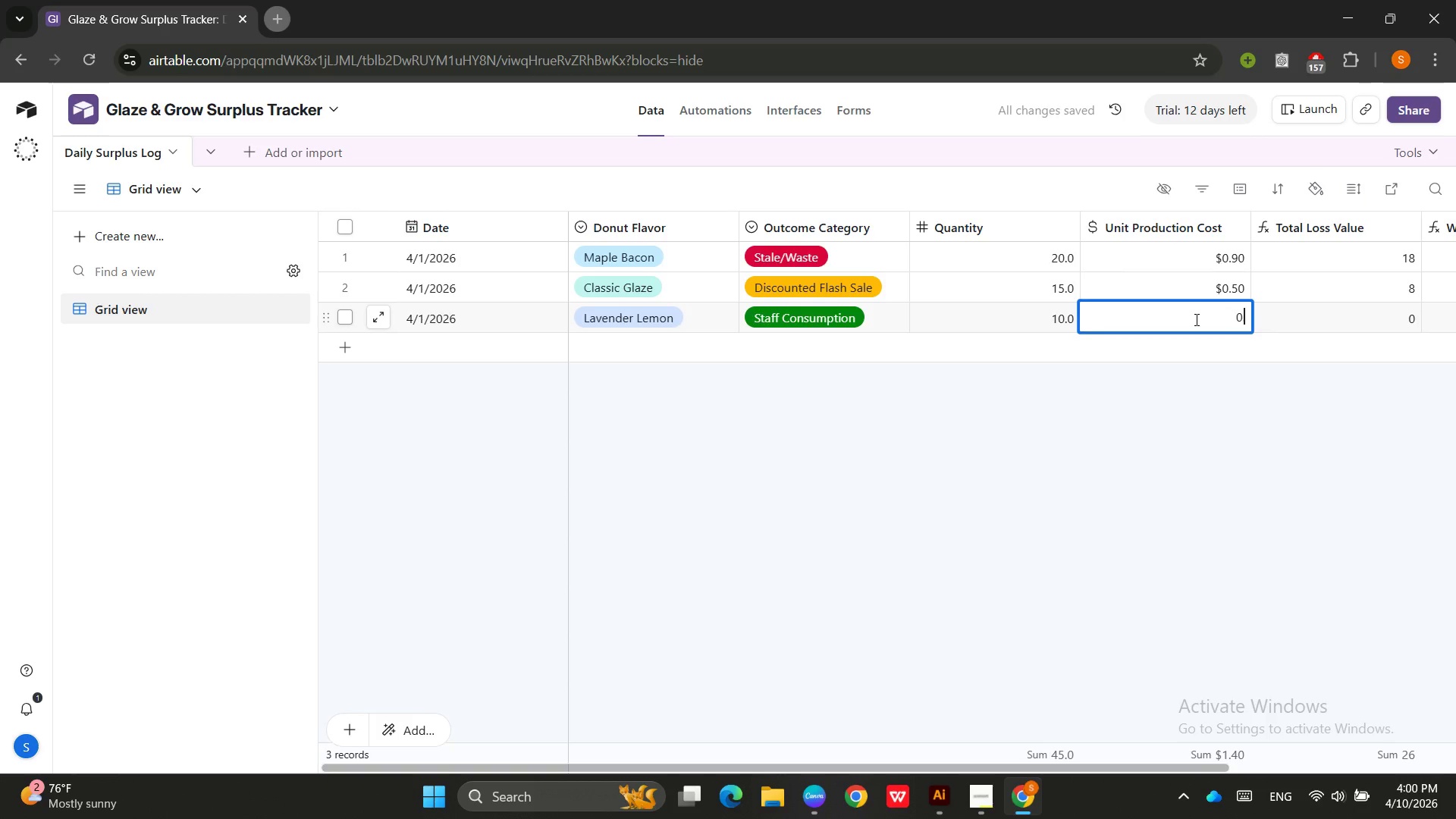 
key(Numpad8)
 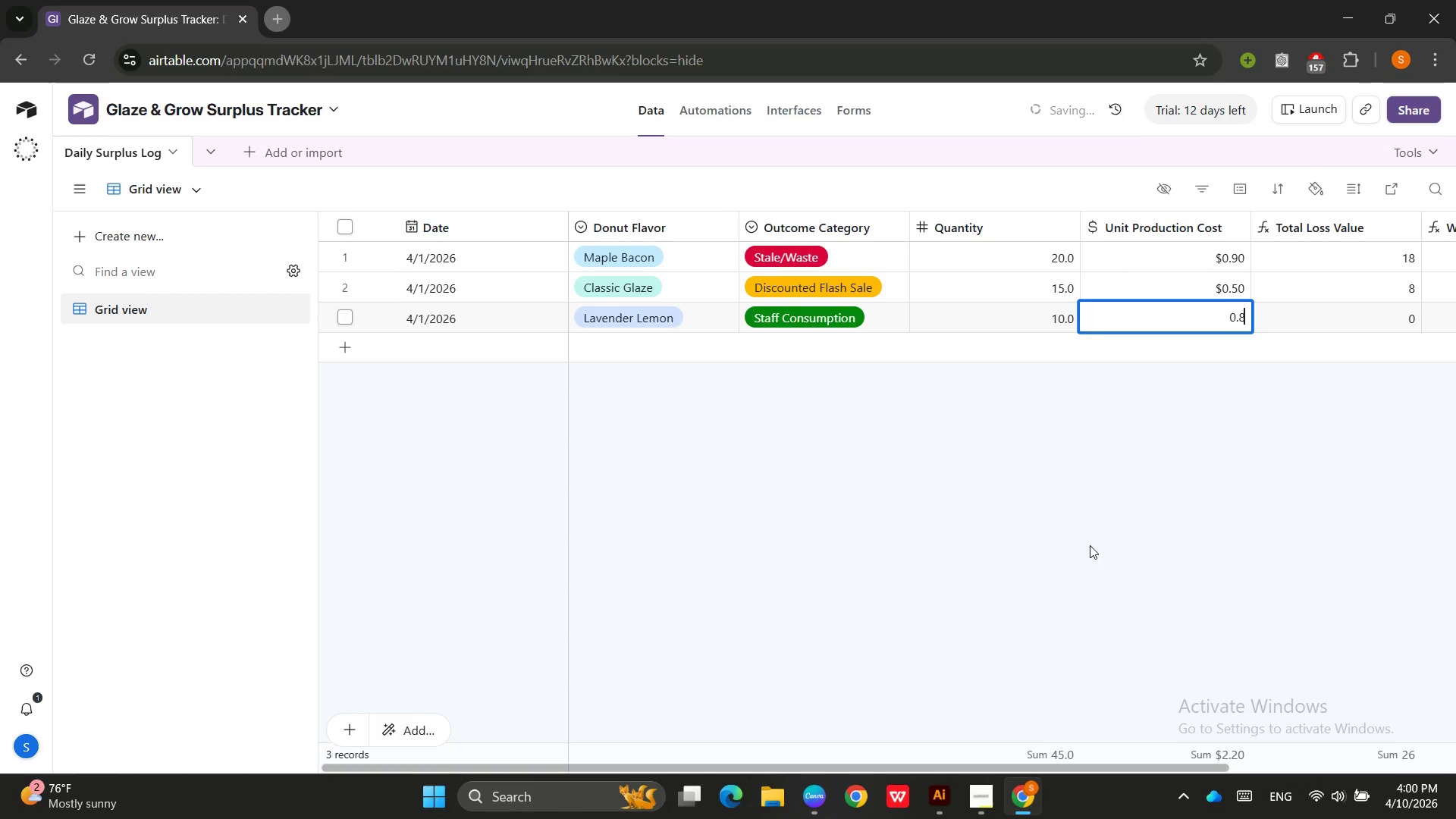 
left_click([1020, 447])
 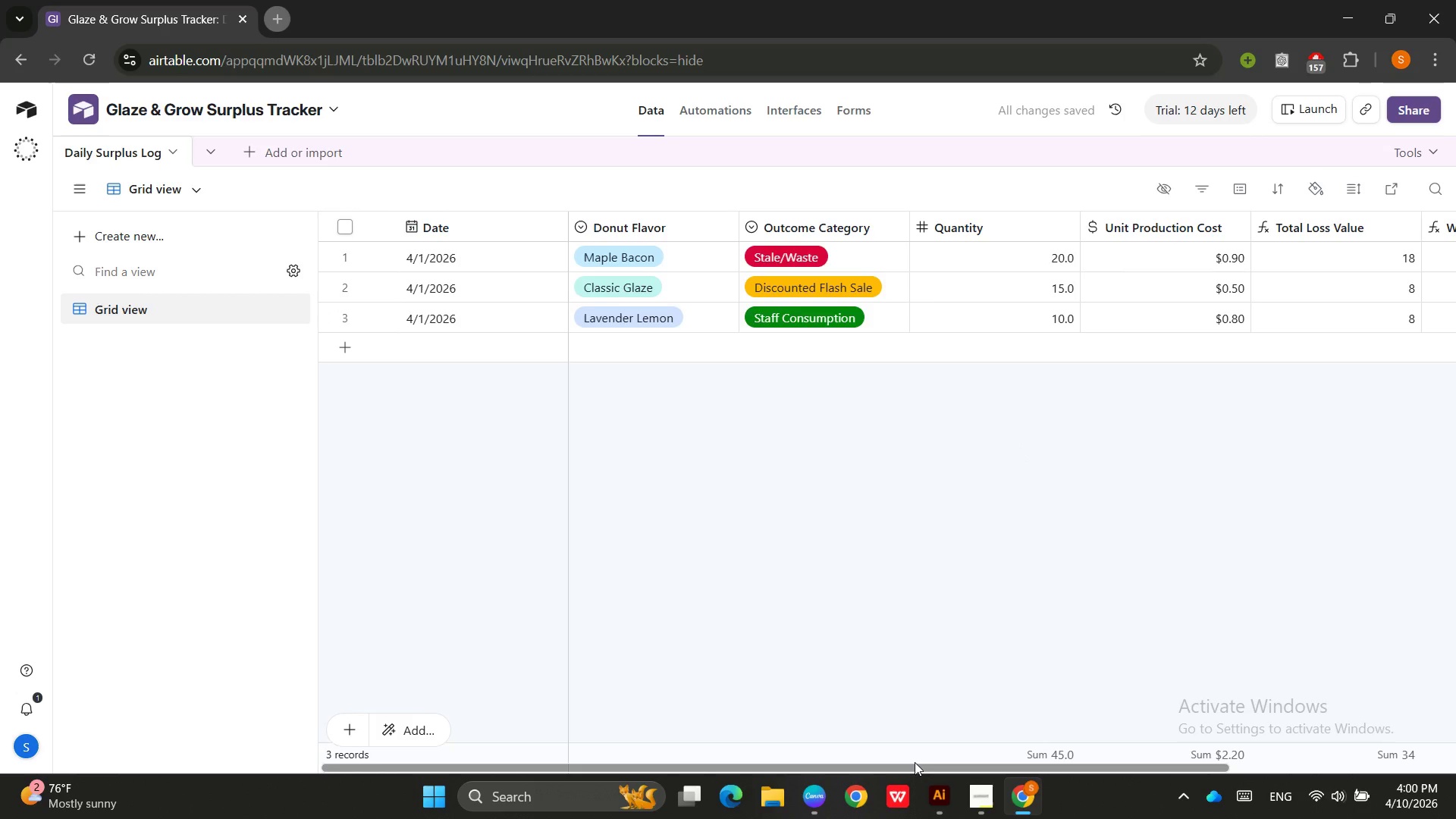 
left_click([915, 762])
 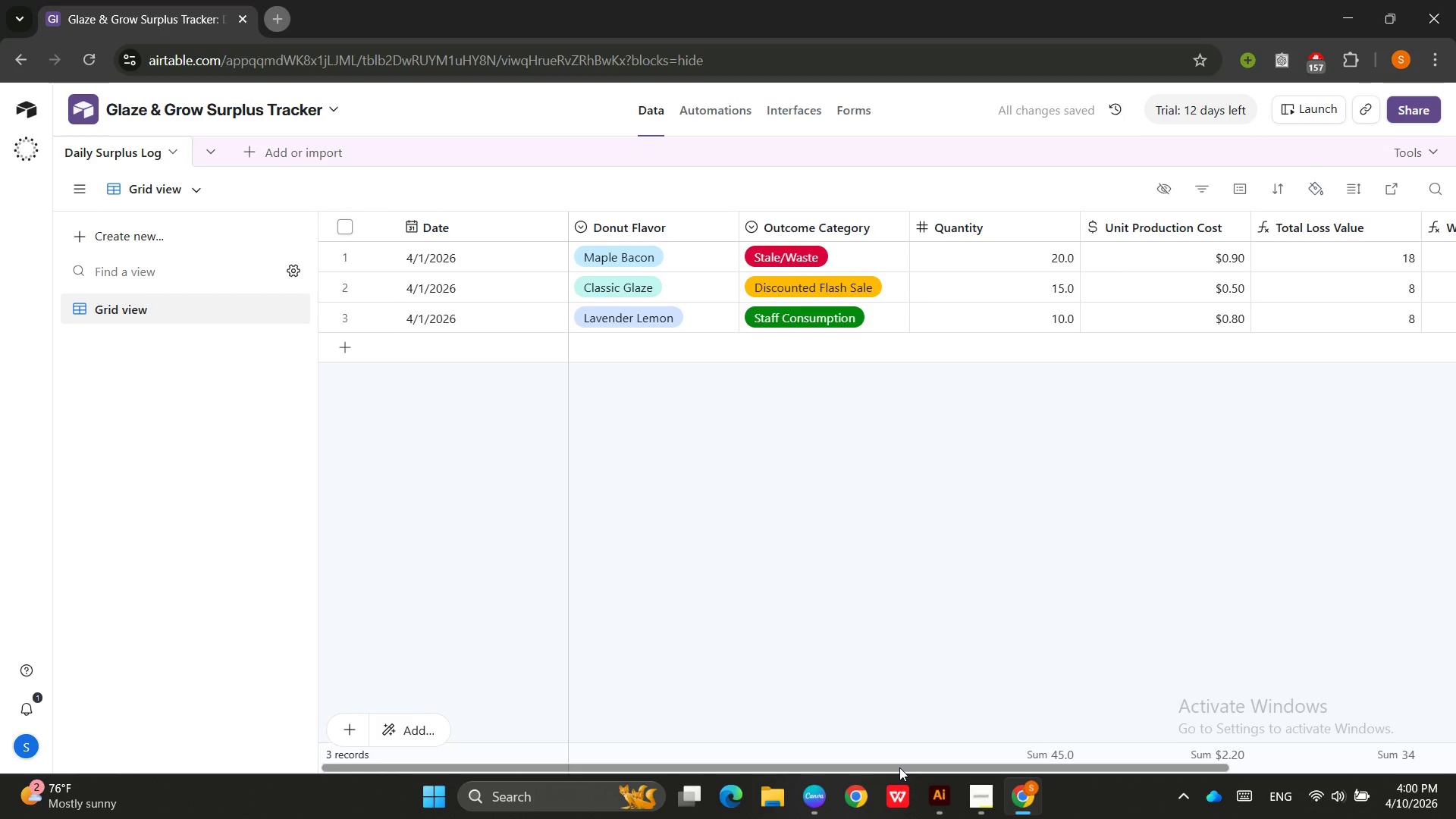 
left_click_drag(start_coordinate=[899, 767], to_coordinate=[814, 759])
 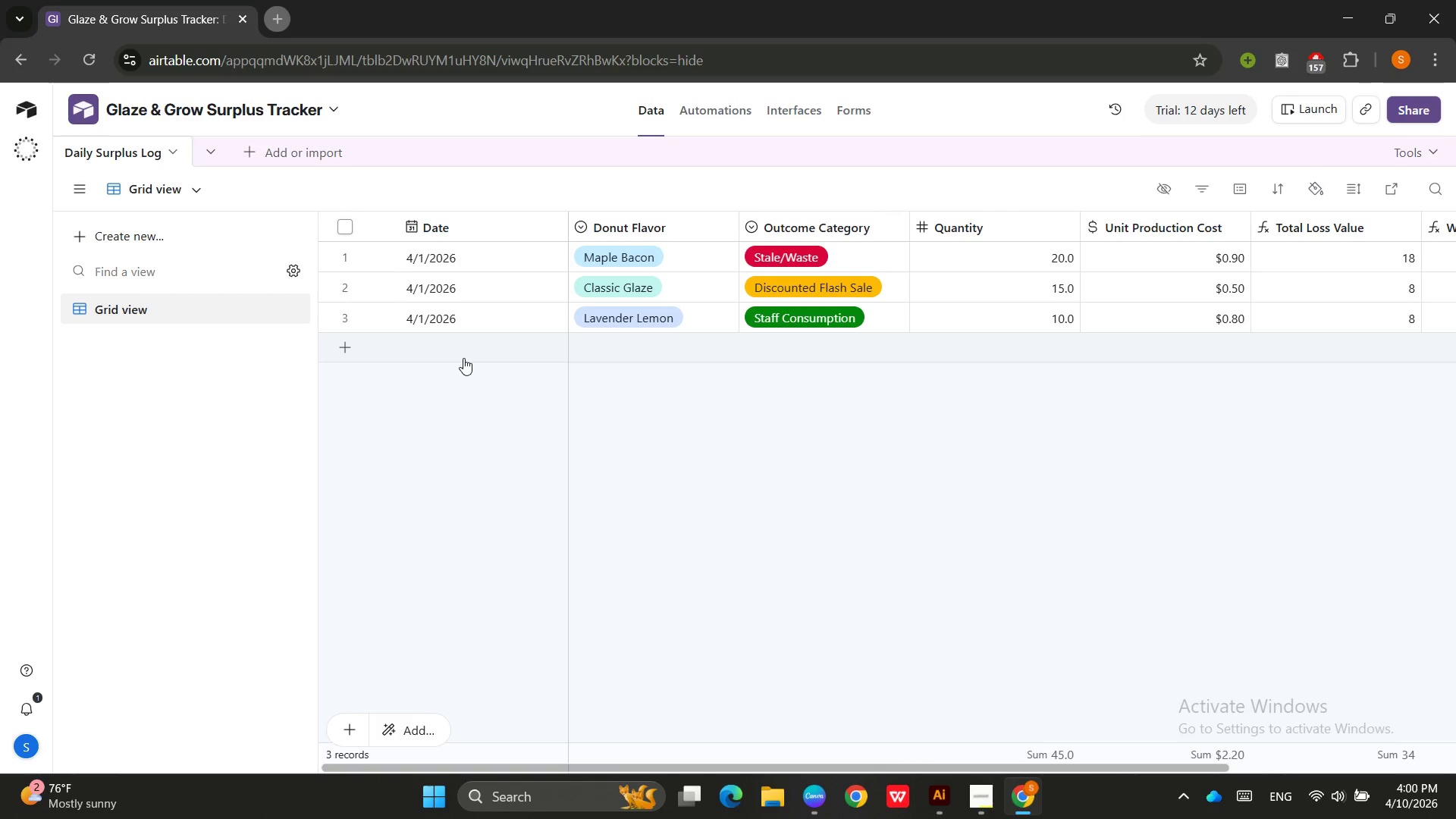 
left_click([463, 352])
 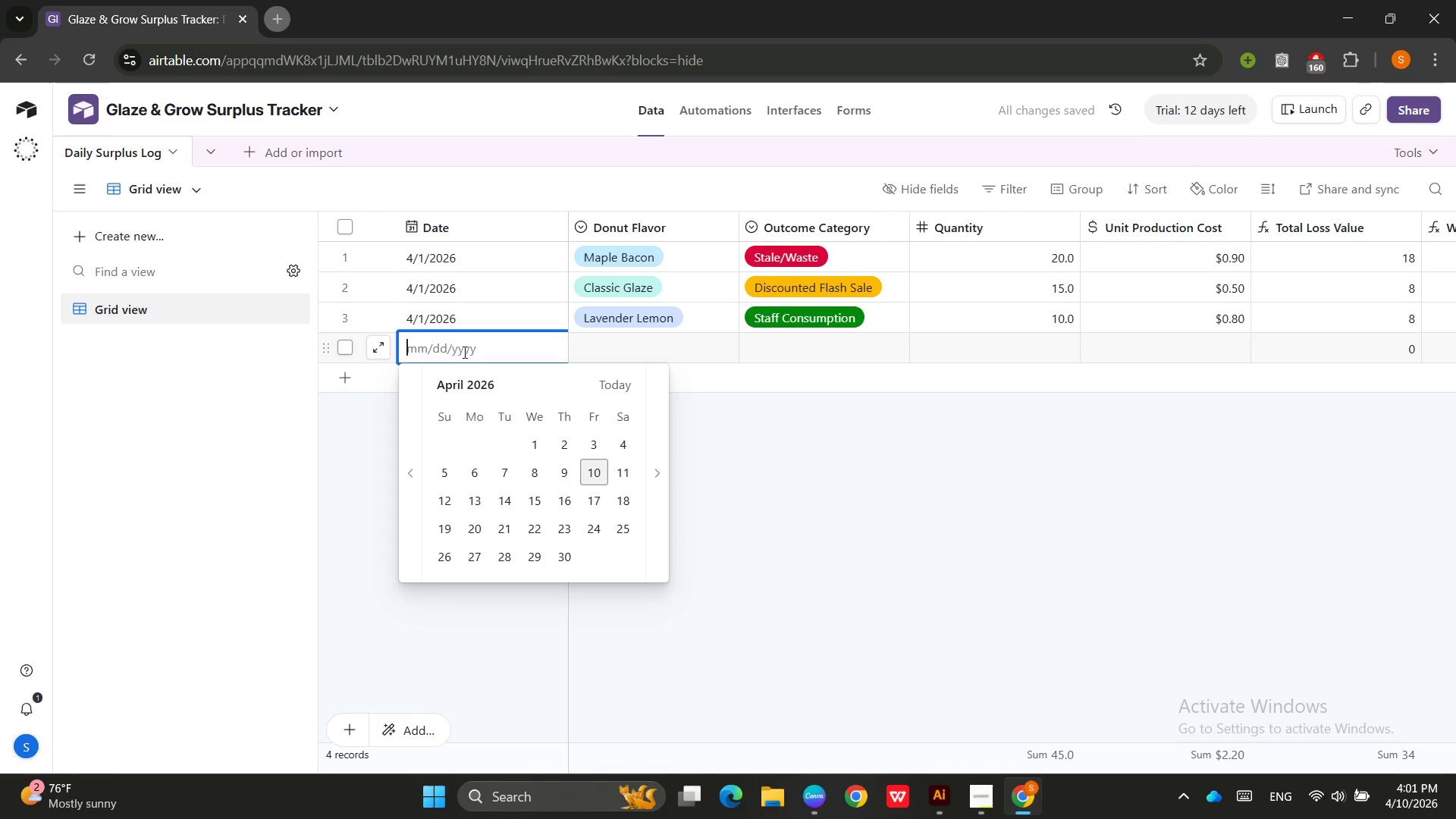 
key(Numpad2)
 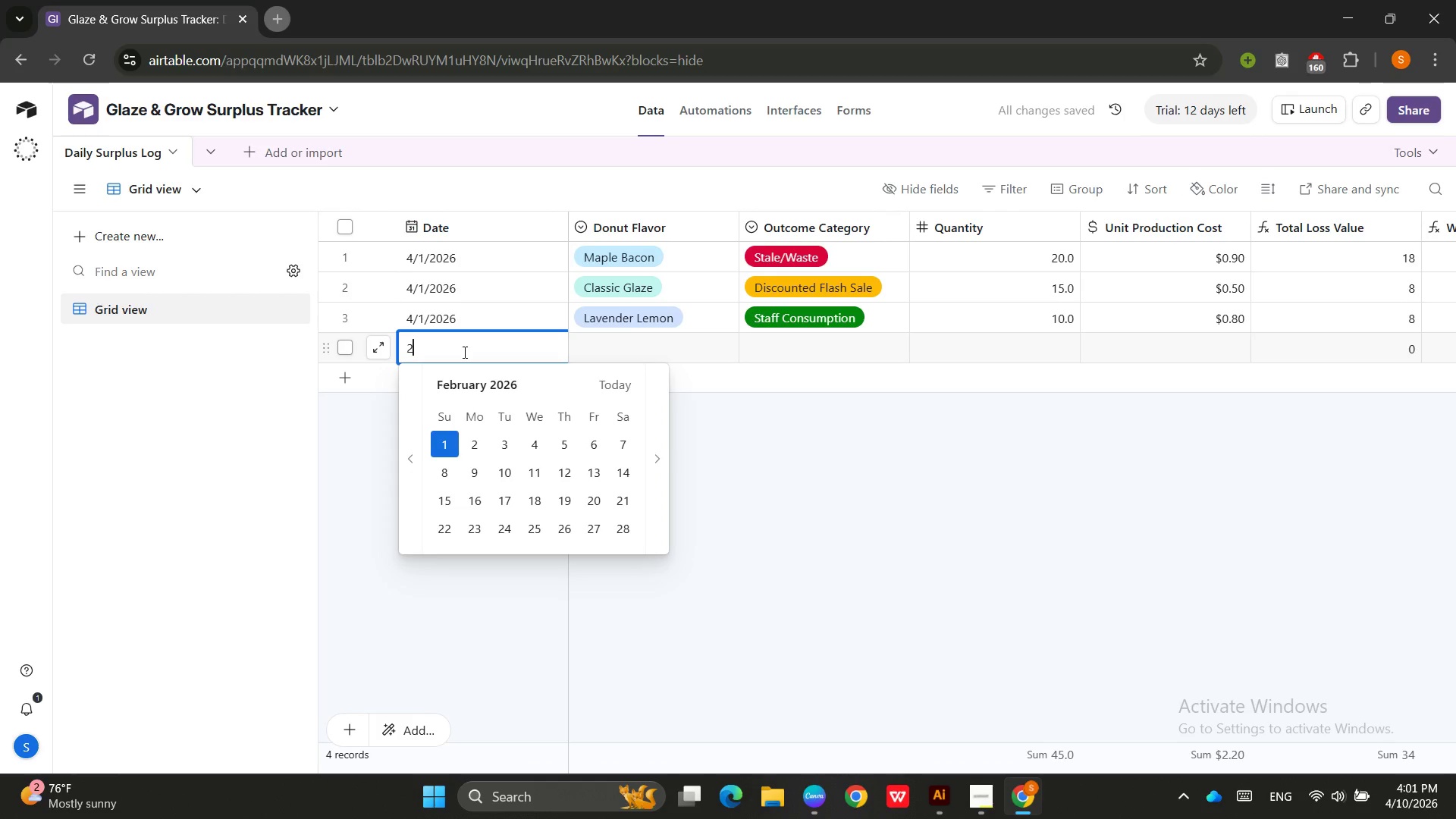 
key(Backspace)
 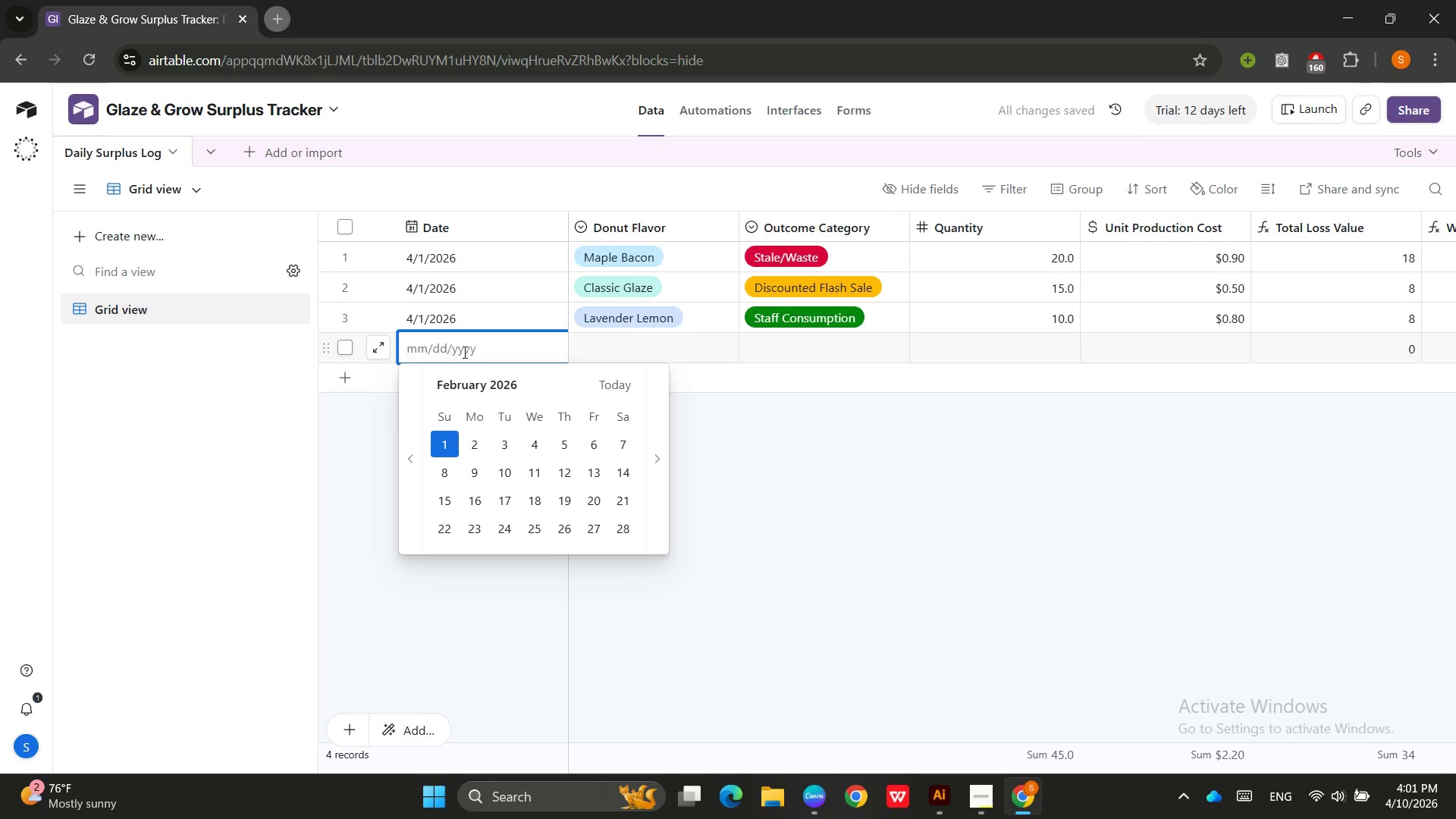 
key(Numpad0)
 